 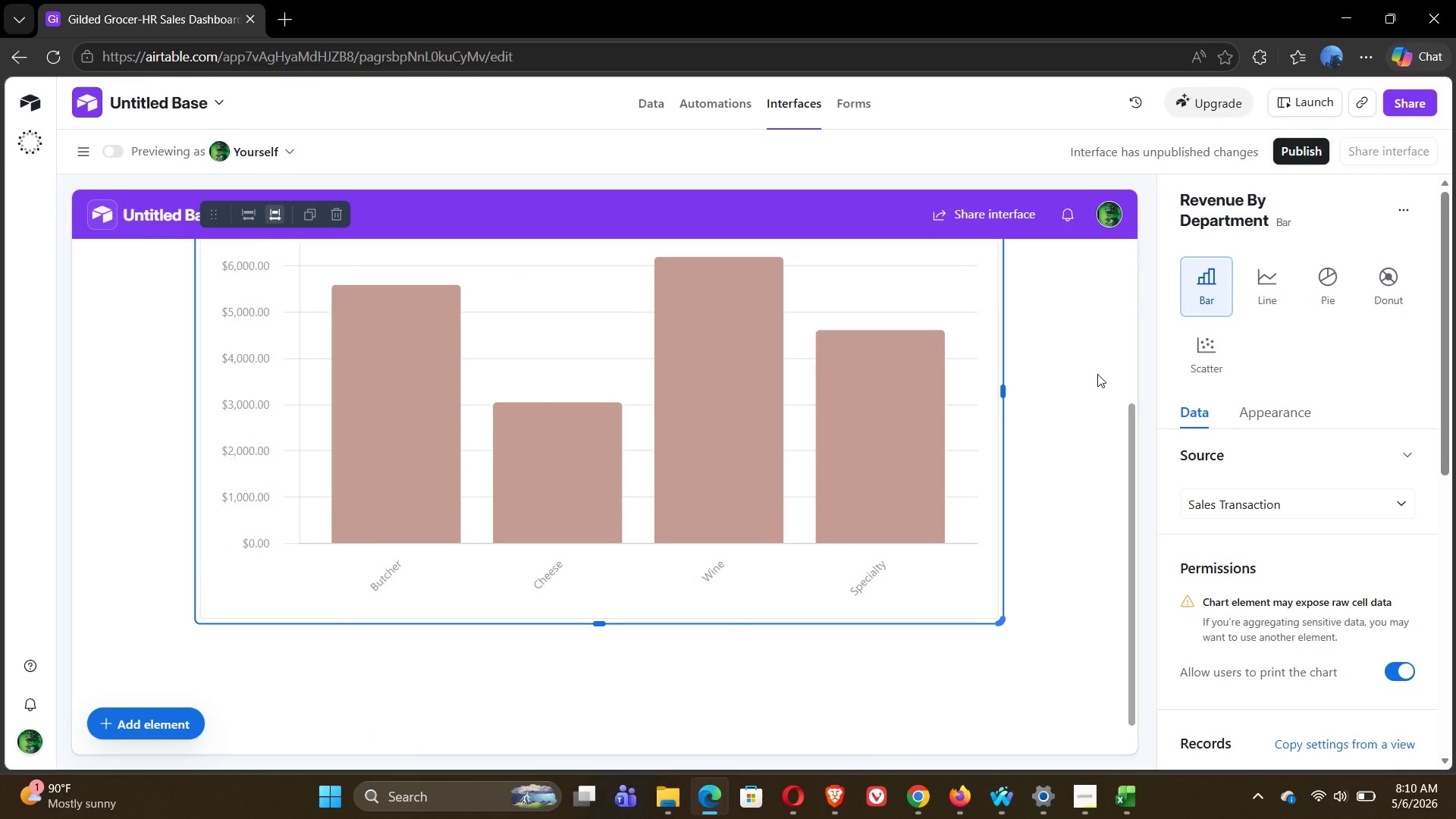 
left_click([1382, 482])
 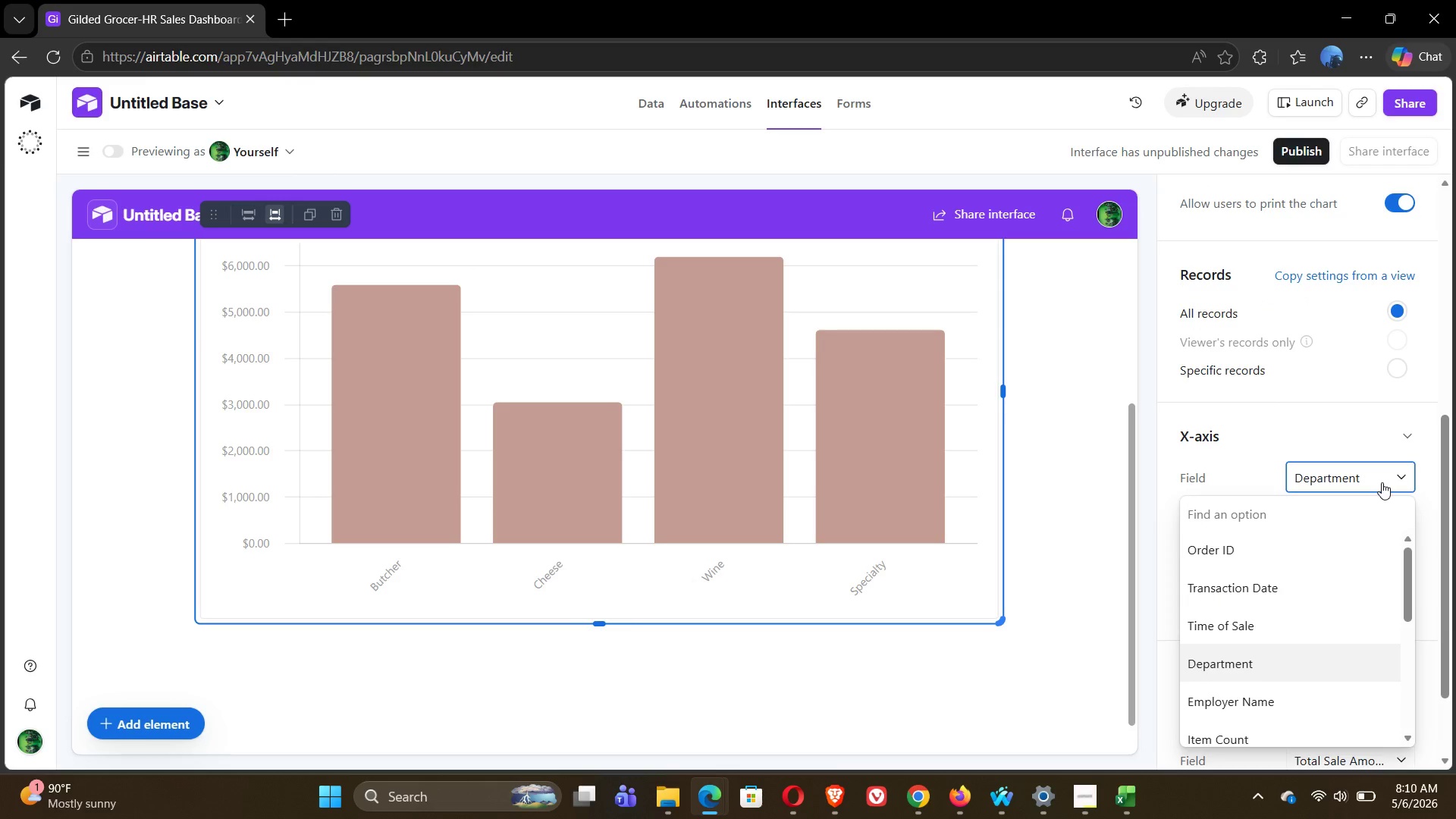 
left_click([1382, 482])
 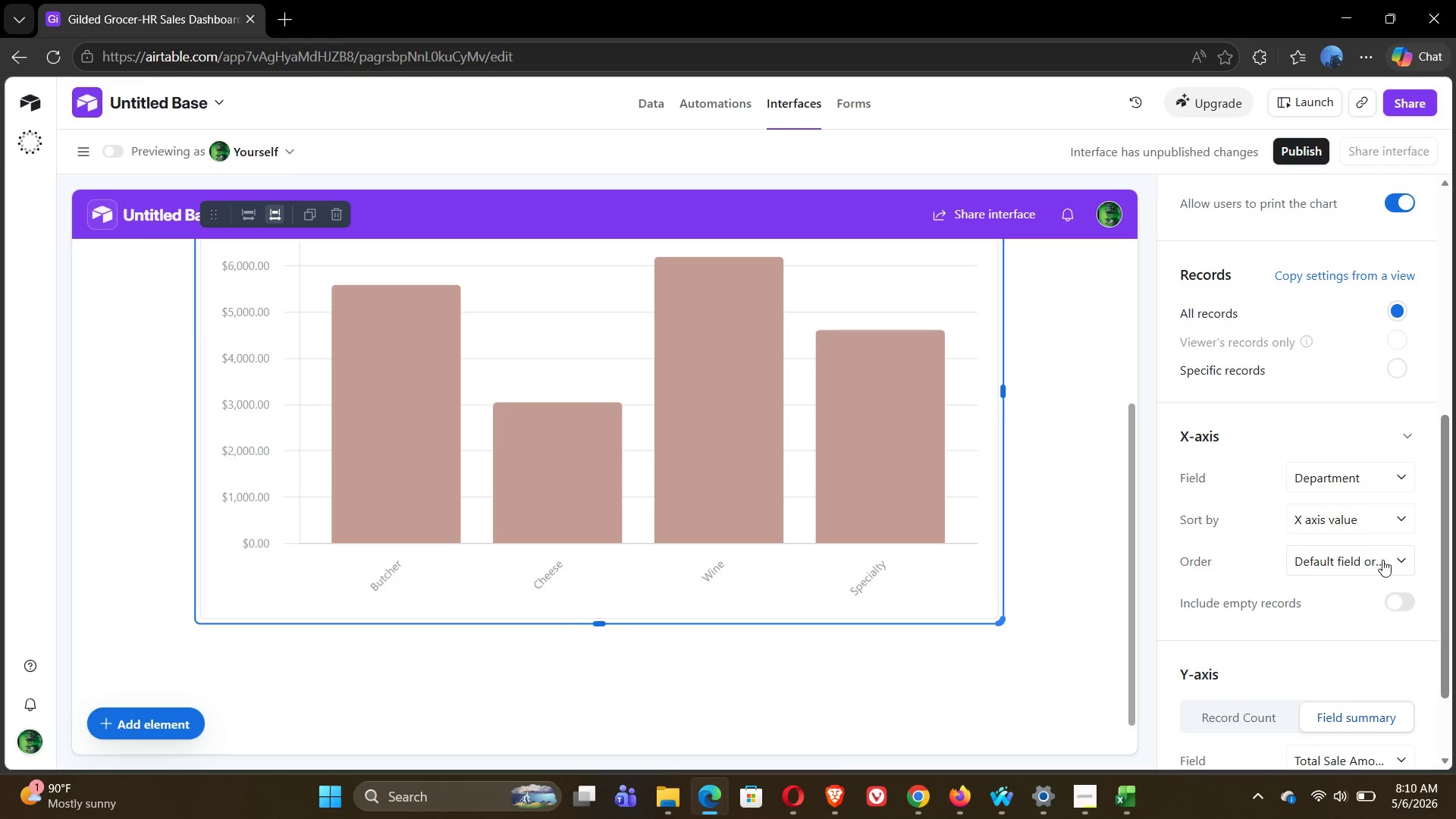 
left_click([1383, 565])
 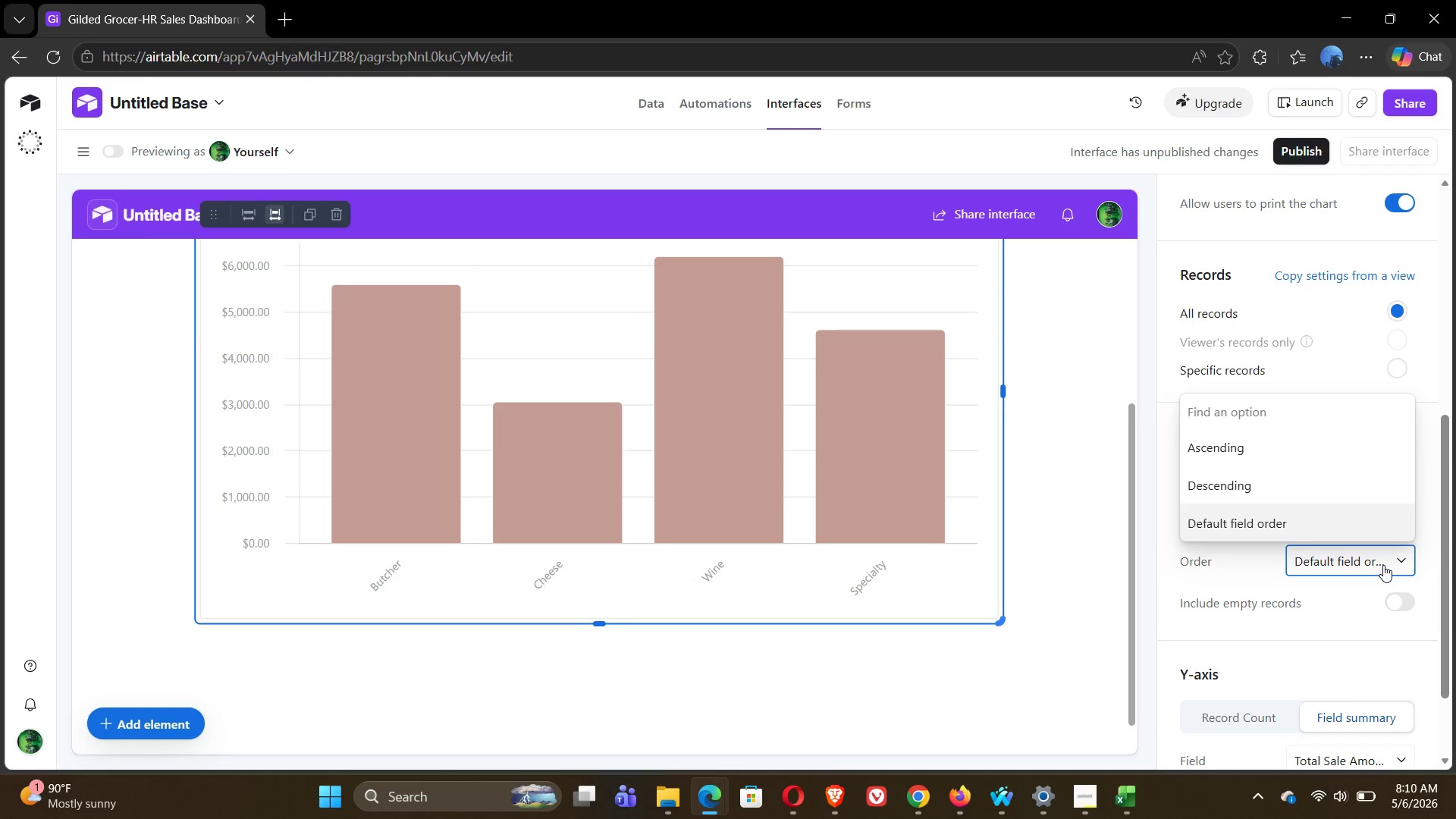 
left_click([1383, 565])
 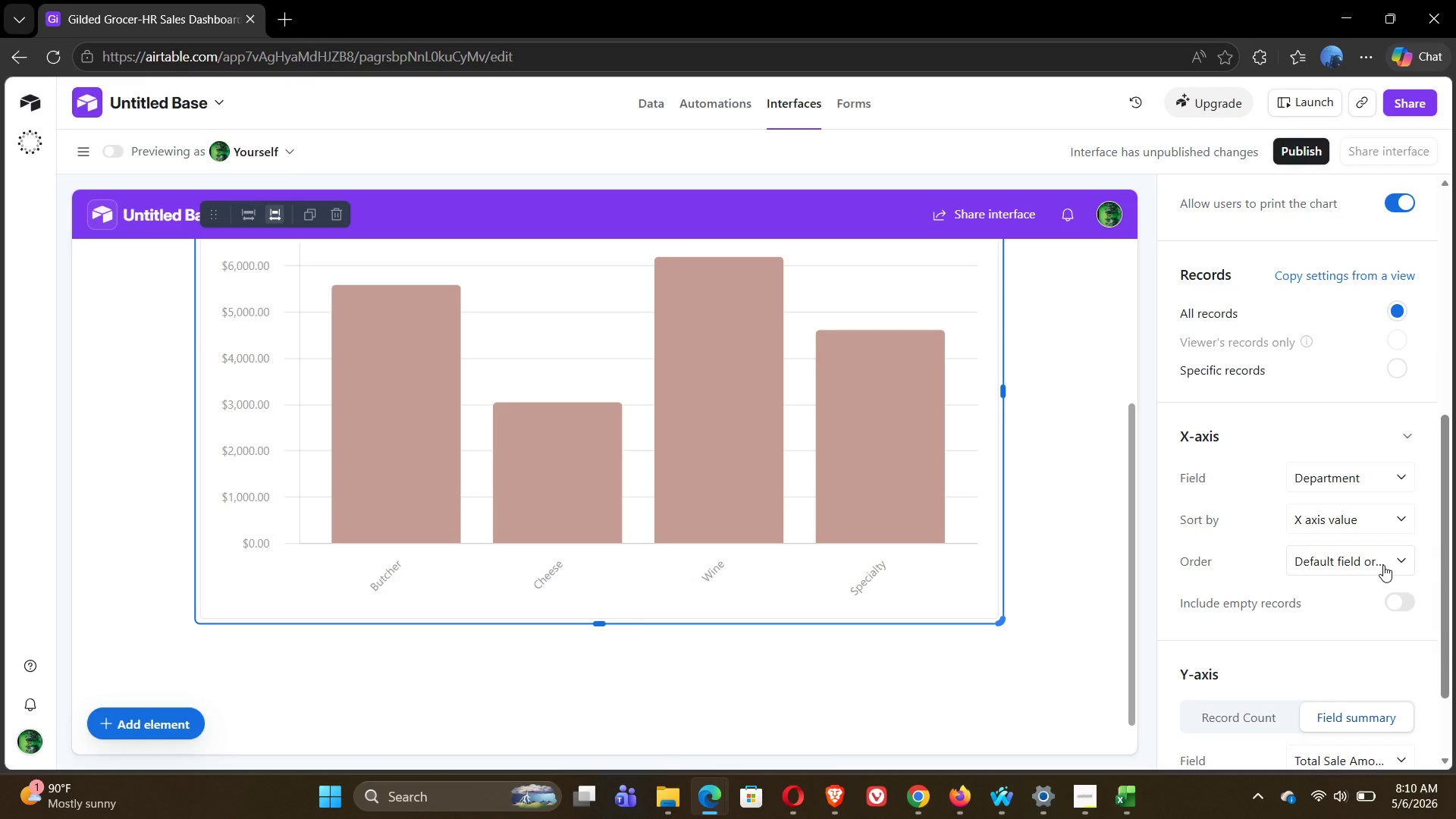 
left_click([1383, 565])
 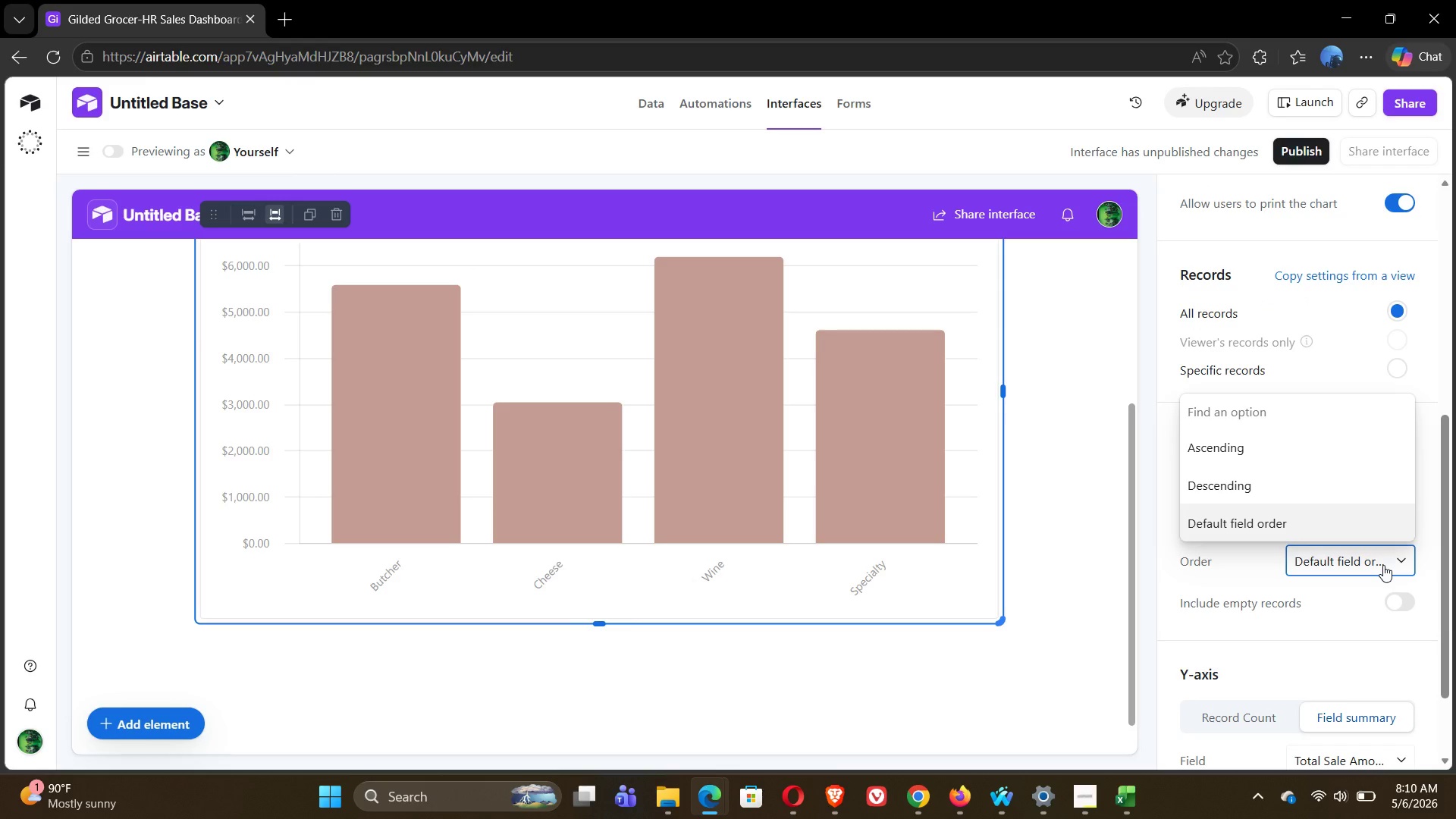 
left_click([1383, 565])
 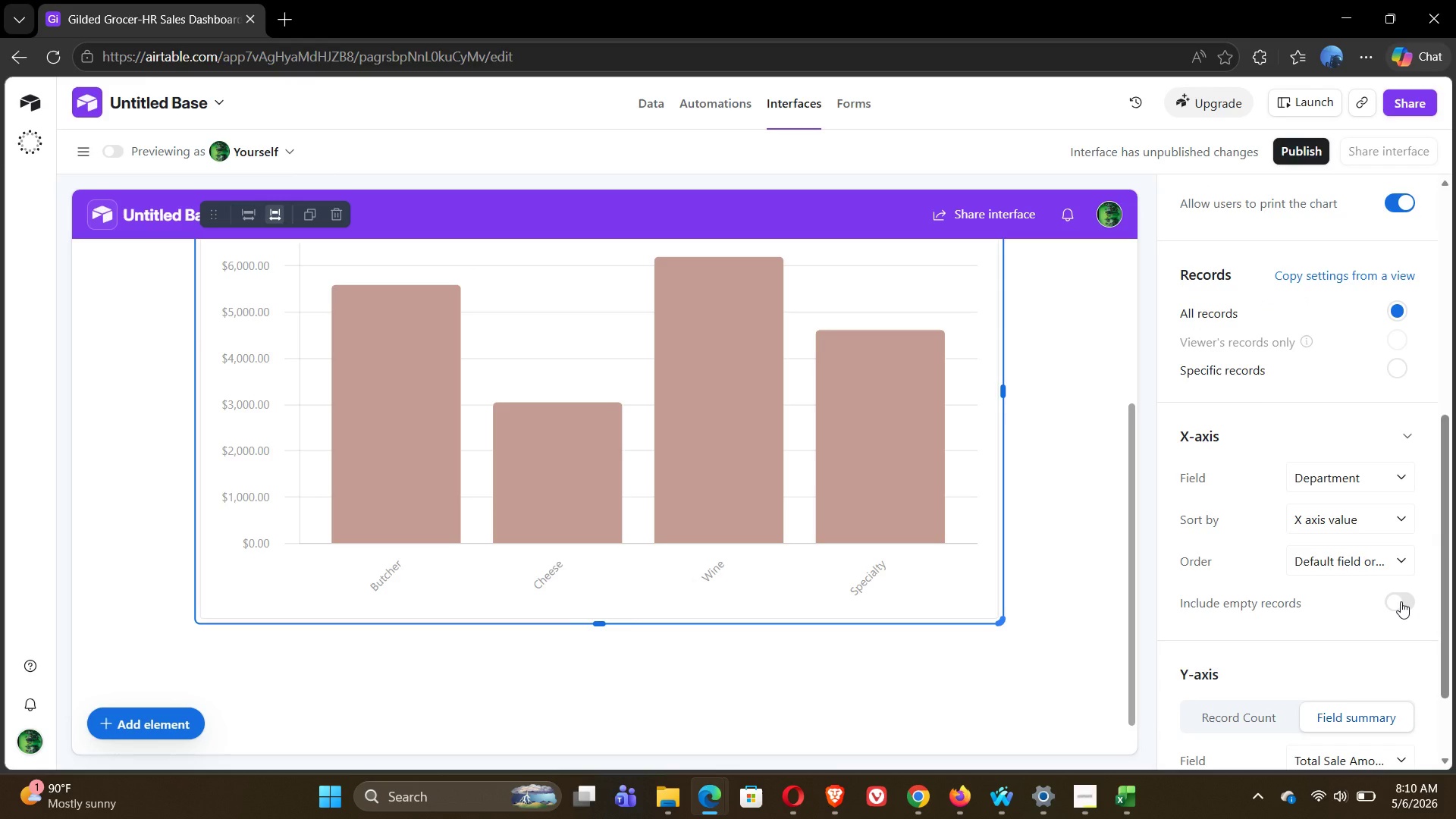 
left_click([1401, 601])
 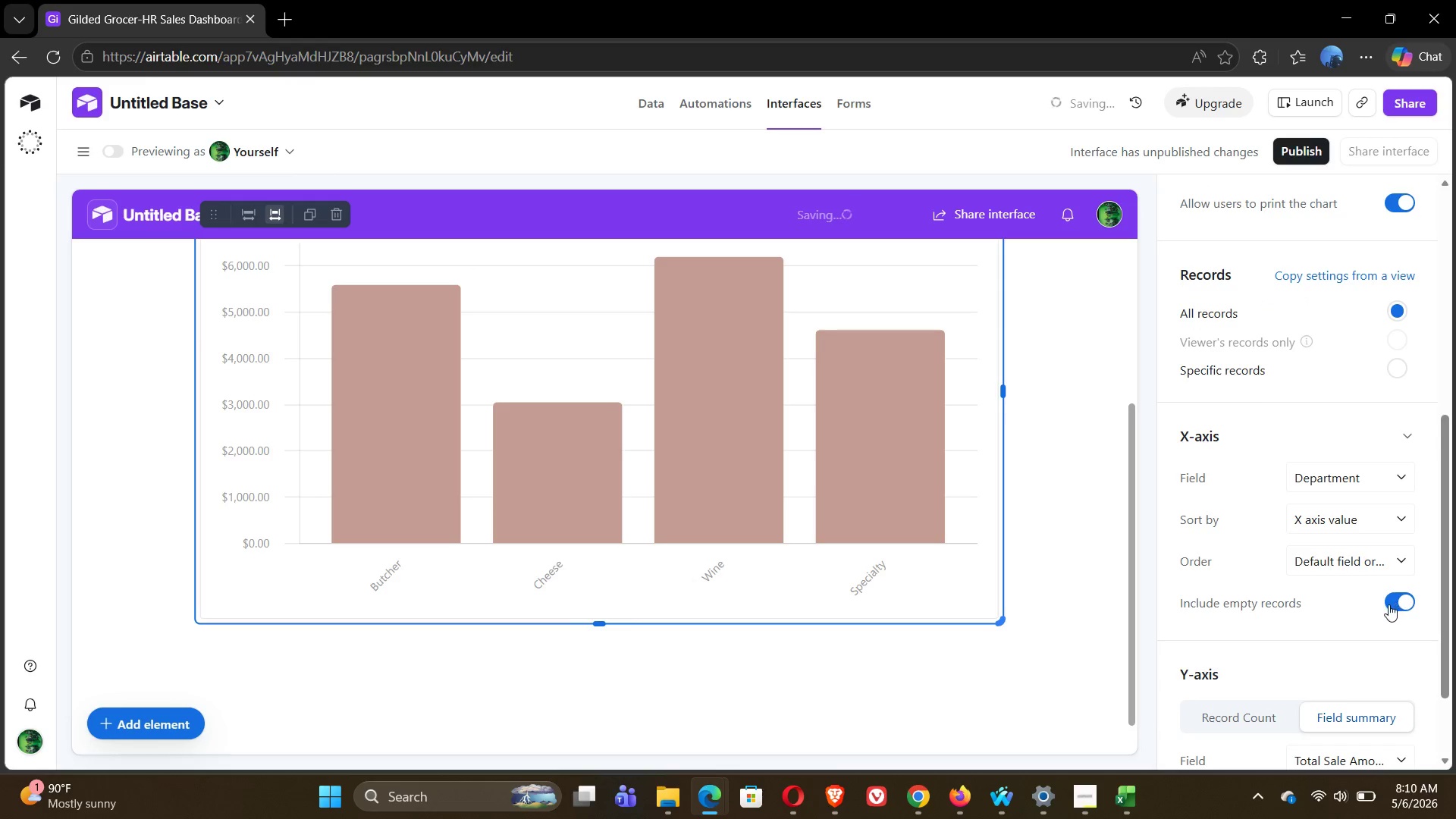 
left_click([1387, 604])
 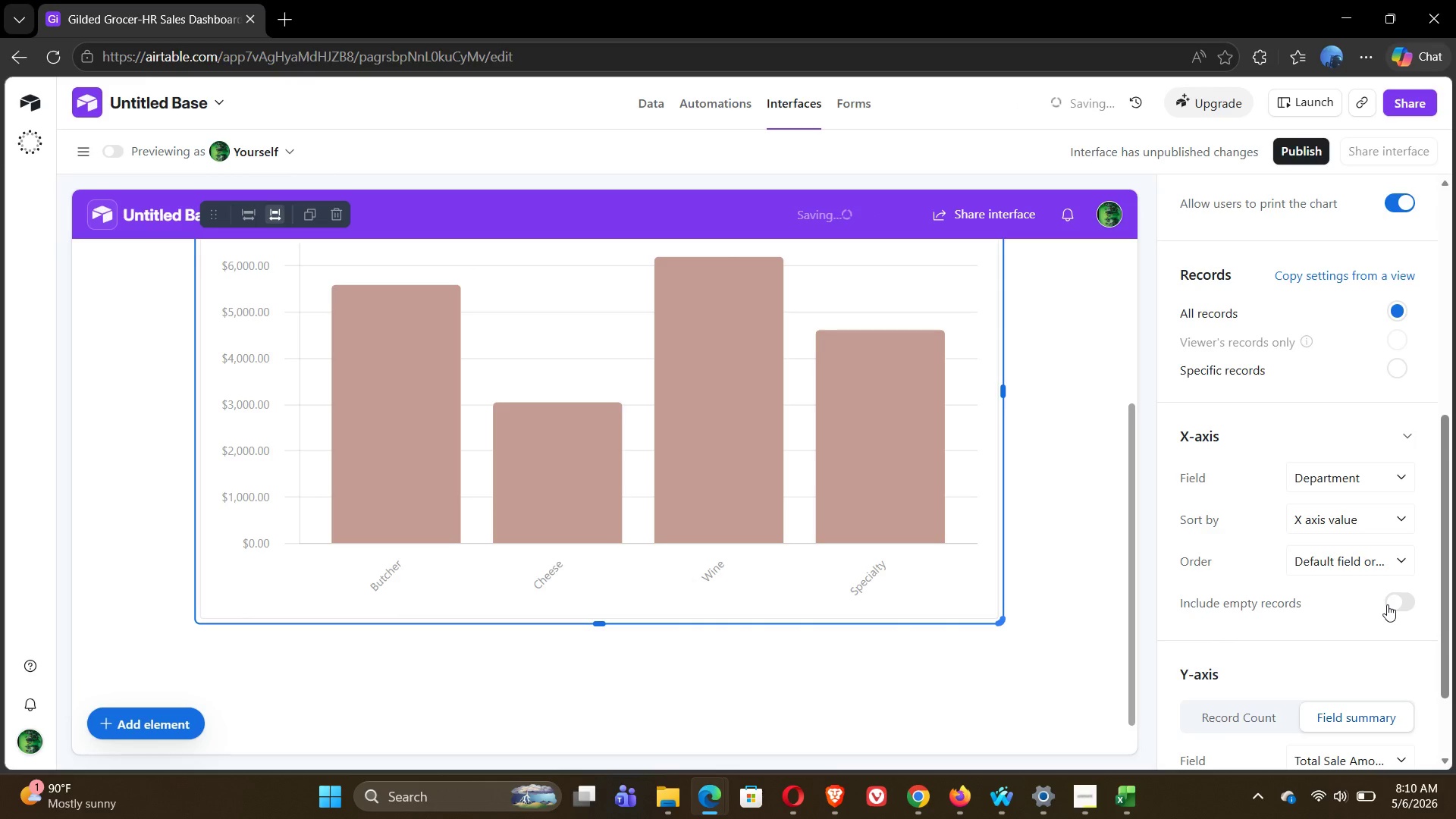 
mouse_move([1292, 619])
 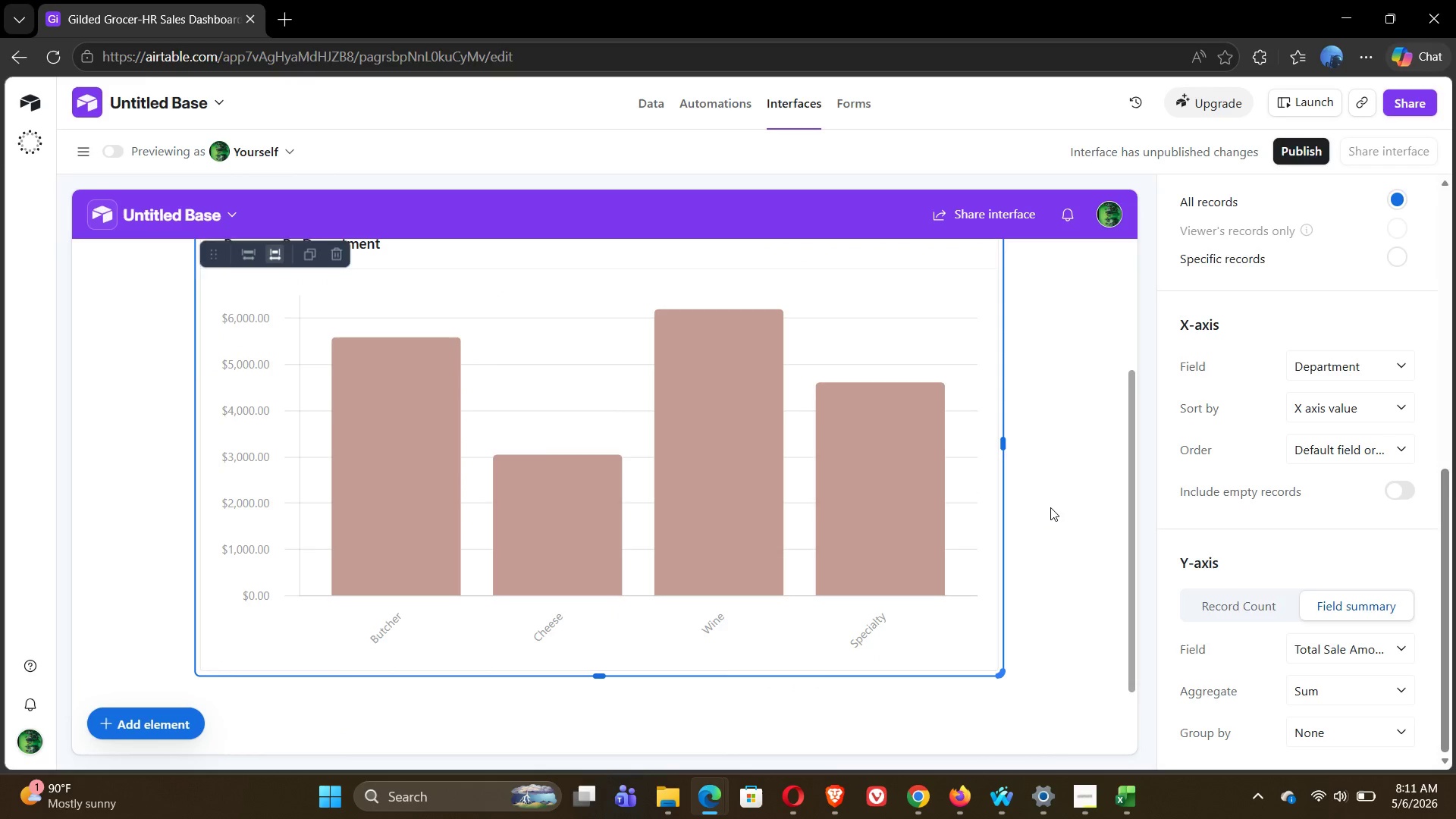 
wait(53.33)
 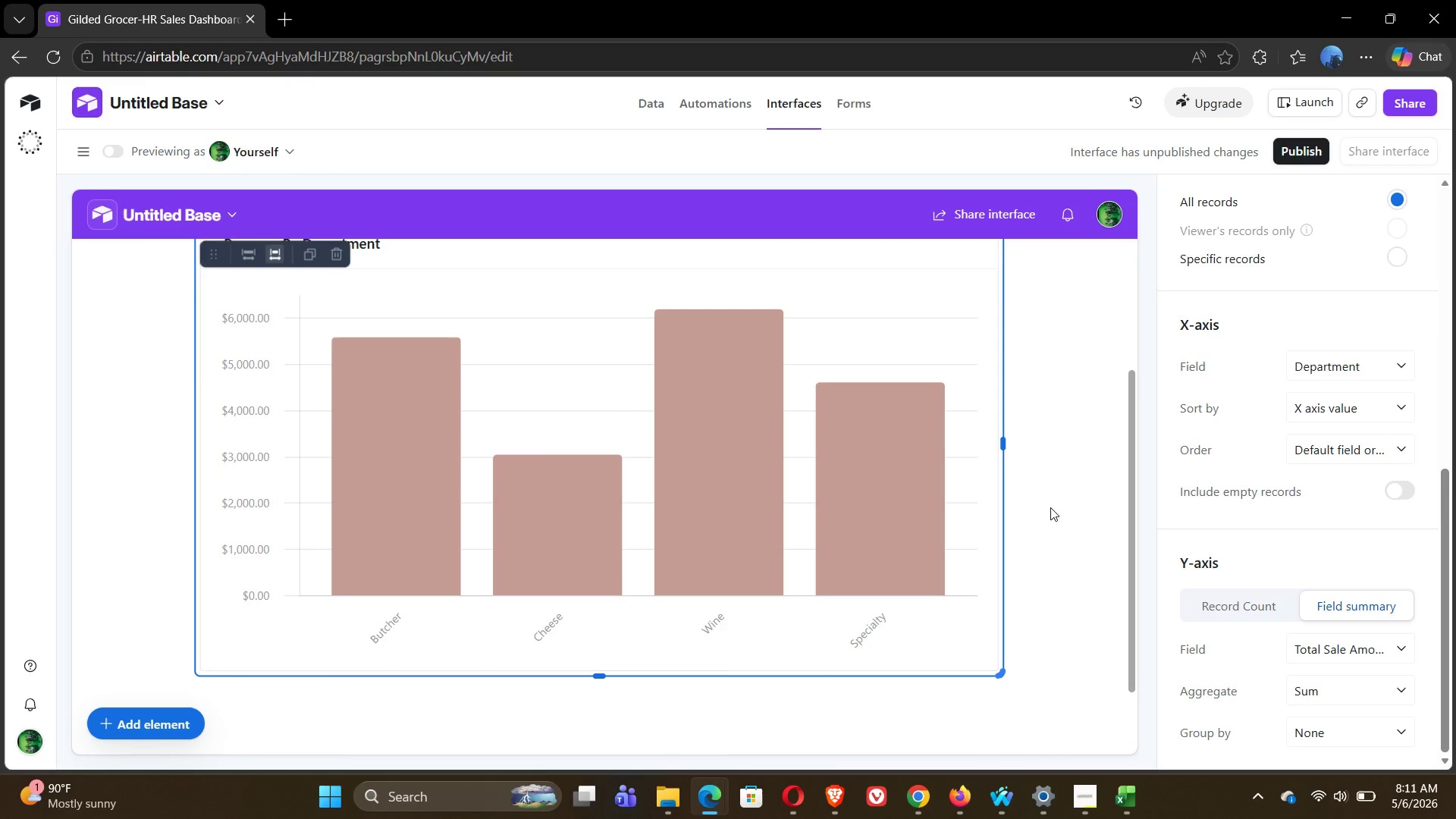 
left_click([1407, 491])
 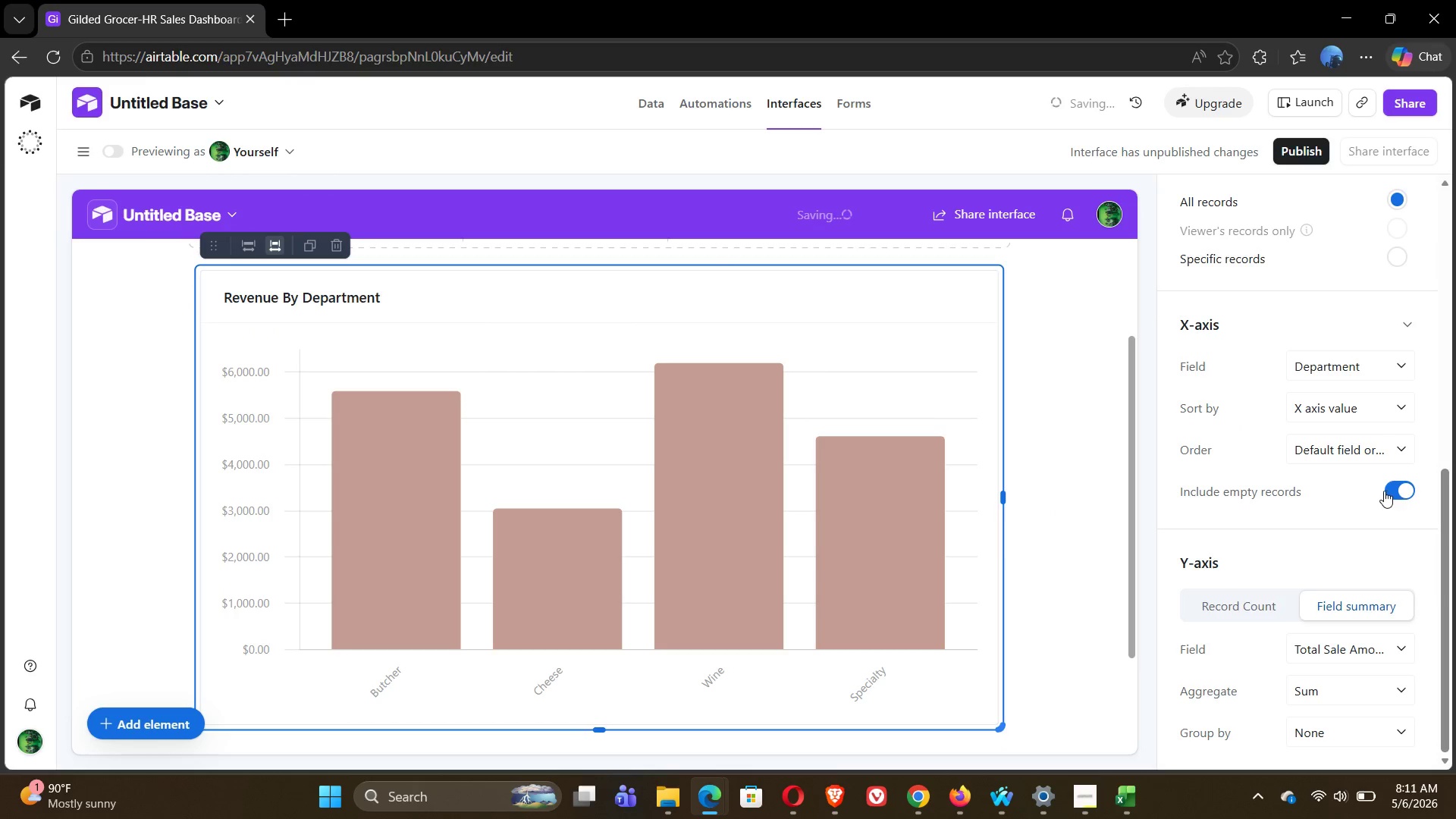 
left_click([1384, 491])
 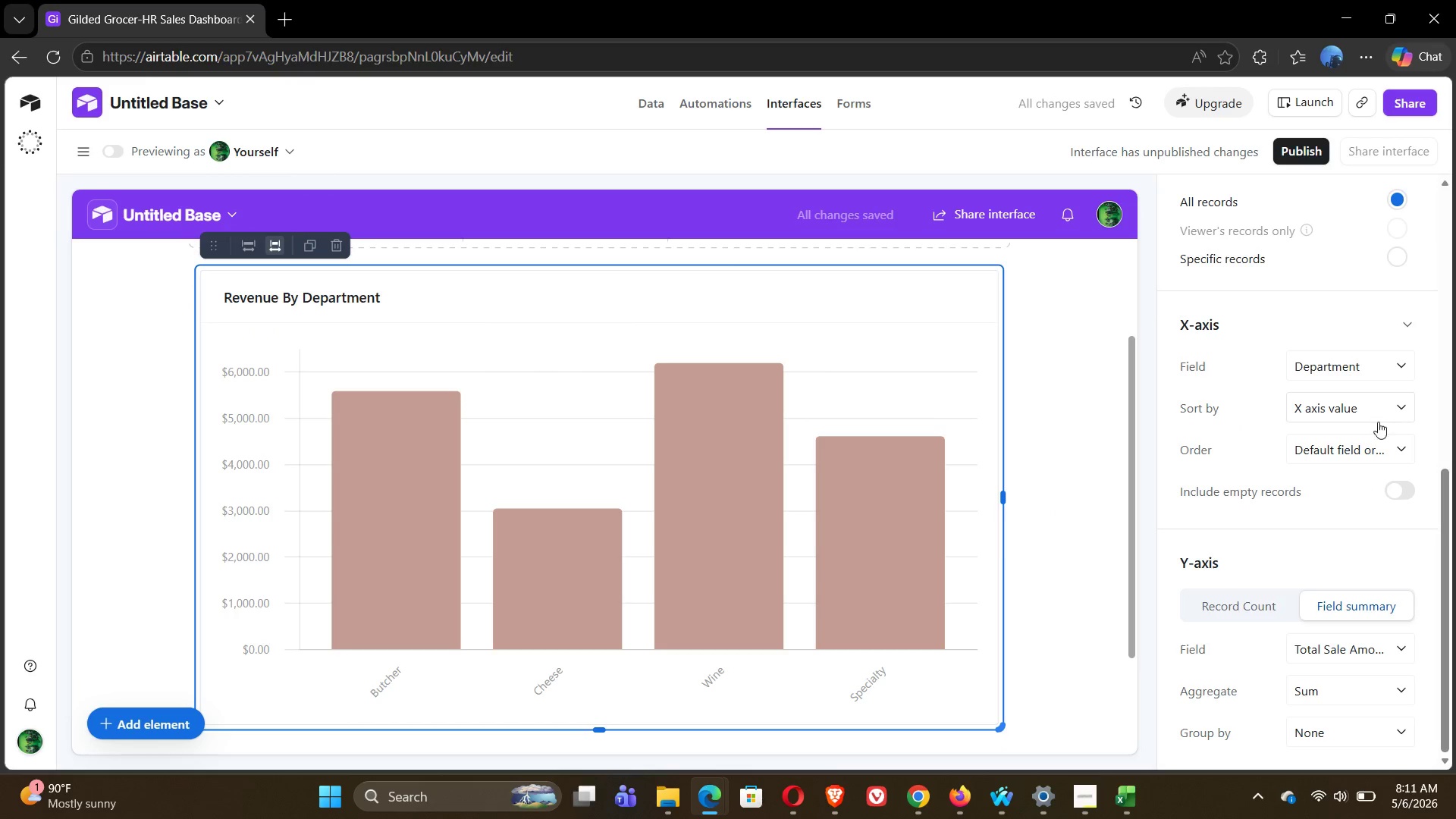 
left_click([1378, 447])
 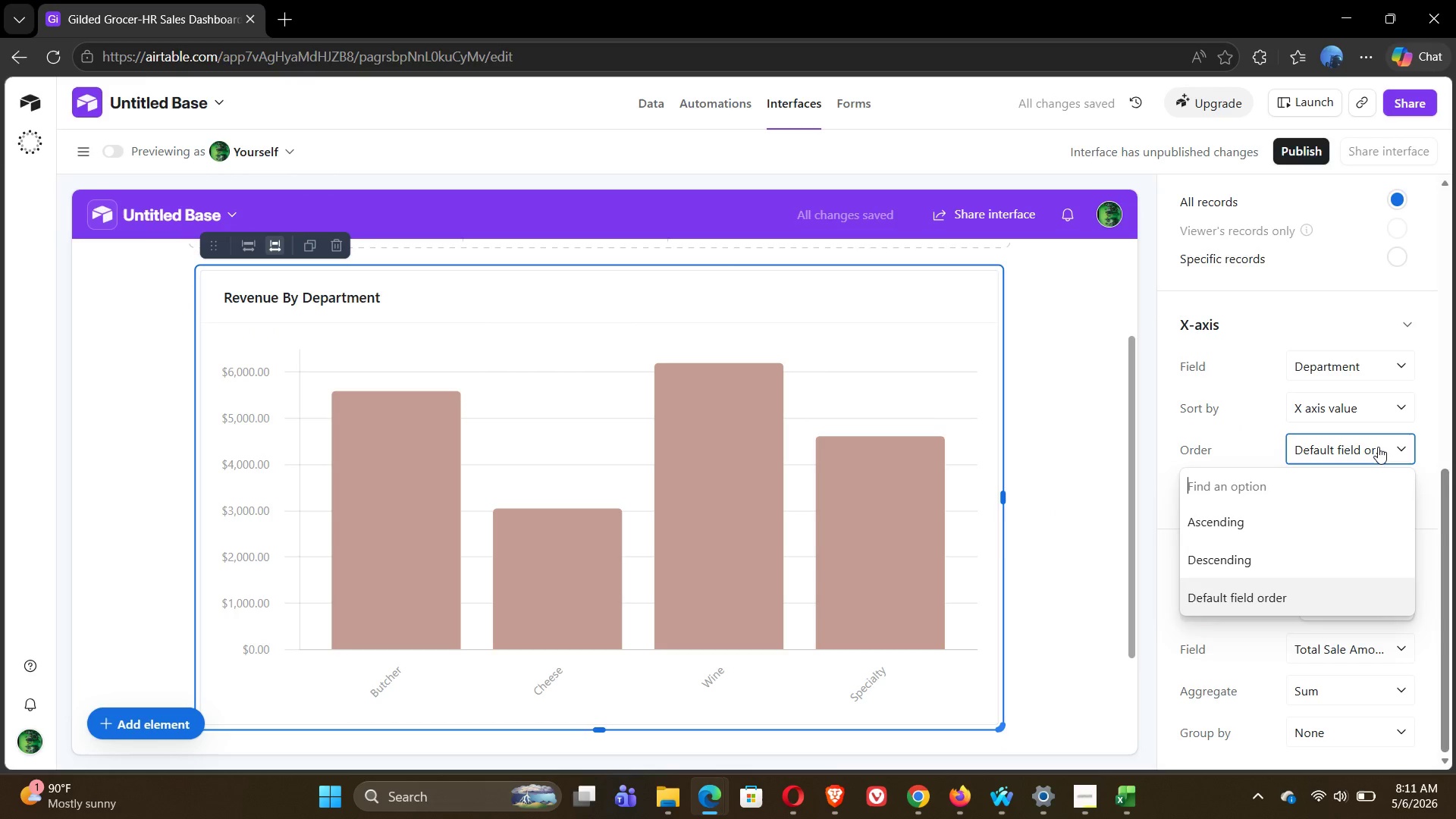 
left_click([1378, 447])
 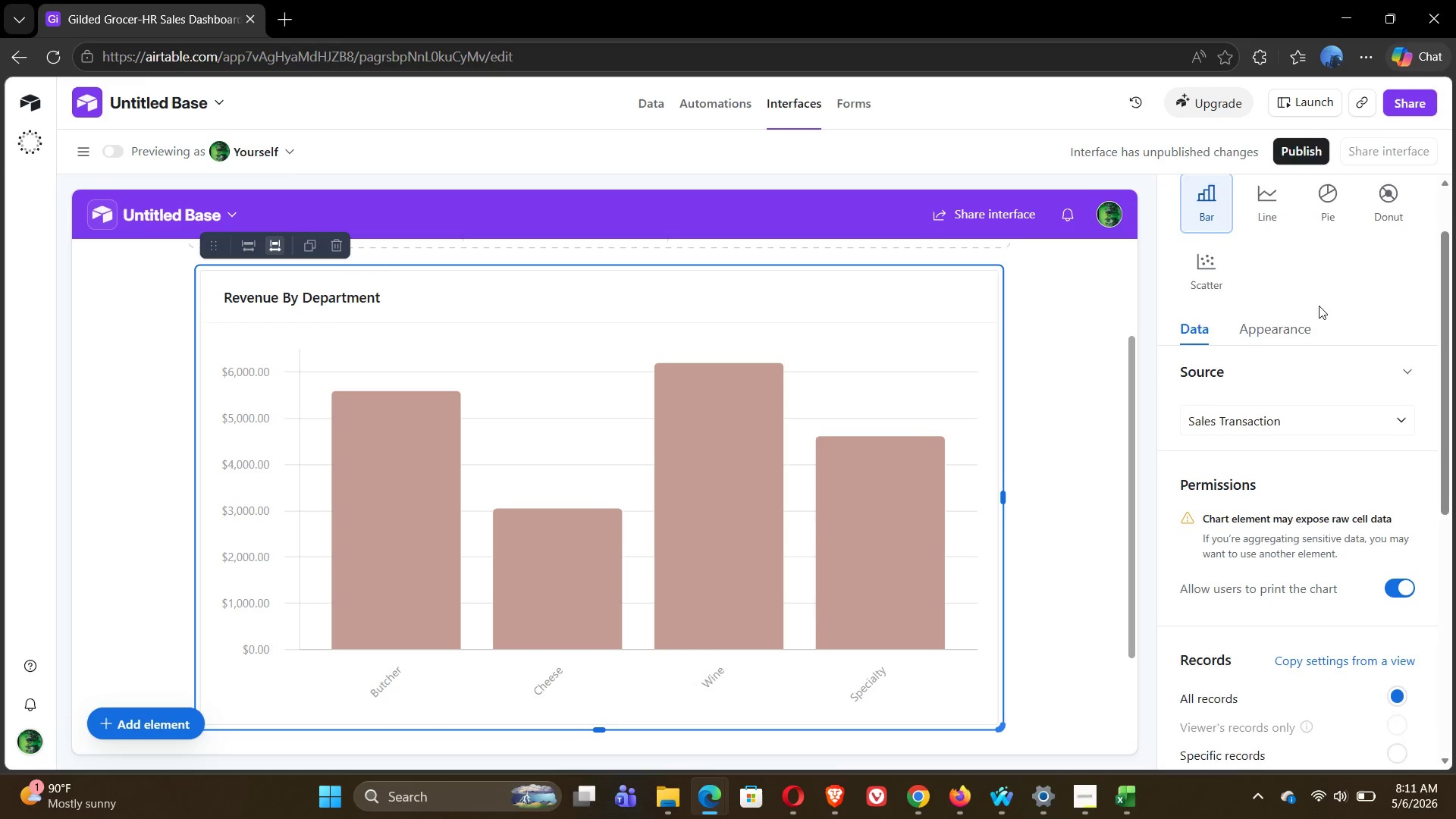 
wait(5.5)
 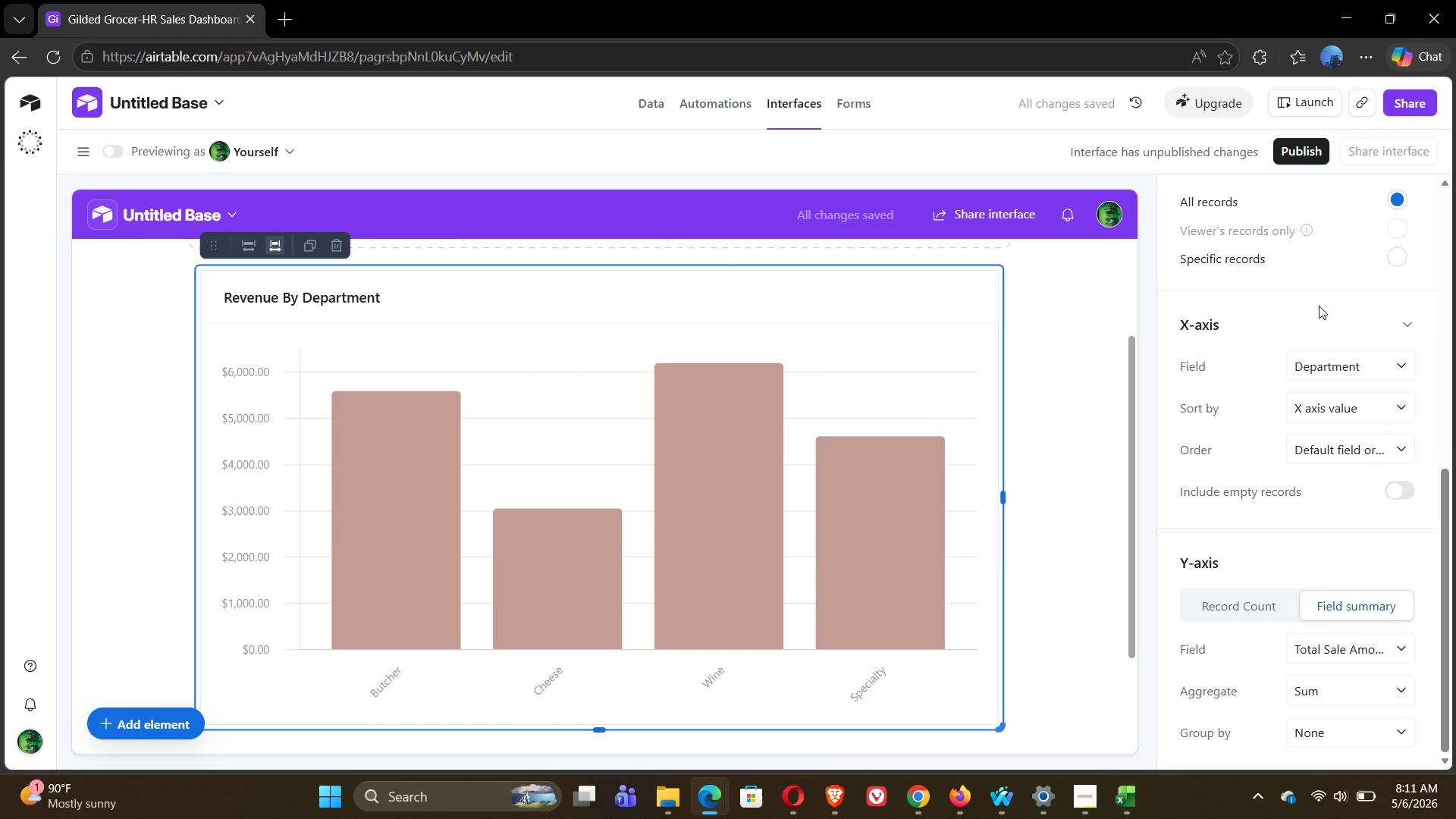 
left_click([1276, 356])
 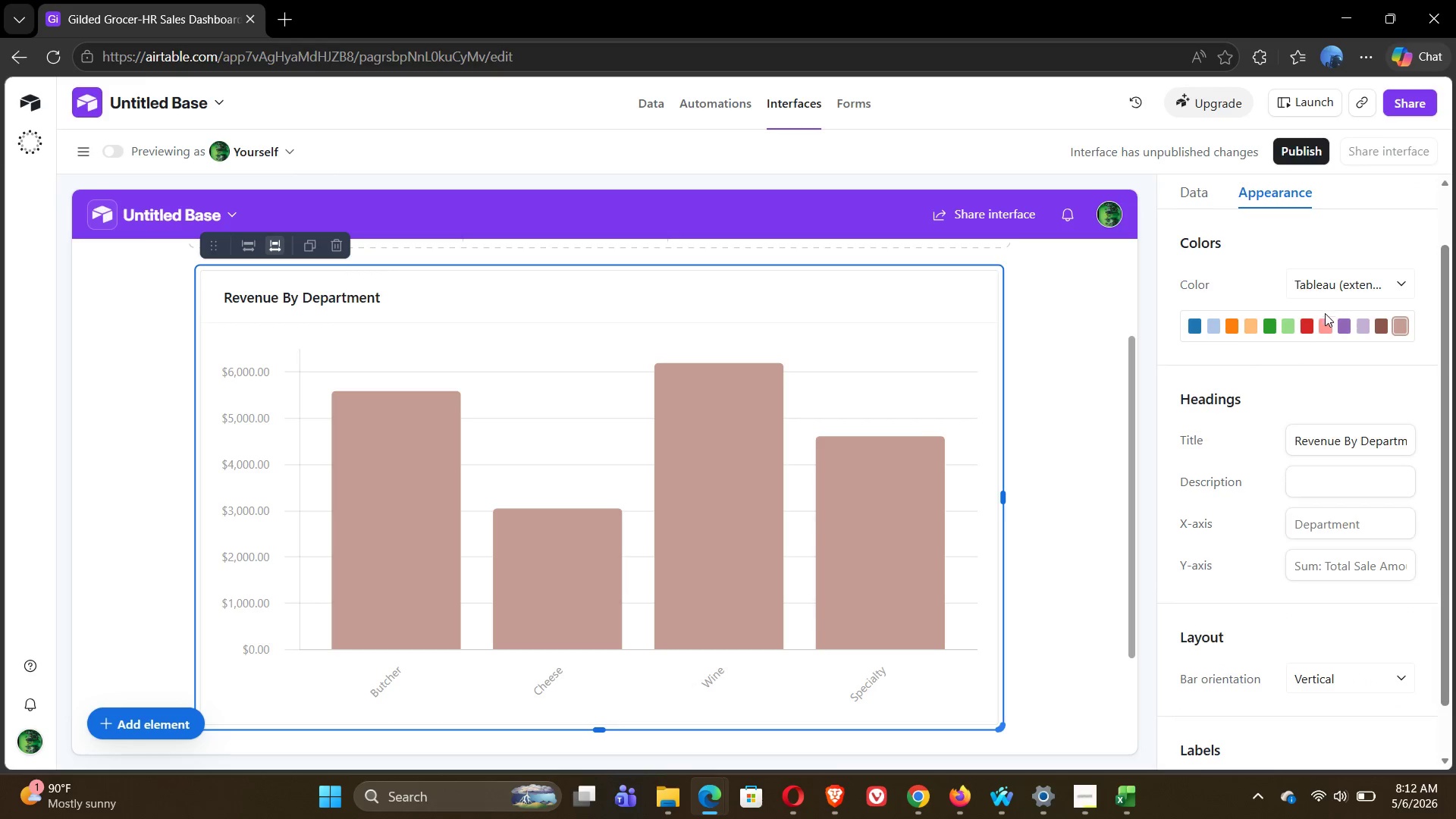 
left_click([1366, 325])
 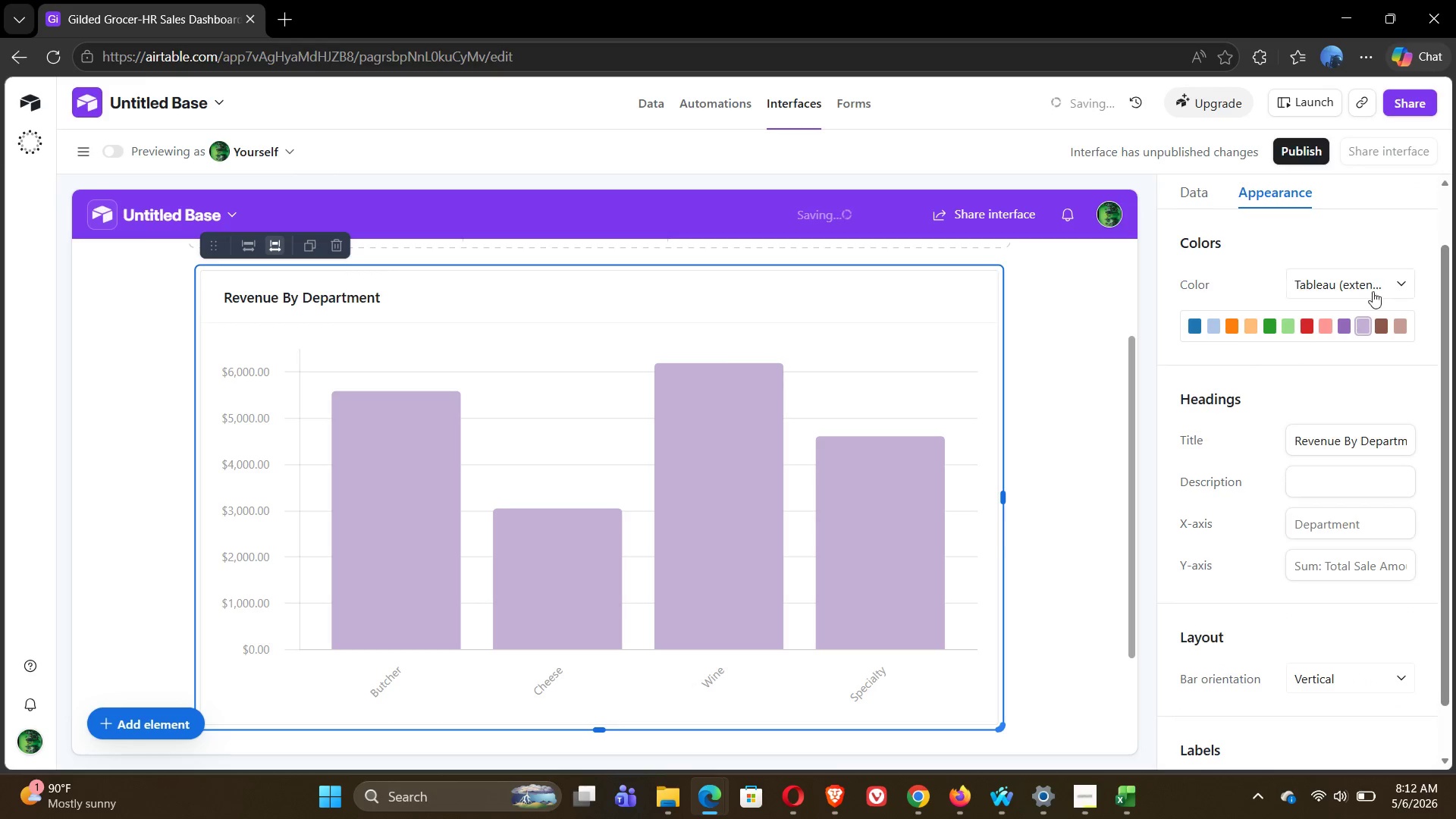 
left_click([1375, 282])
 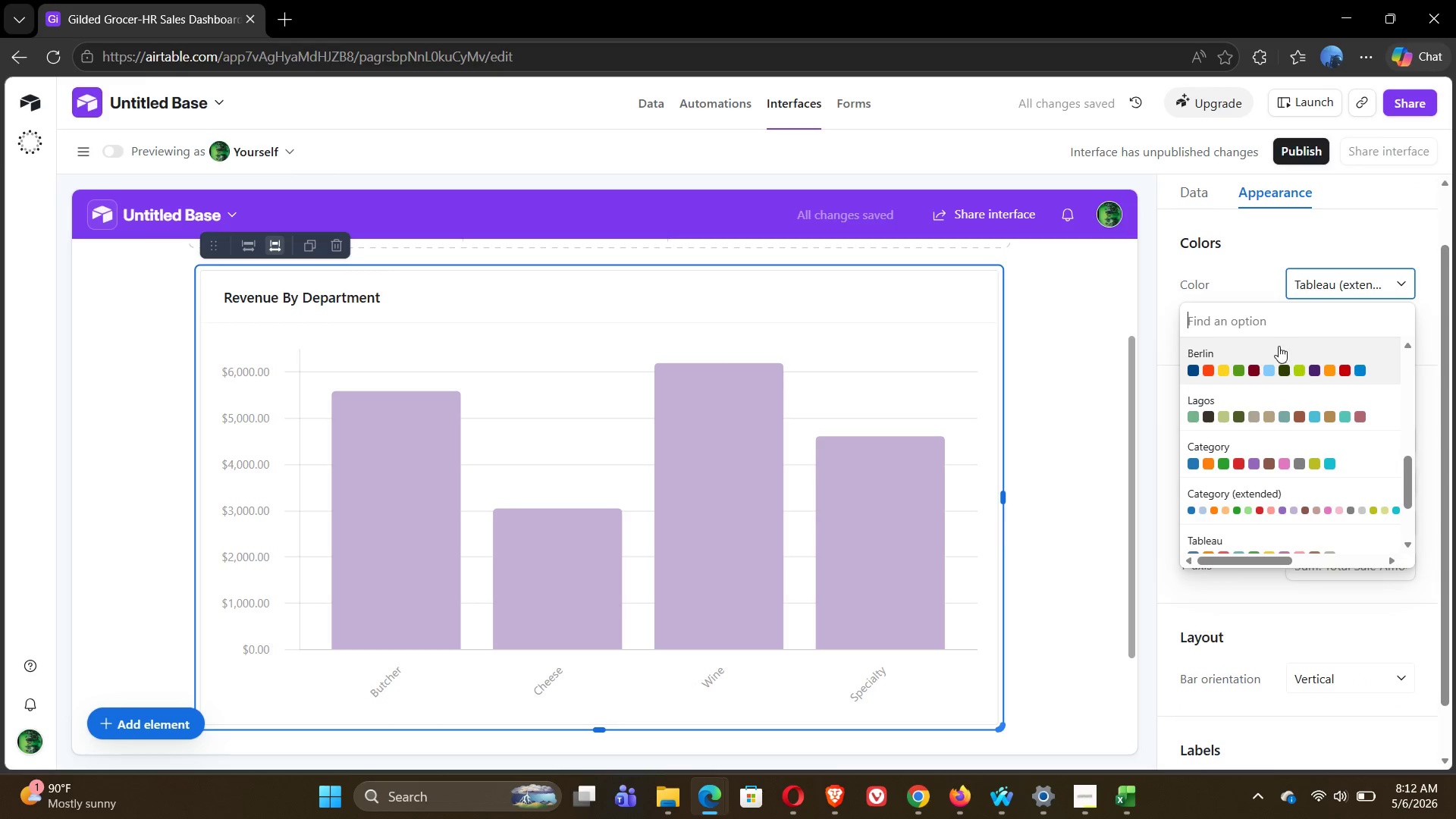 
left_click([1237, 328])
 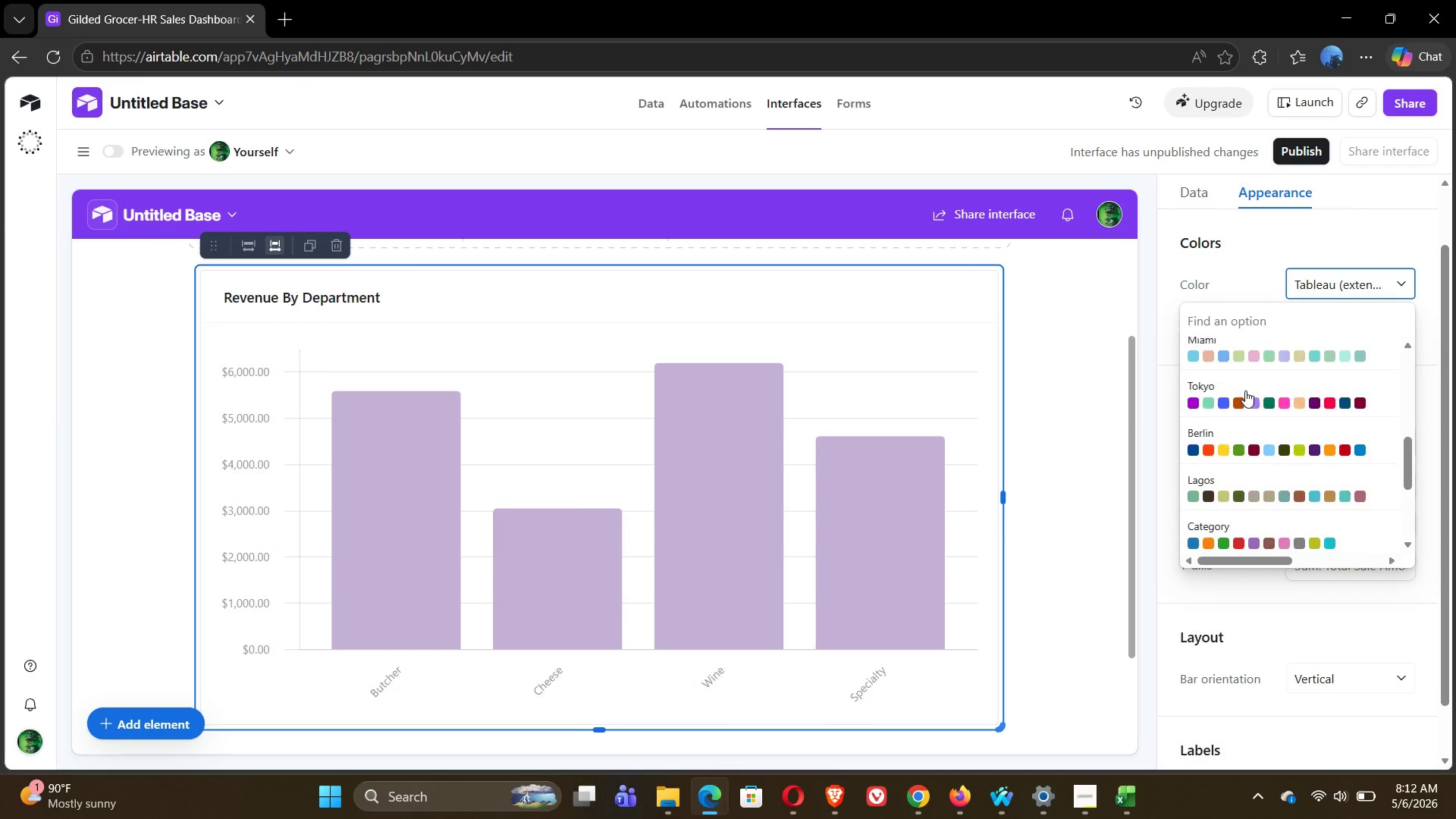 
wait(5.48)
 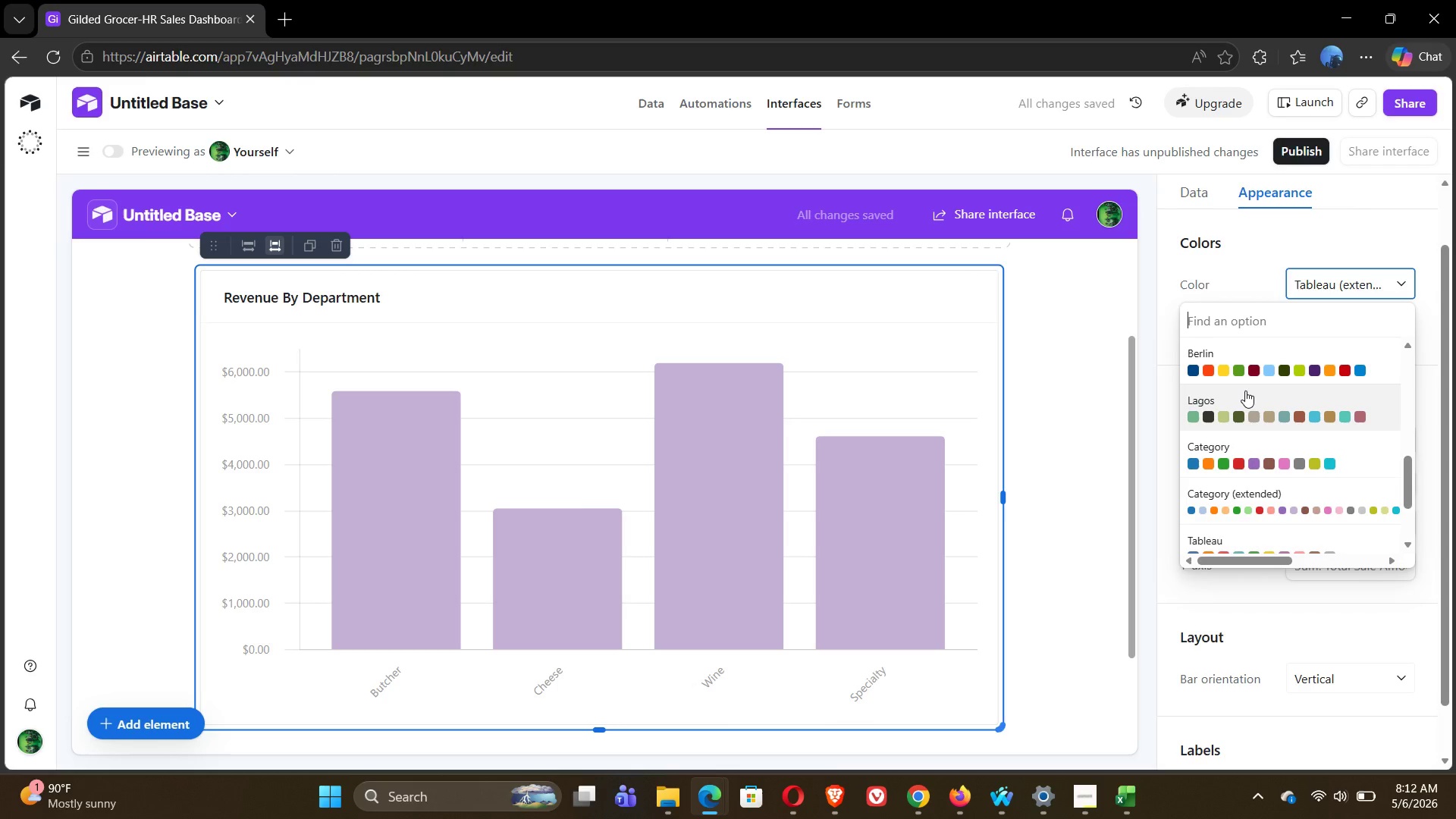 
left_click([1254, 424])
 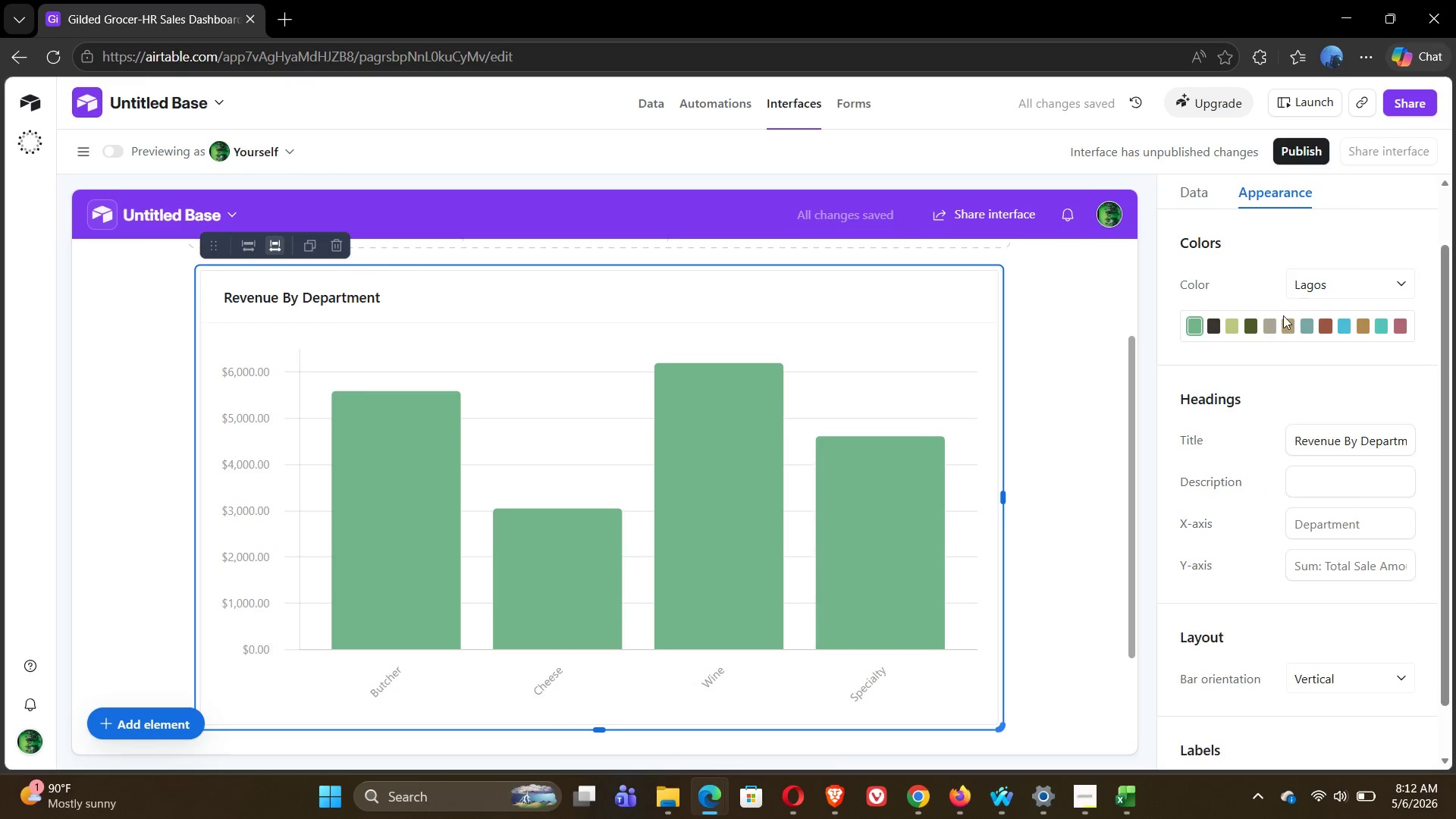 
left_click([877, 500])
 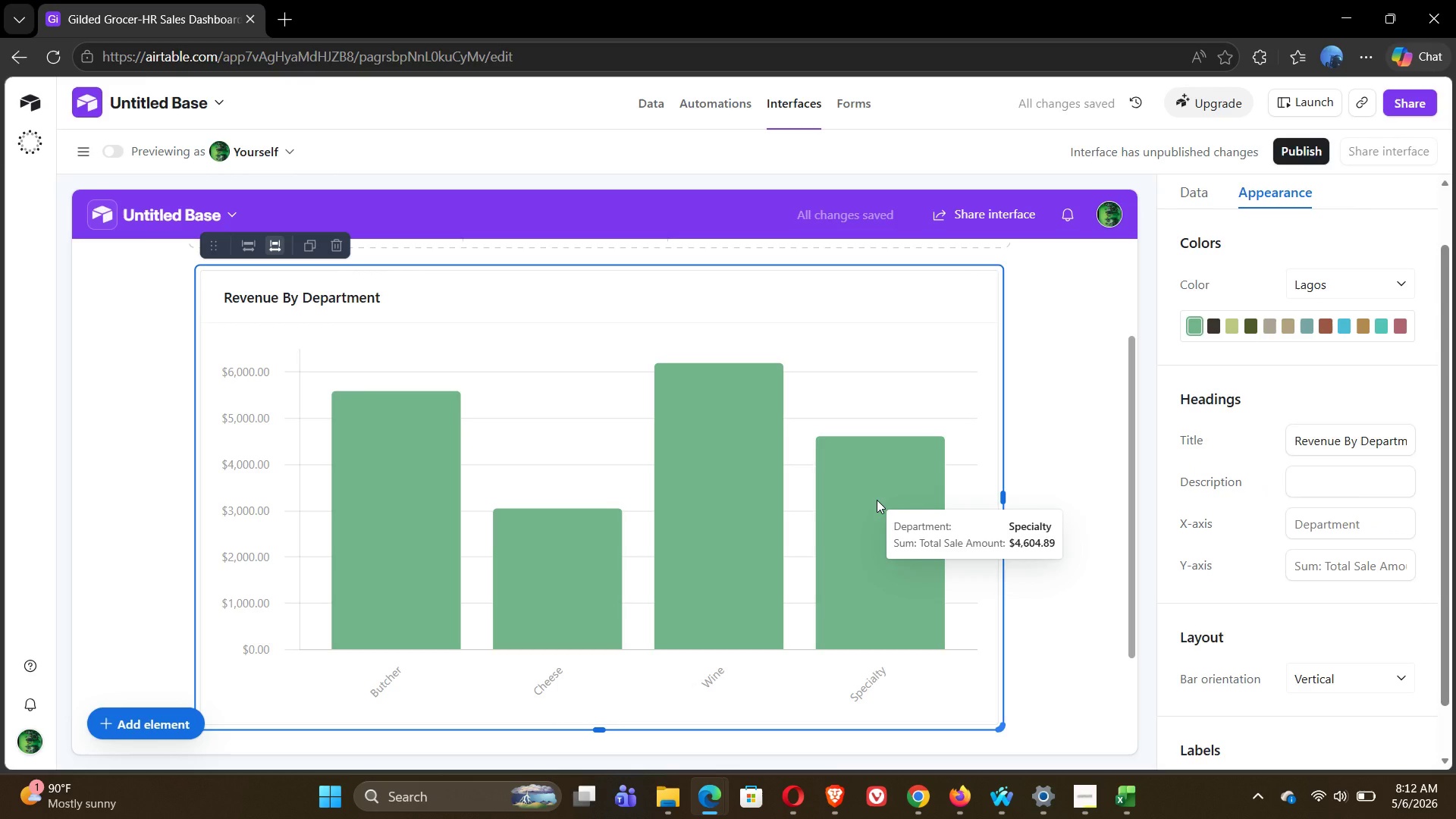 
double_click([877, 500])
 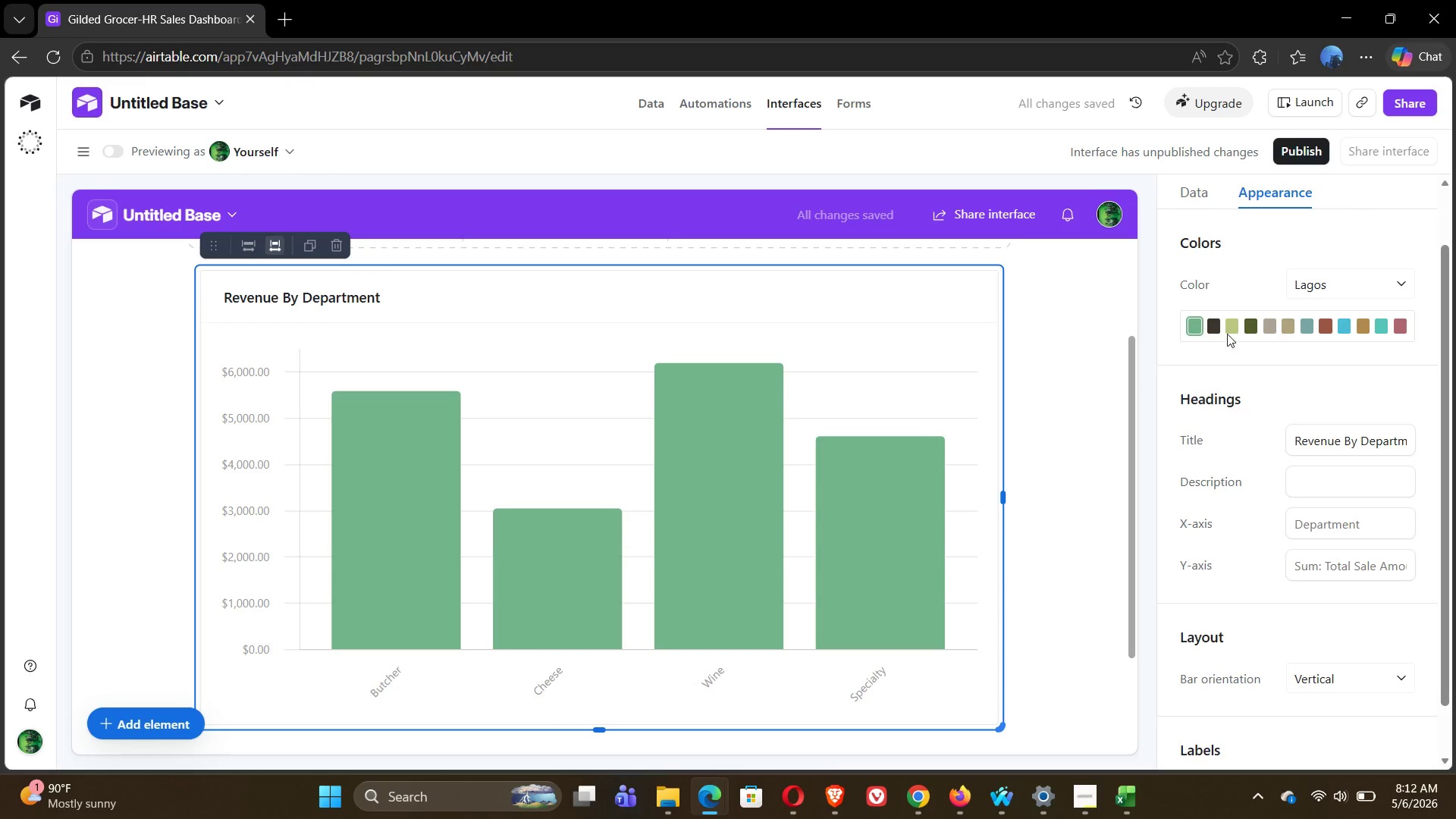 
left_click([1230, 331])
 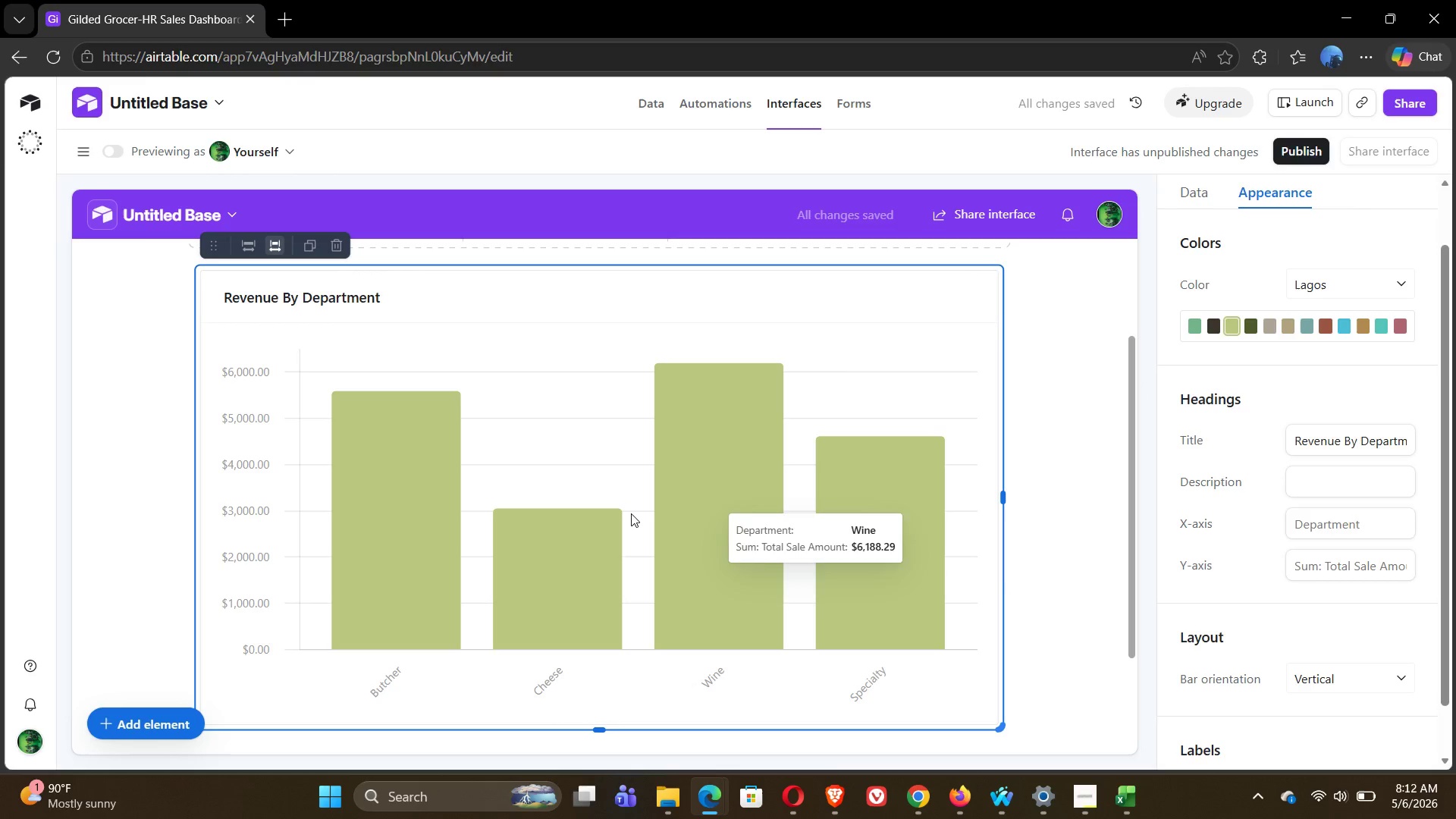 
left_click([554, 516])
 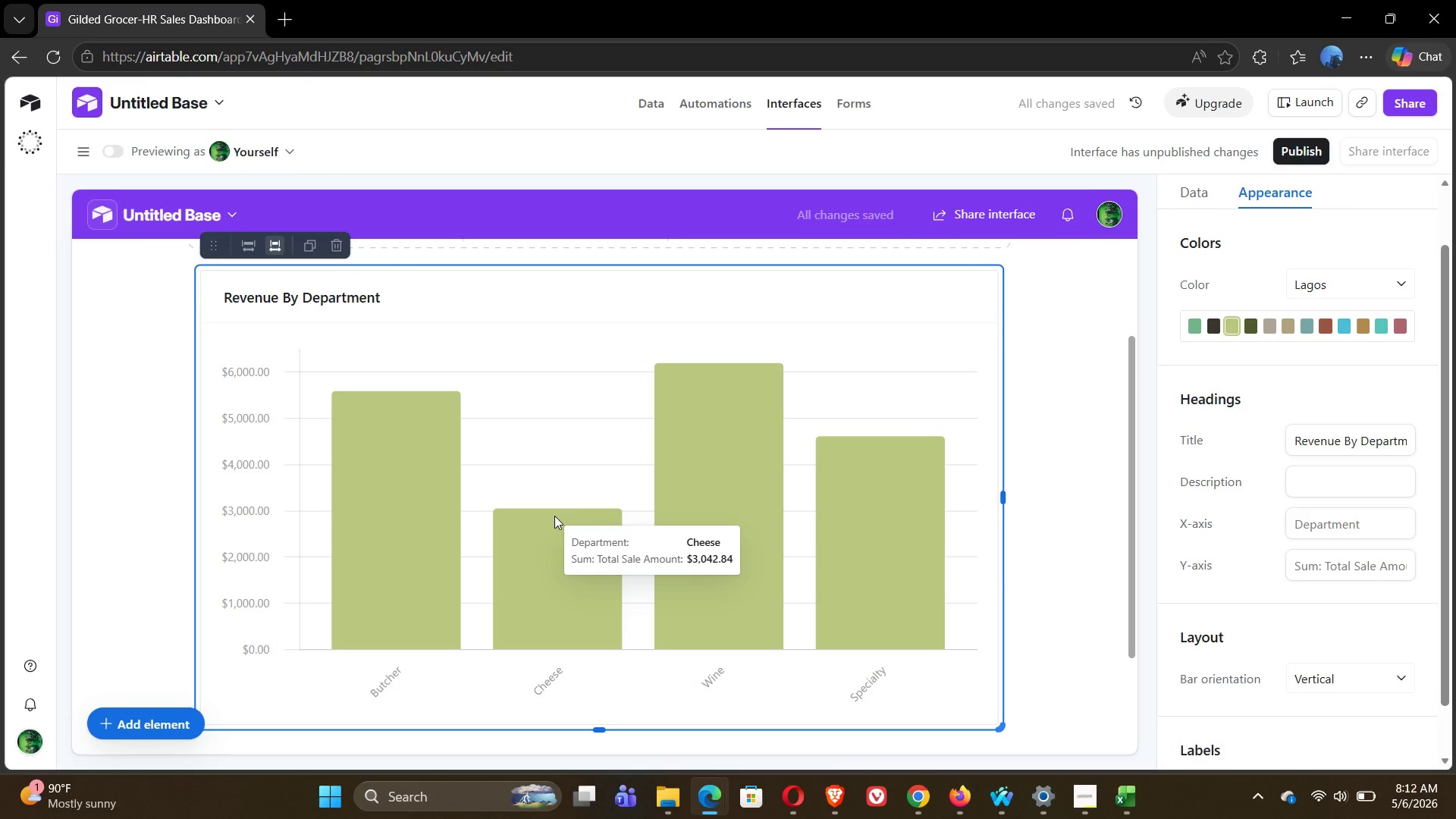 
right_click([554, 516])
 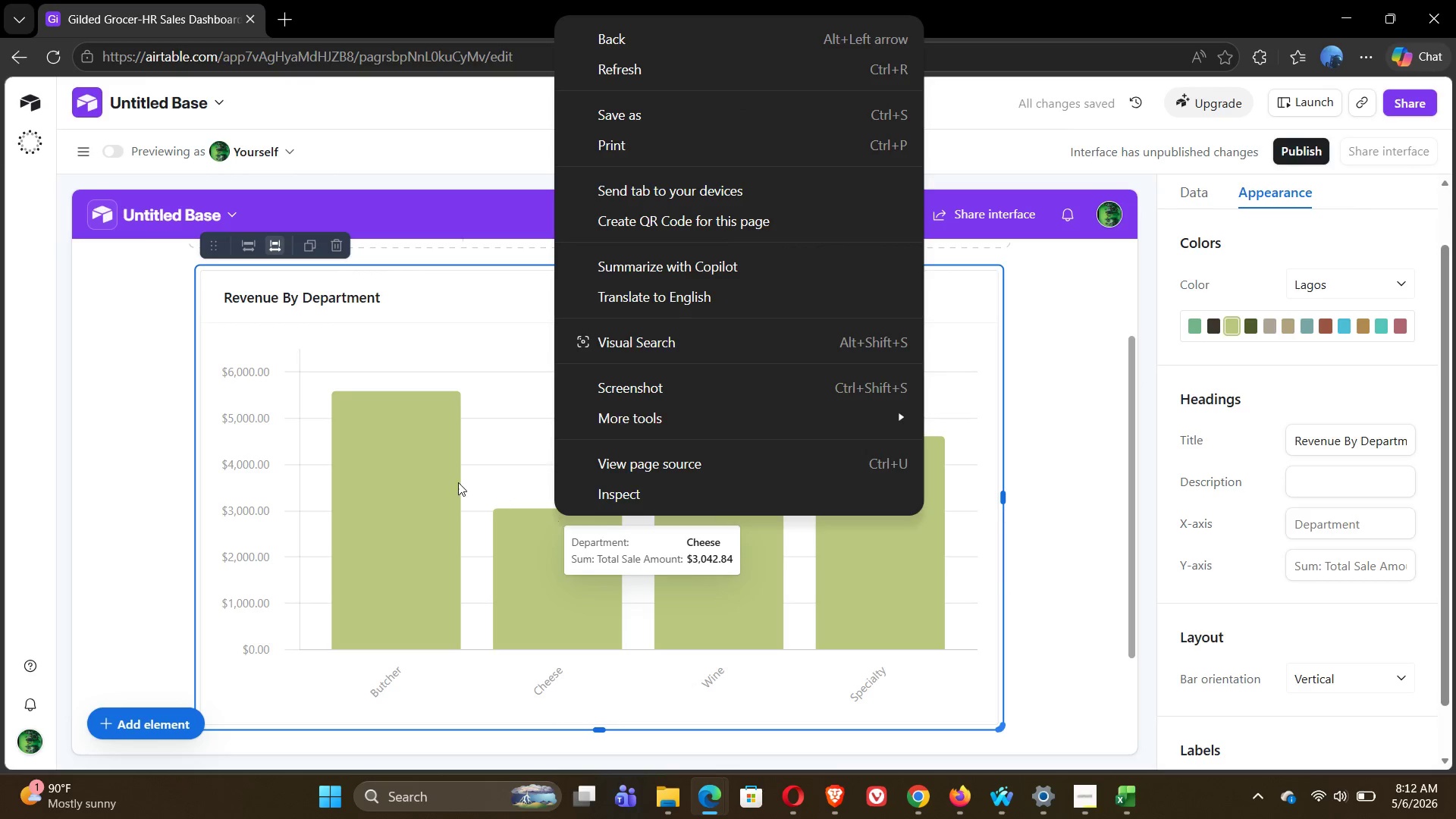 
left_click([447, 481])
 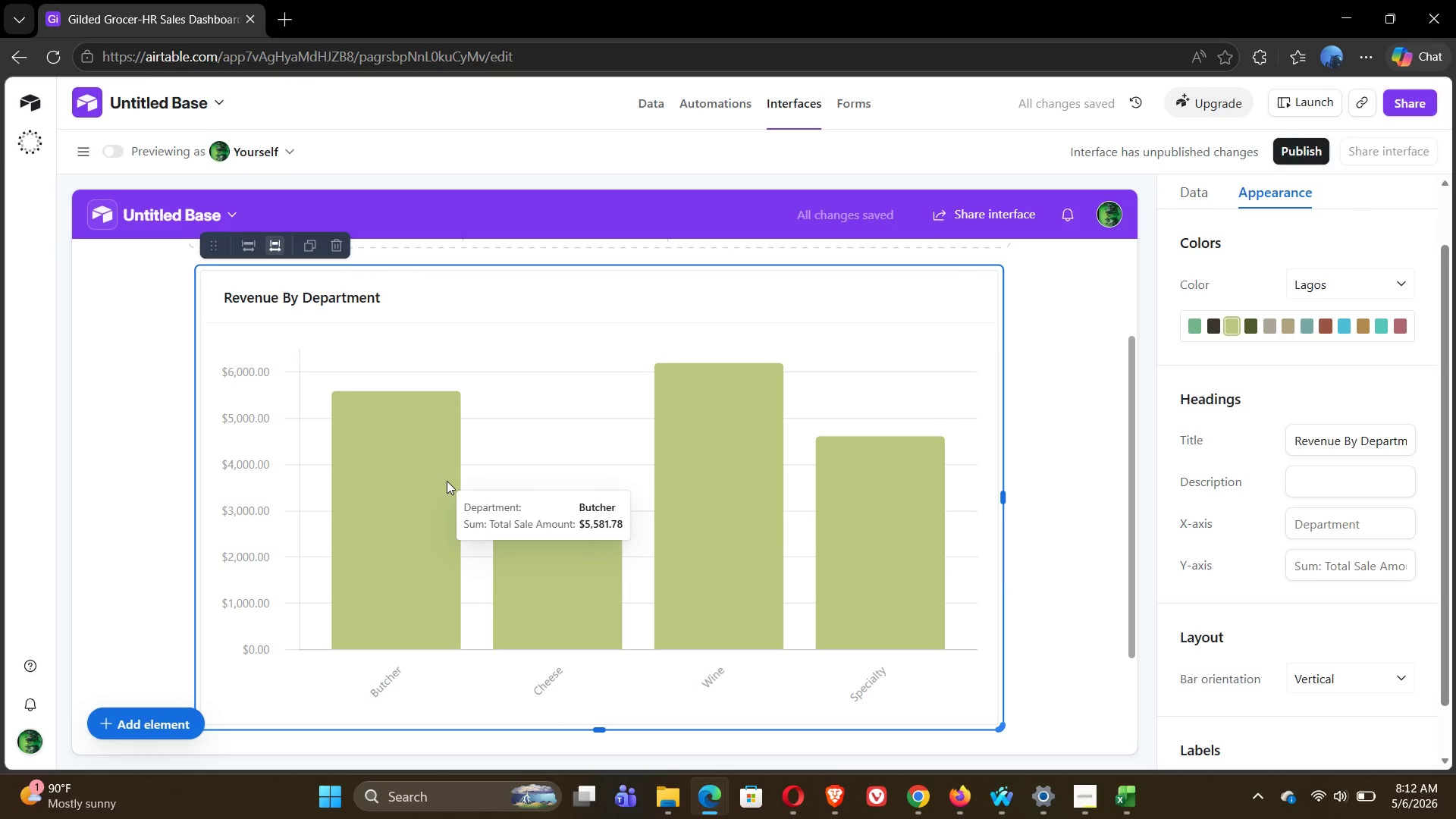 
right_click([447, 481])
 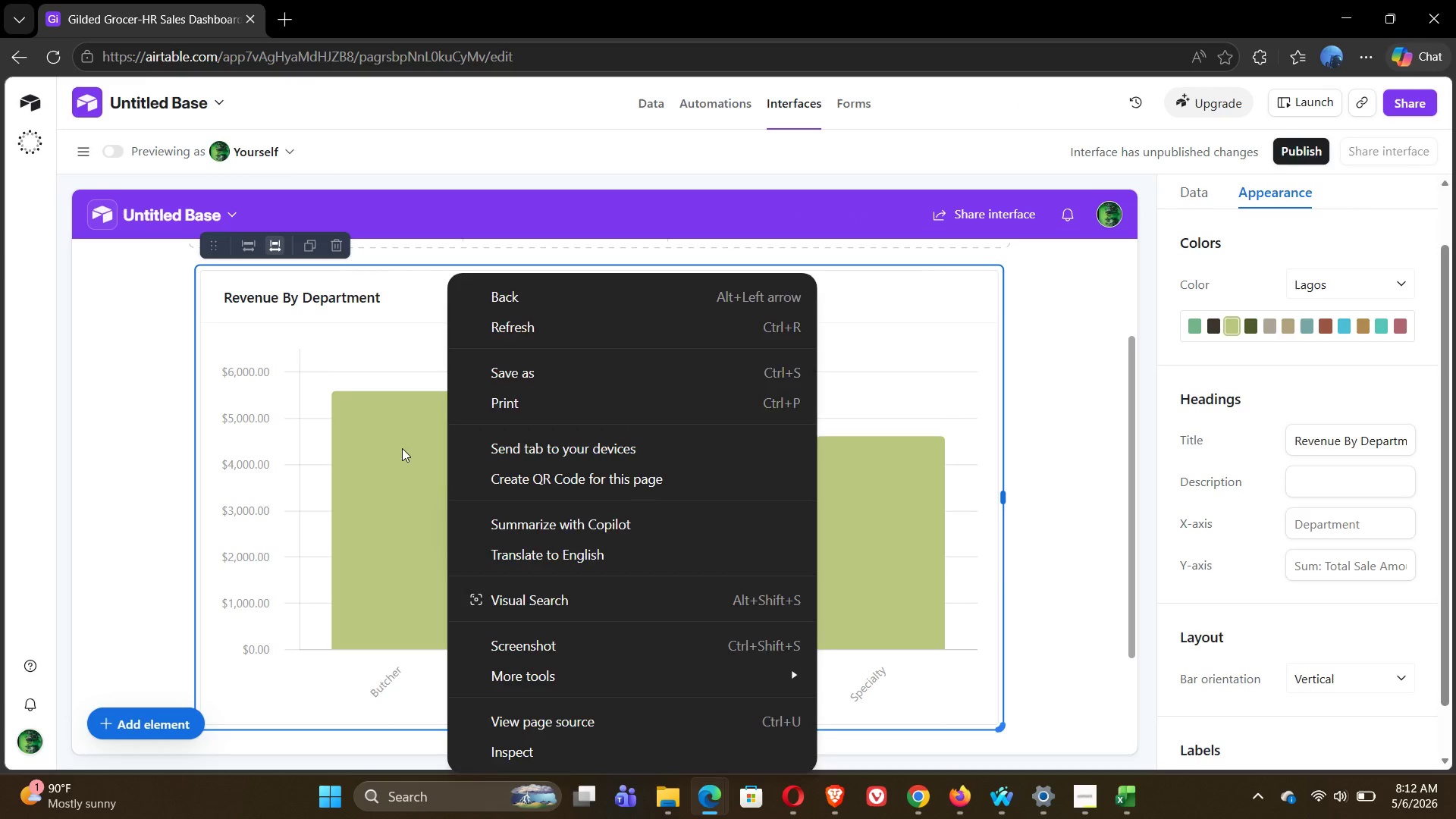 
left_click([402, 448])
 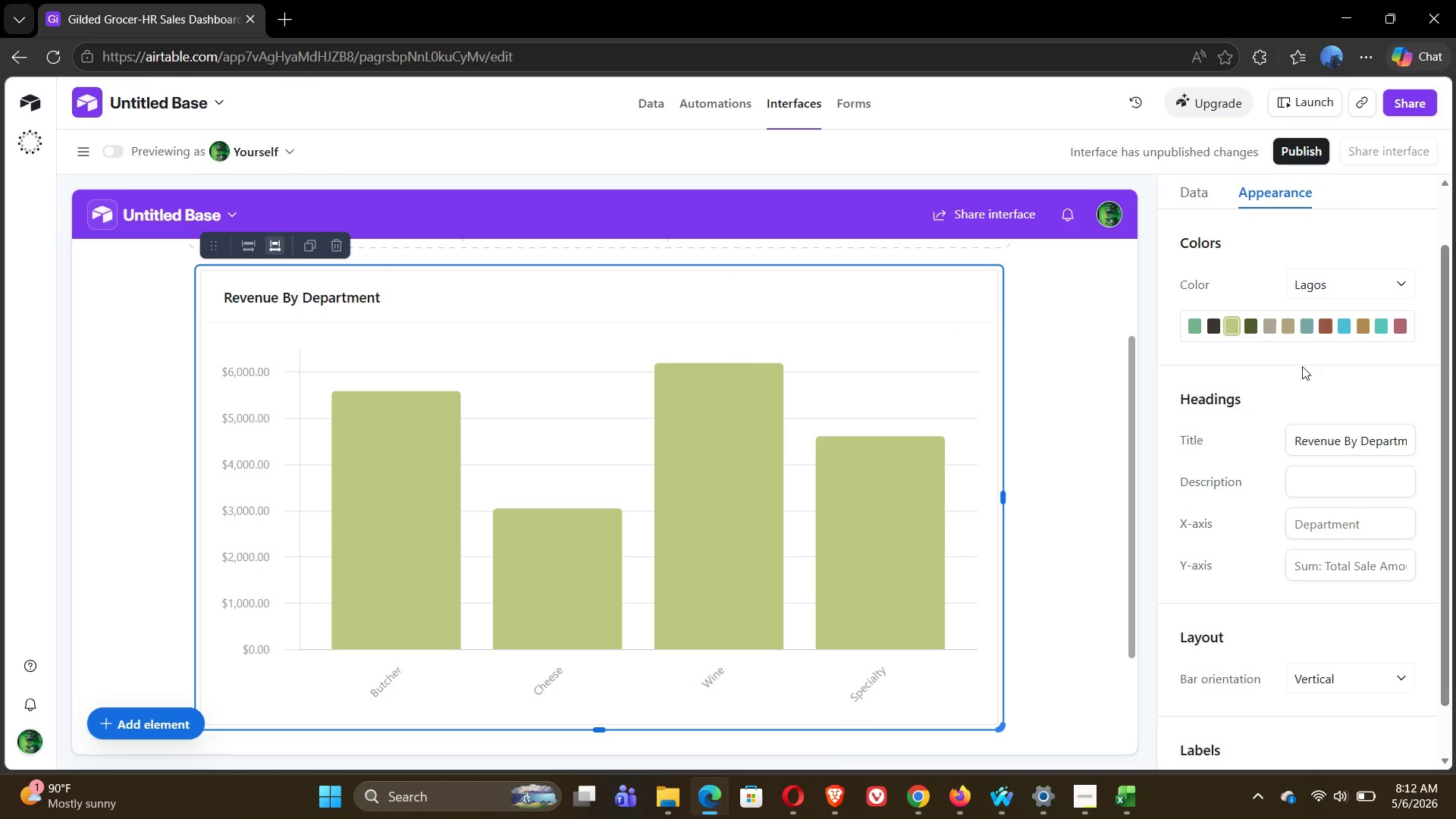 
wait(10.92)
 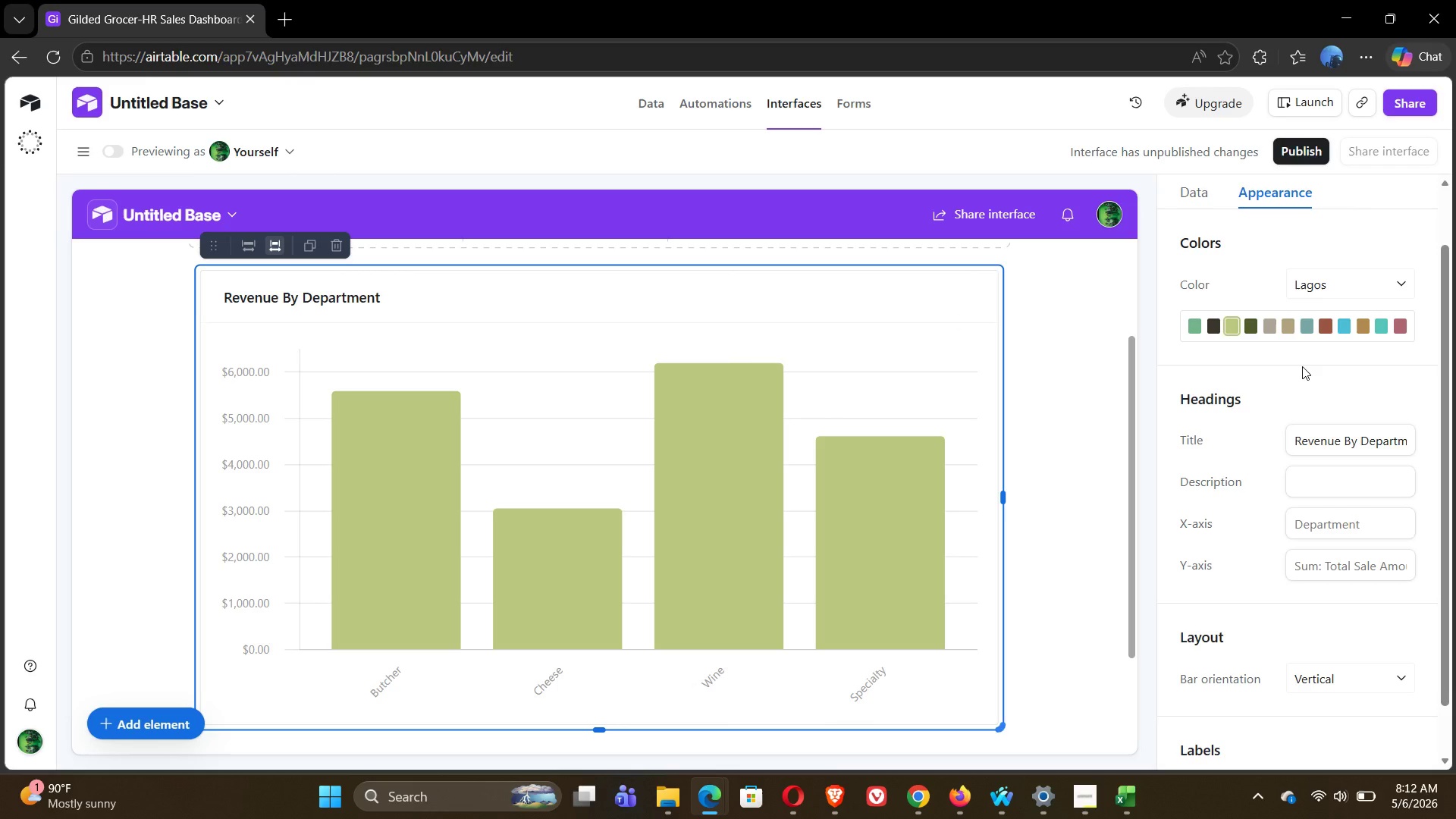 
left_click([1198, 270])
 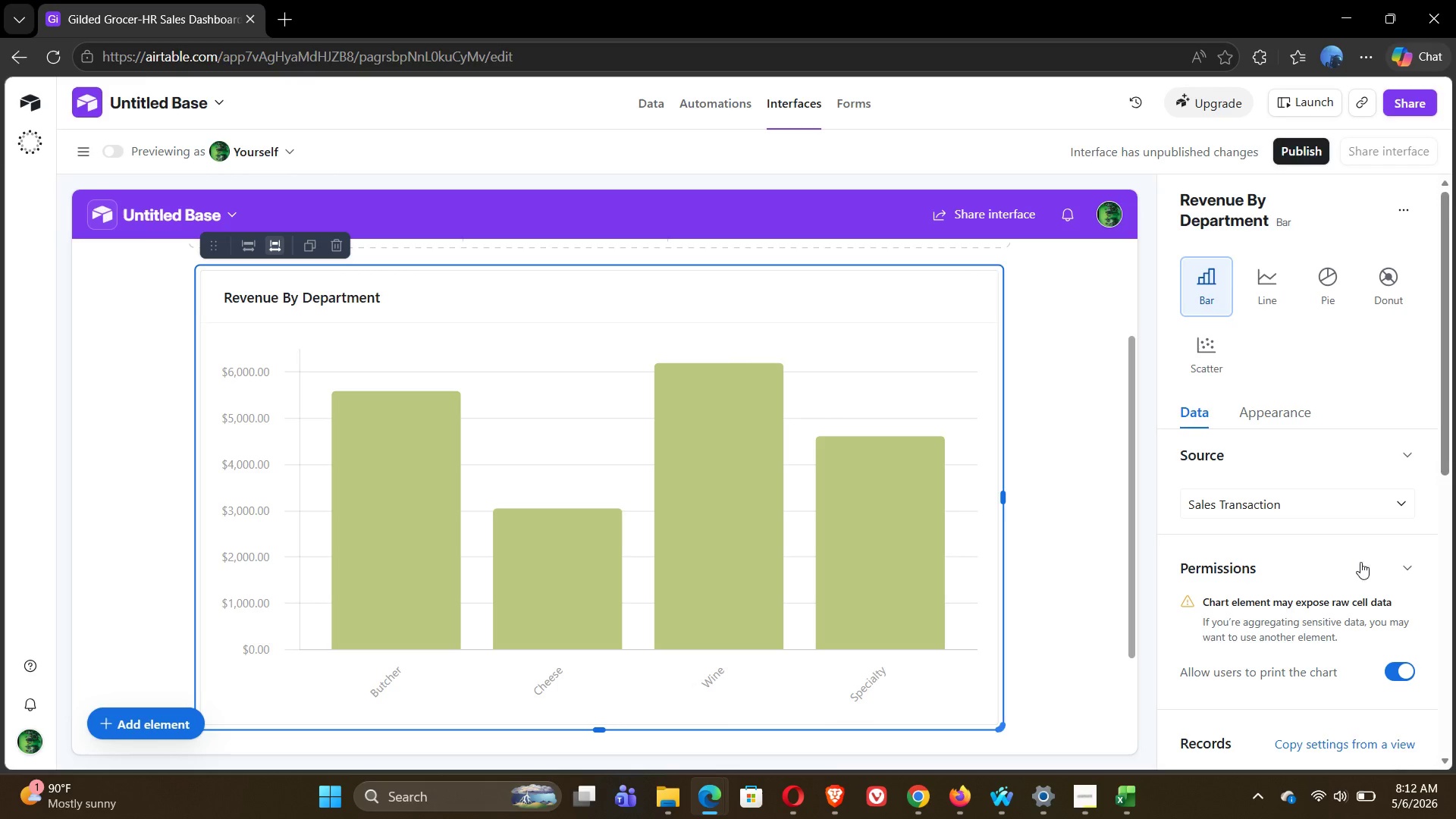 
wait(5.66)
 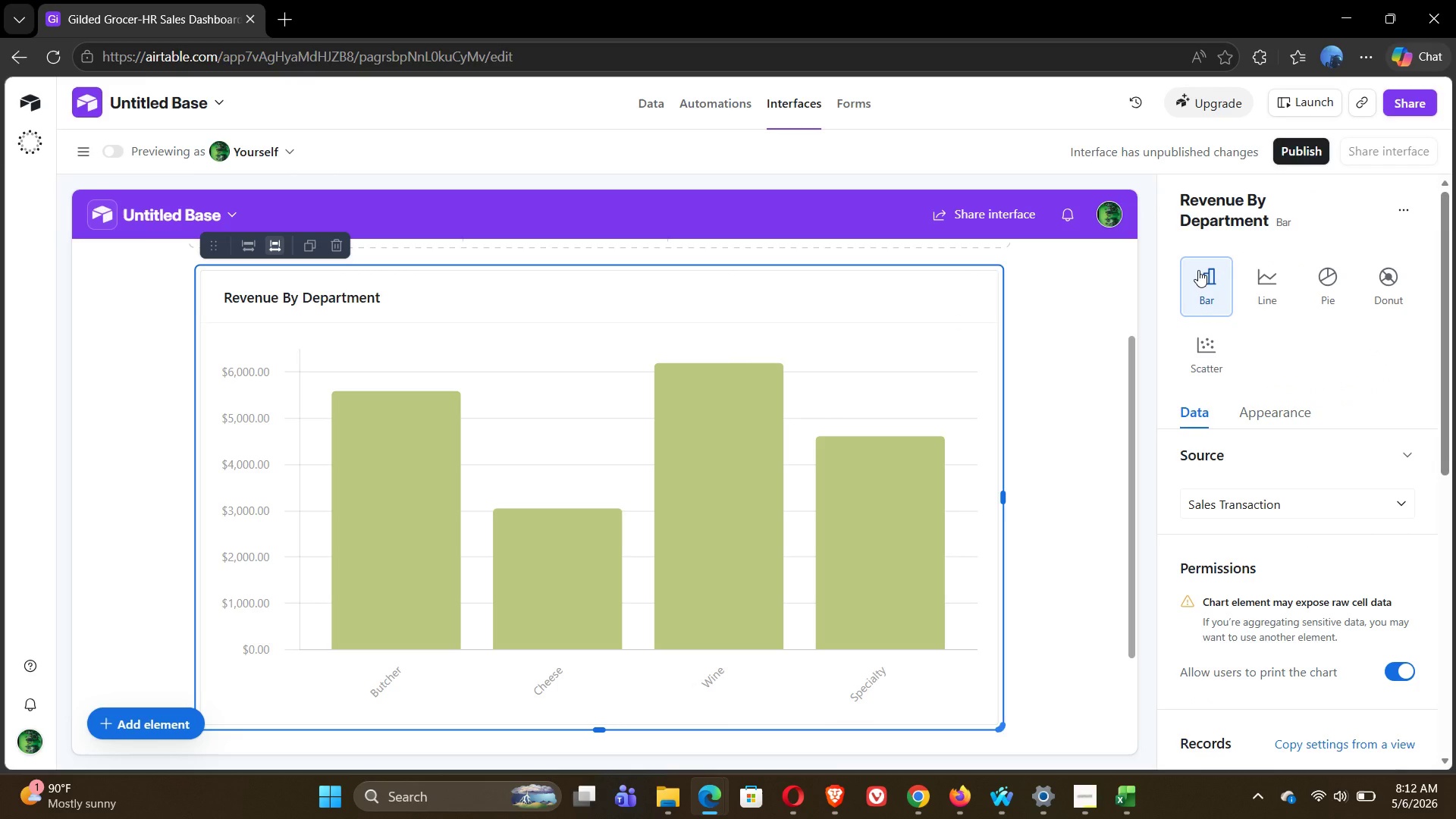 
left_click([1270, 415])
 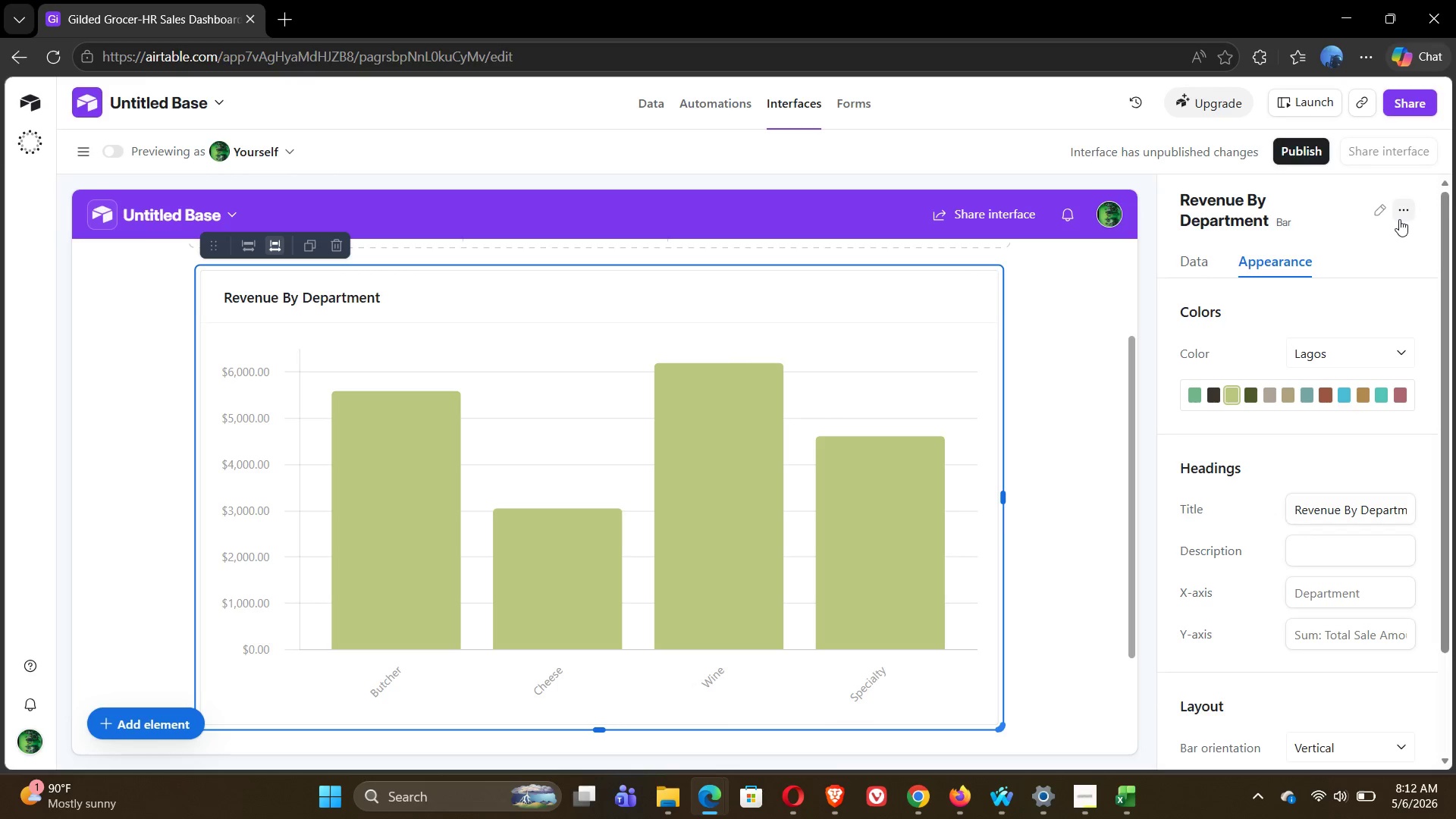 
left_click([1401, 212])
 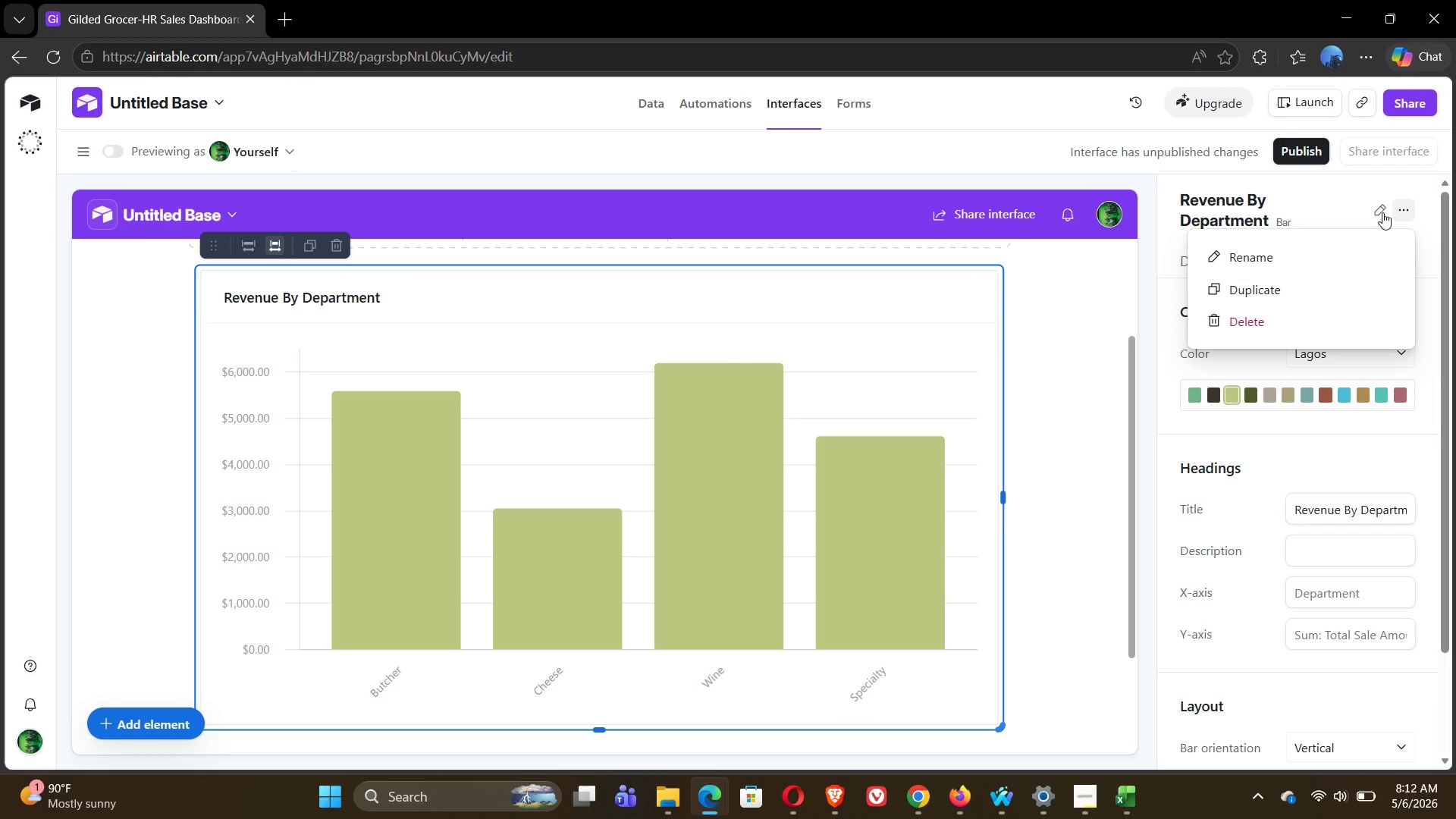 
left_click([1378, 212])
 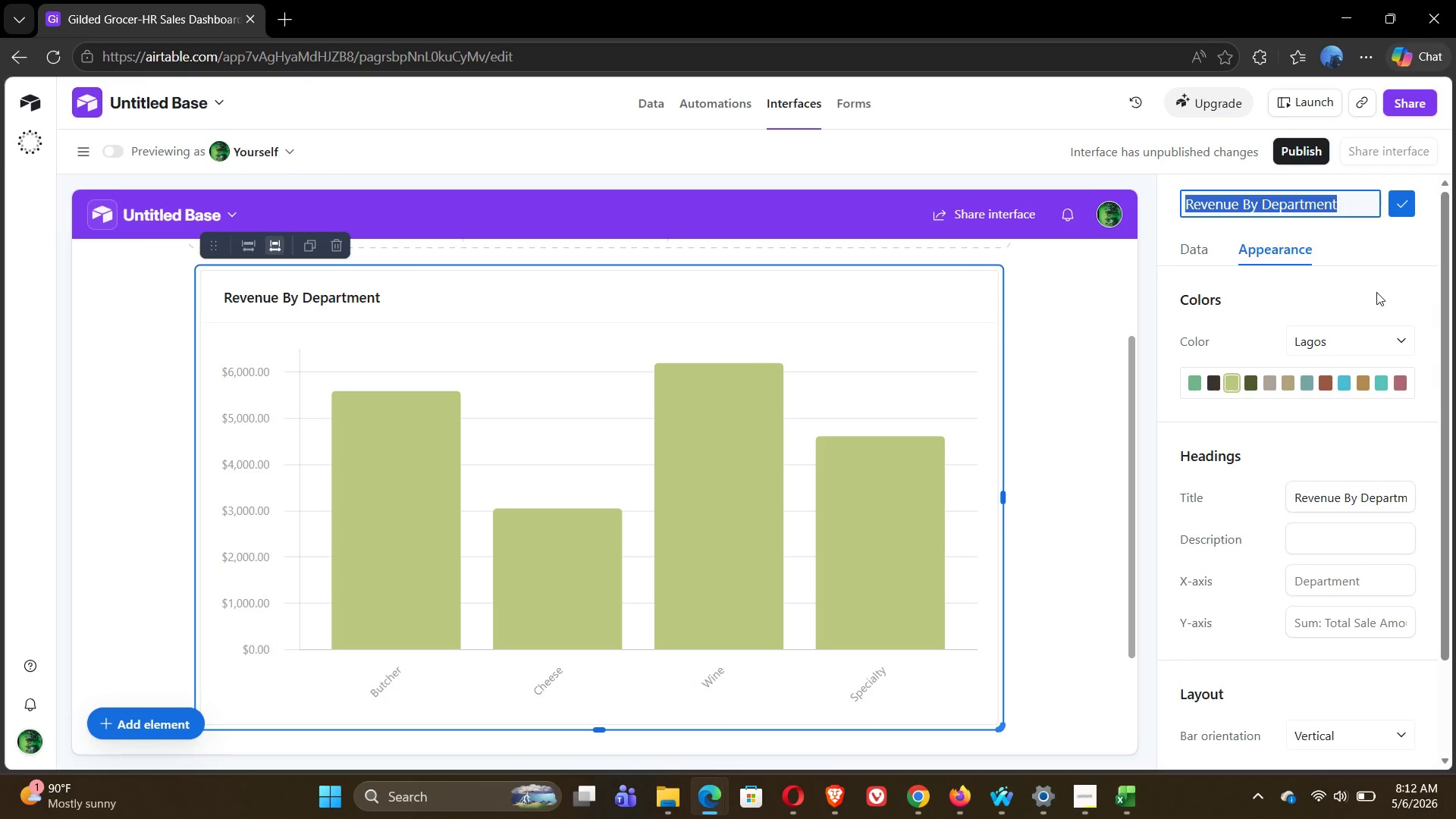 
left_click([1375, 296])
 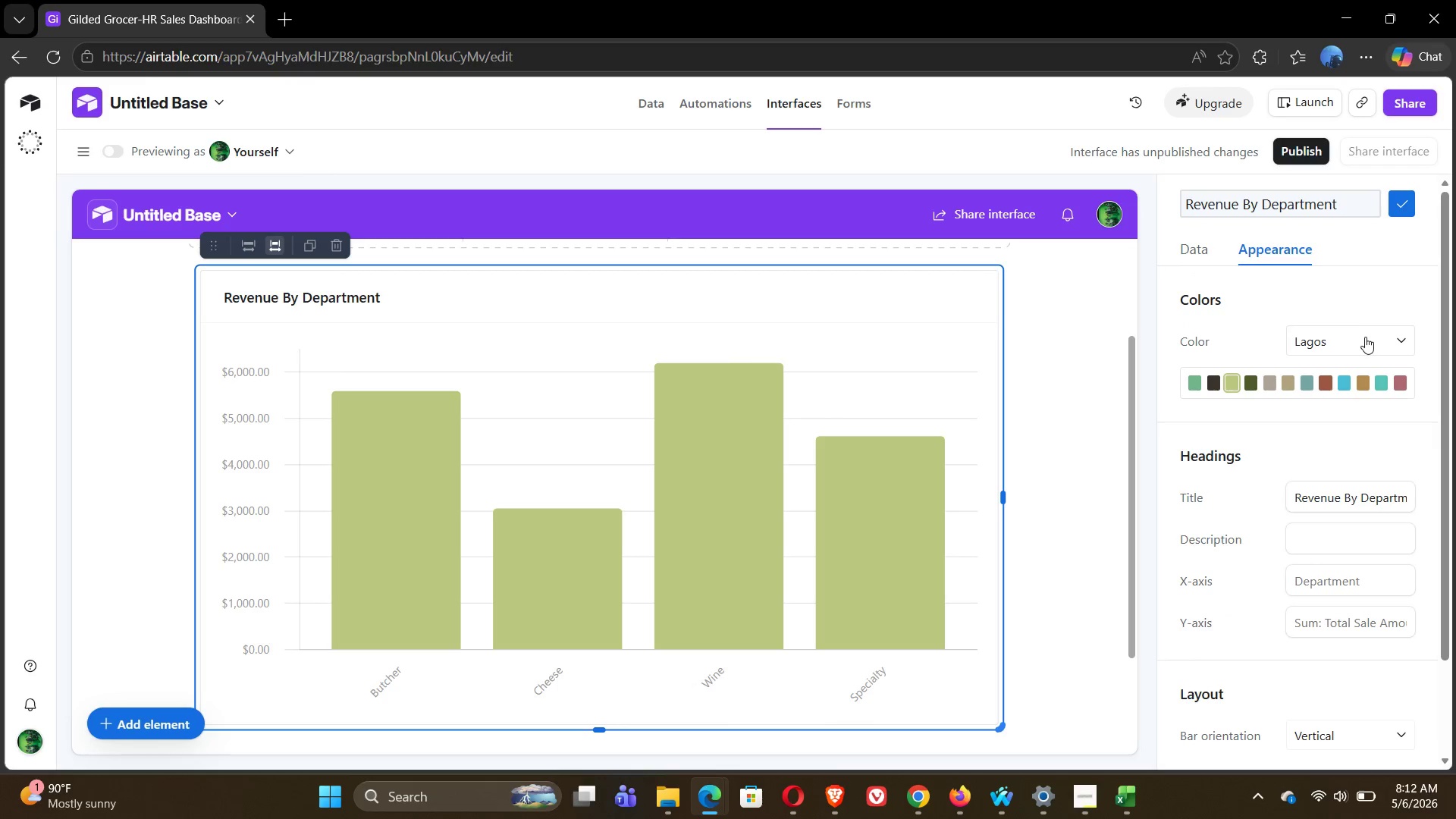 
left_click([1365, 337])
 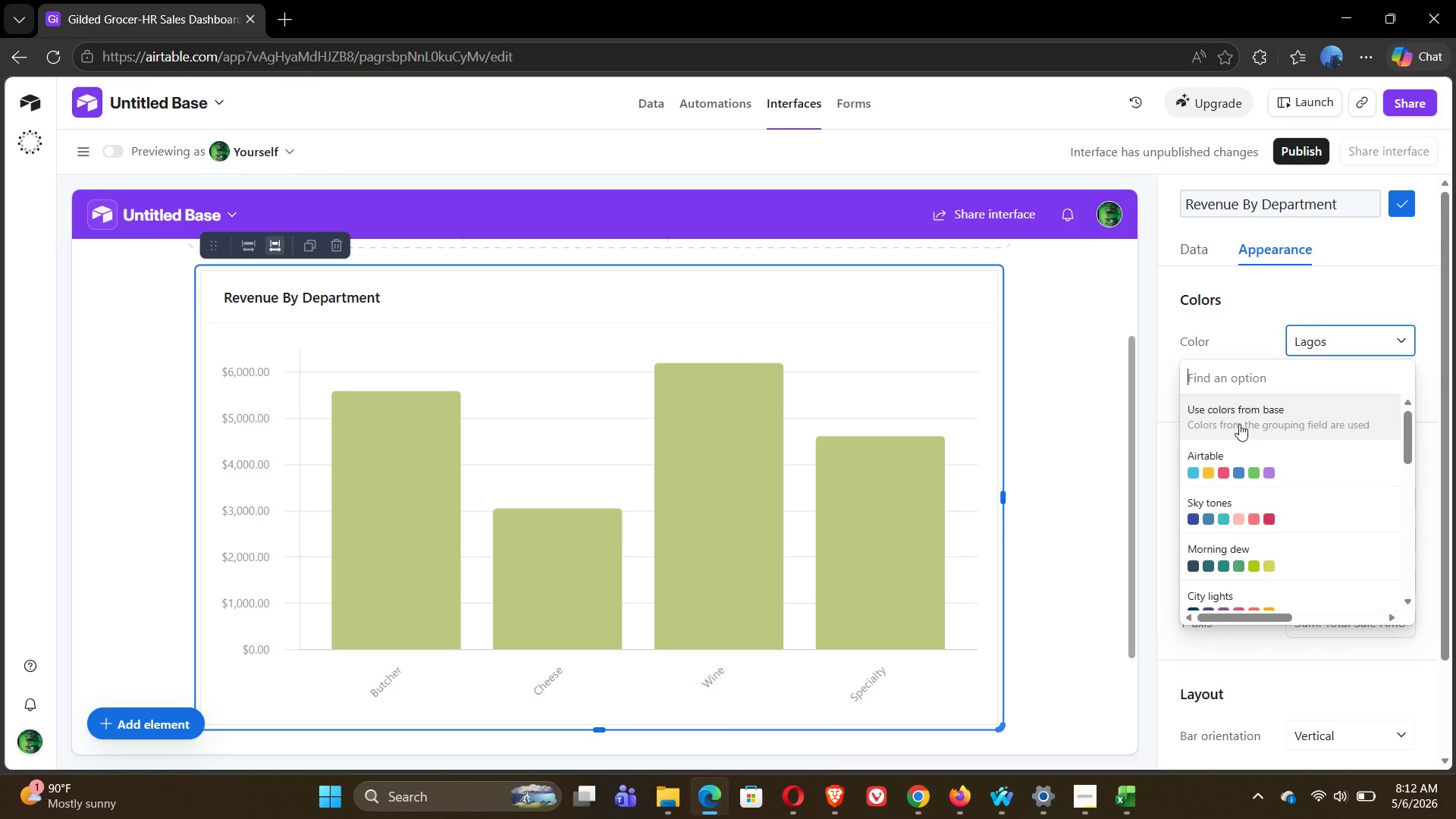 
wait(5.91)
 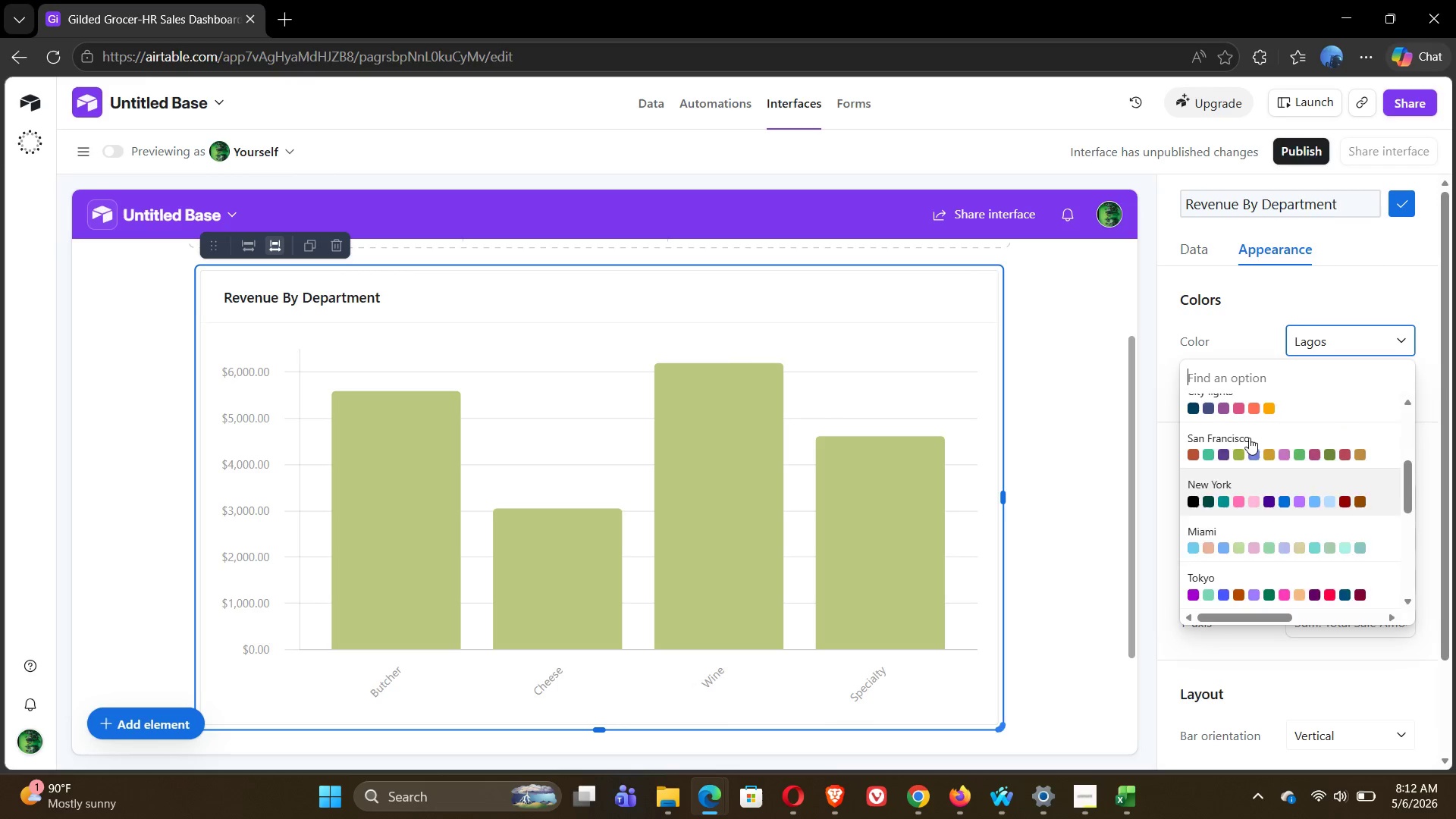 
left_click([1279, 423])
 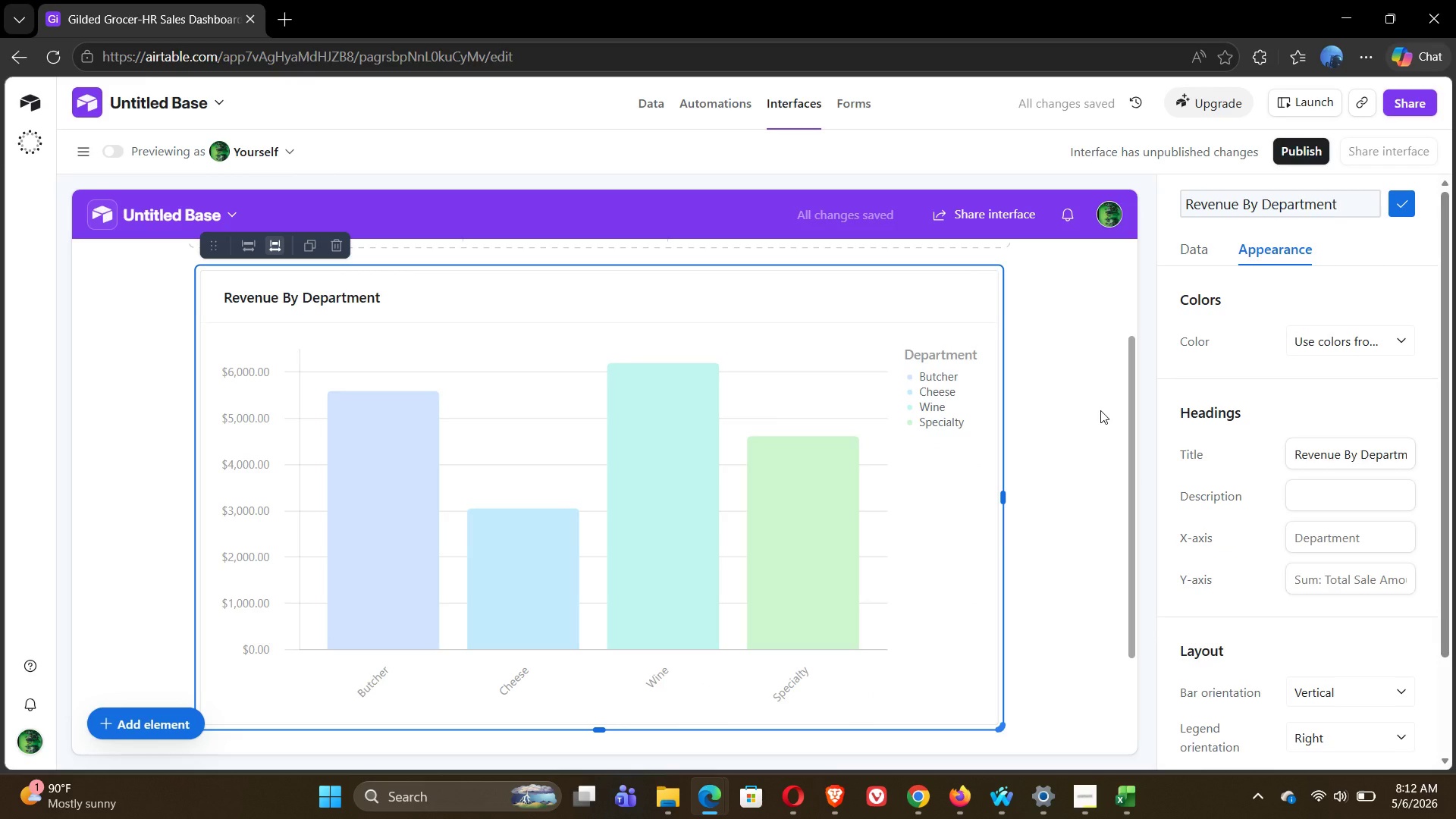 
wait(5.42)
 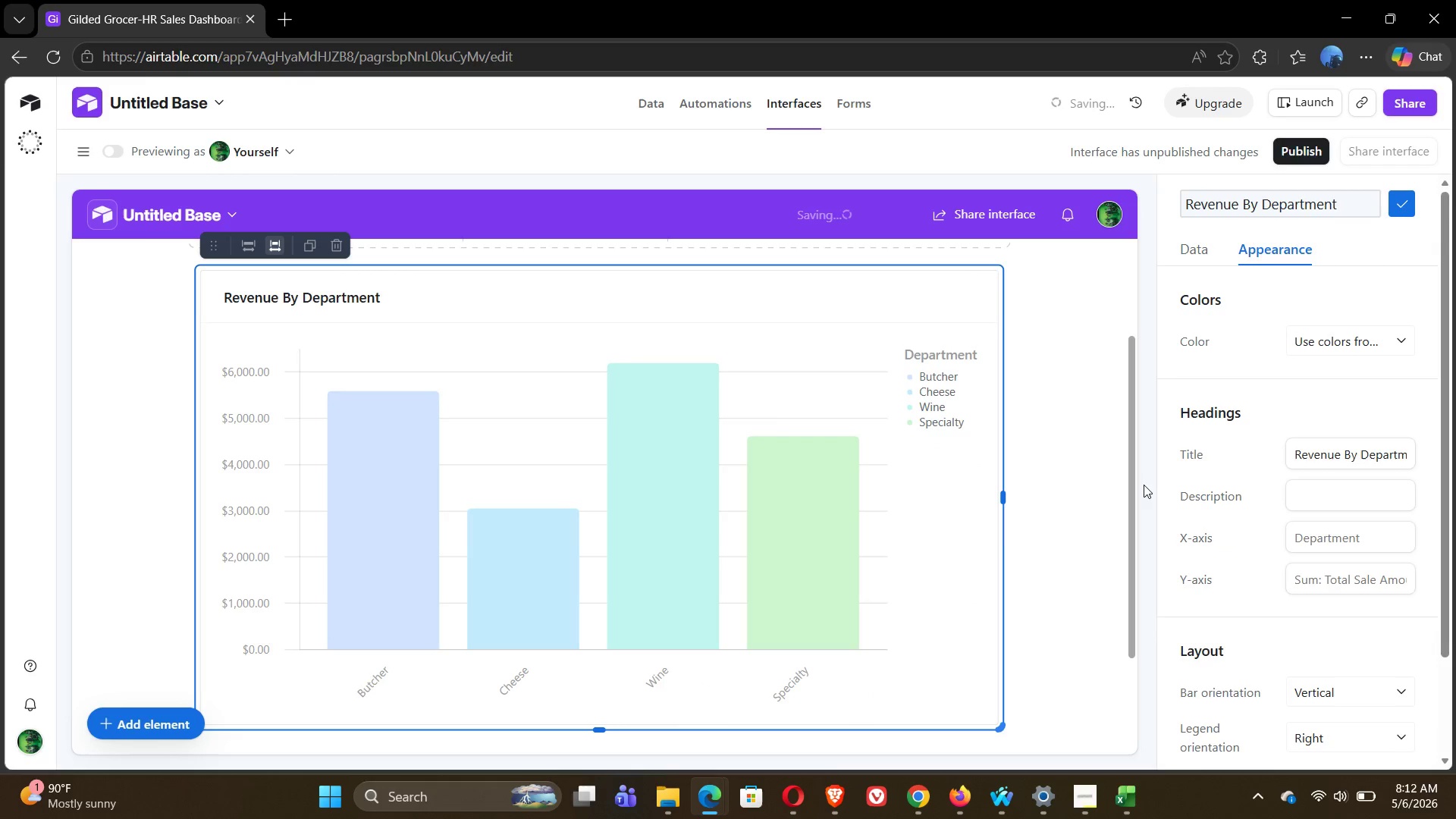 
left_click([1343, 337])
 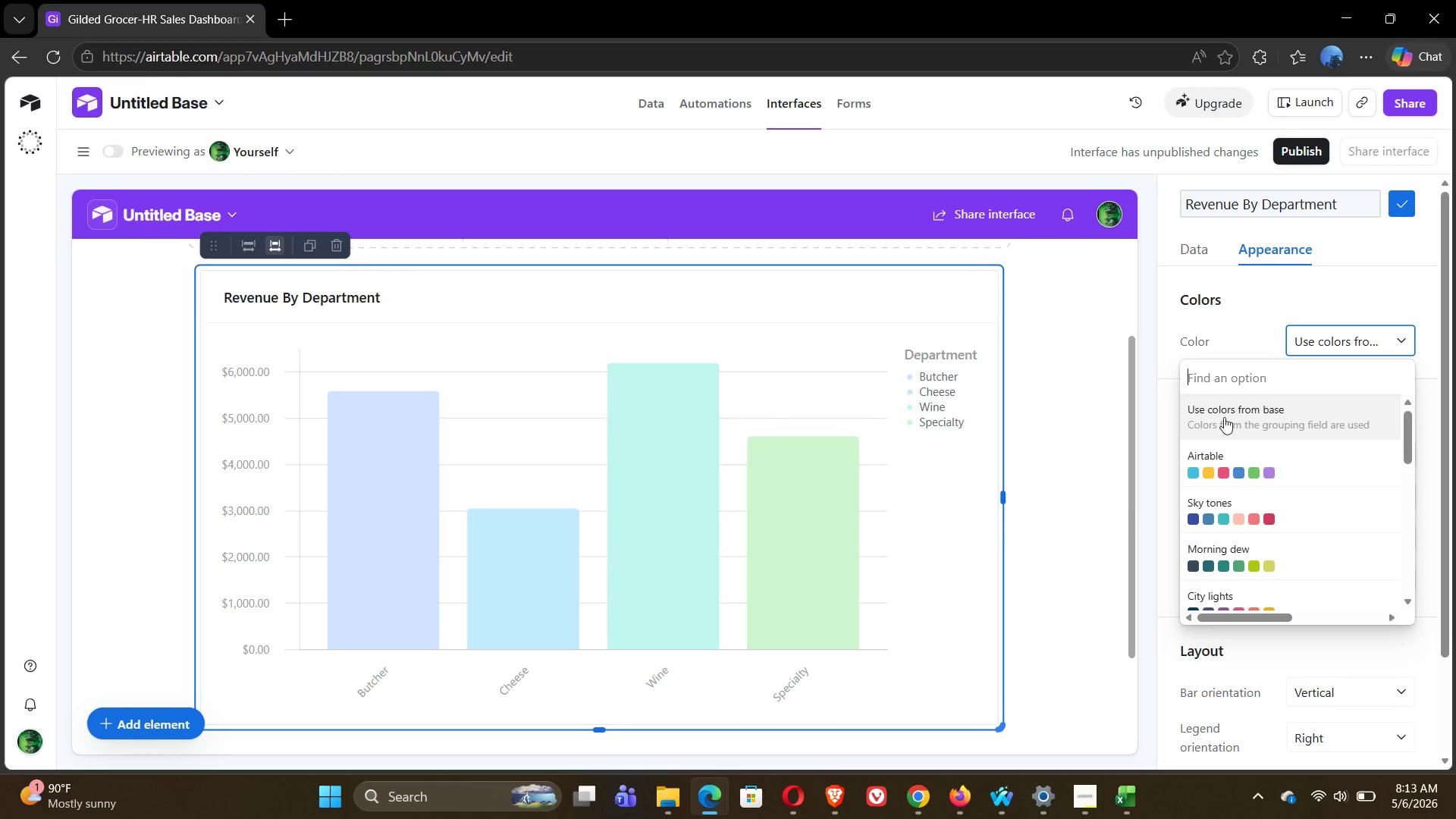 
left_click([1042, 495])
 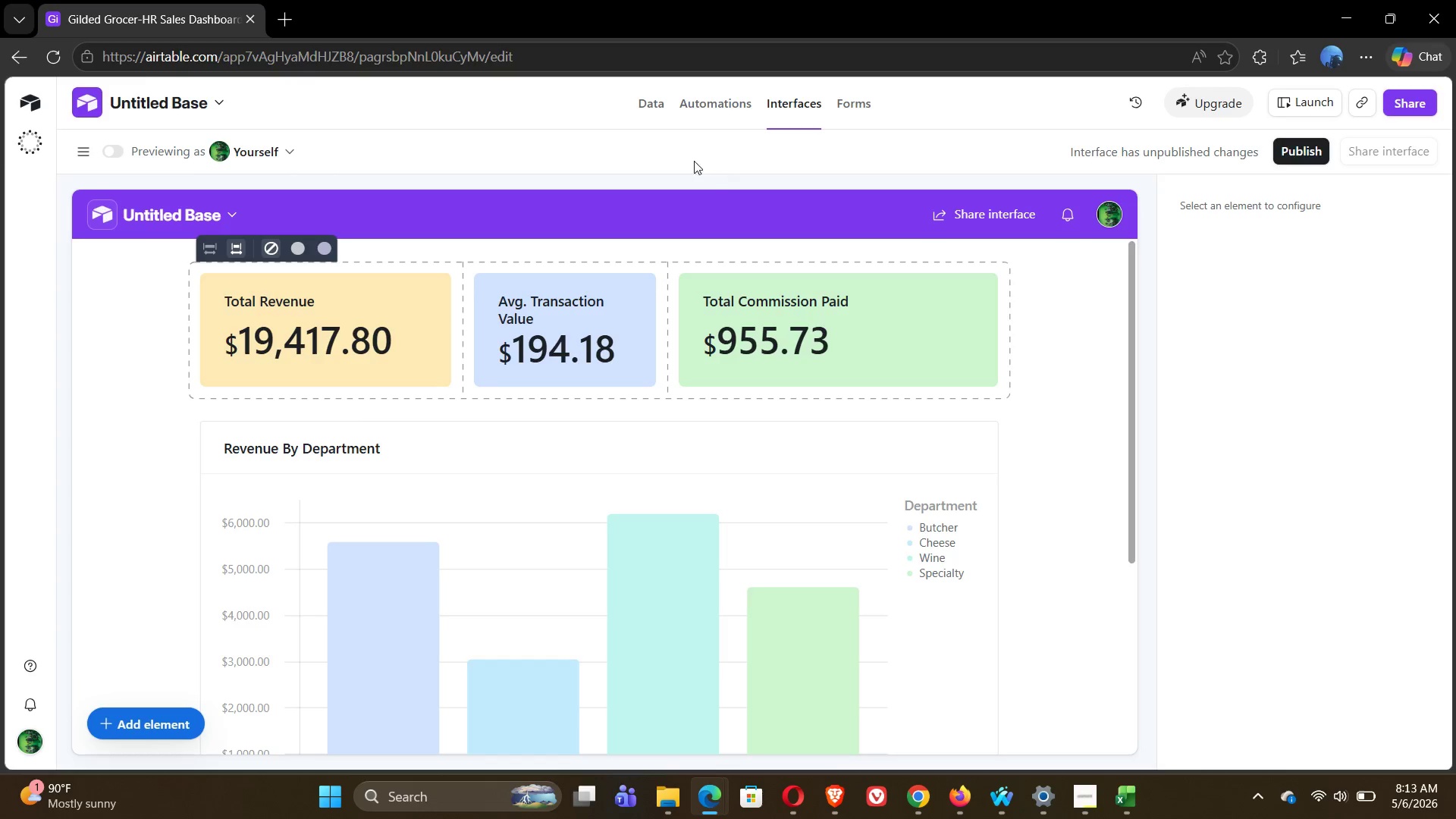 
wait(31.89)
 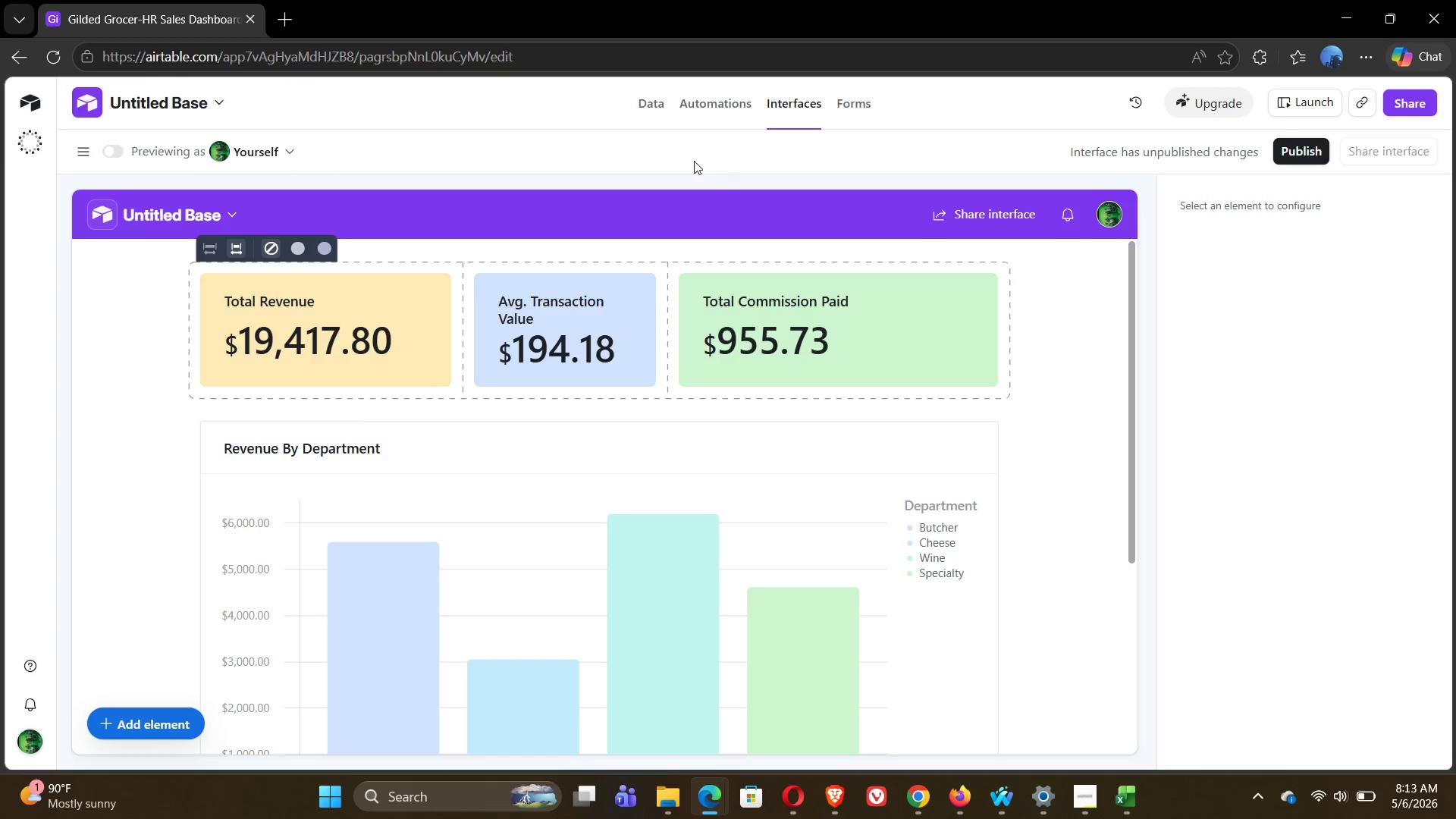 
left_click([652, 104])
 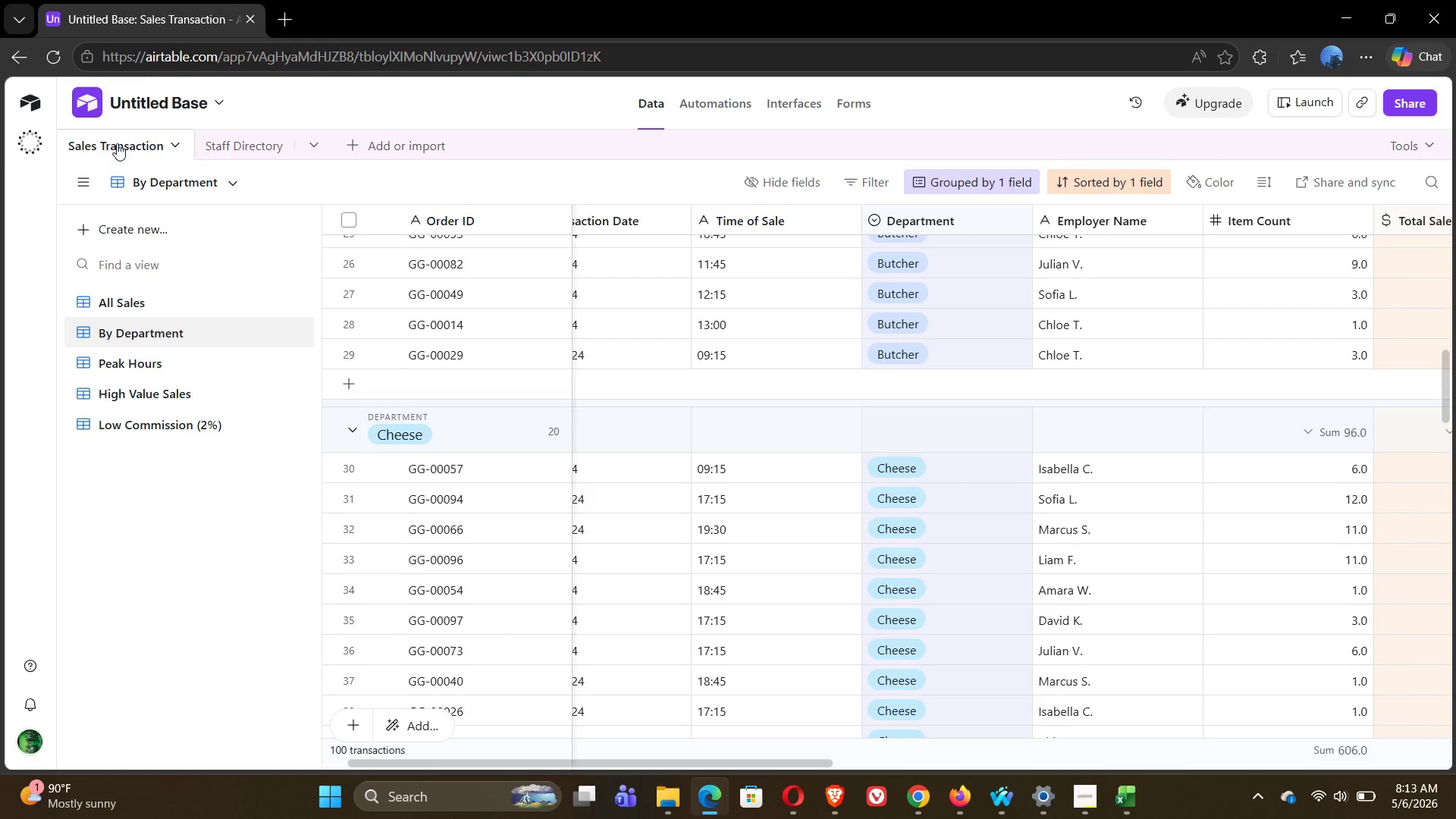 
left_click([146, 310])
 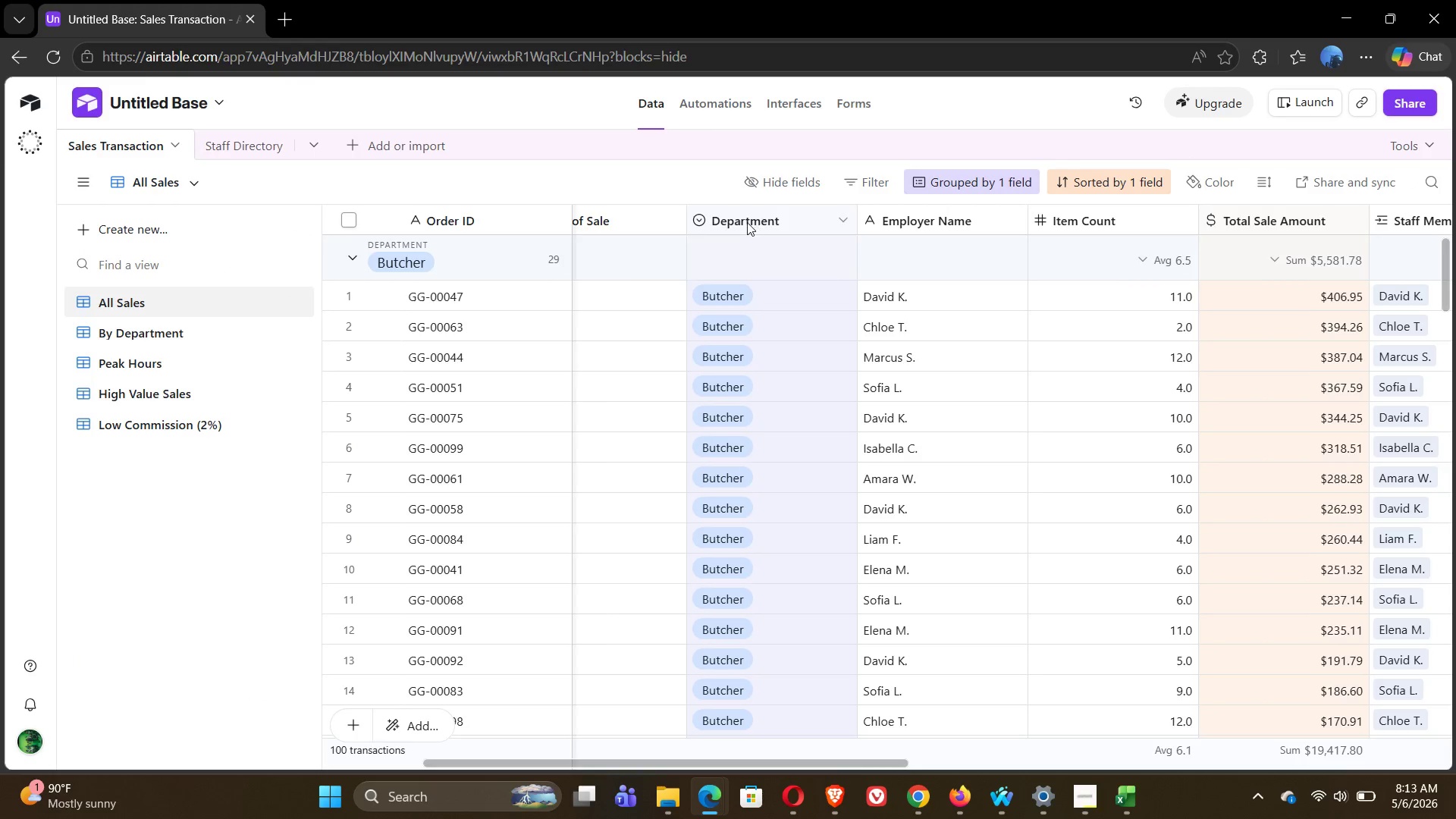 
double_click([740, 219])
 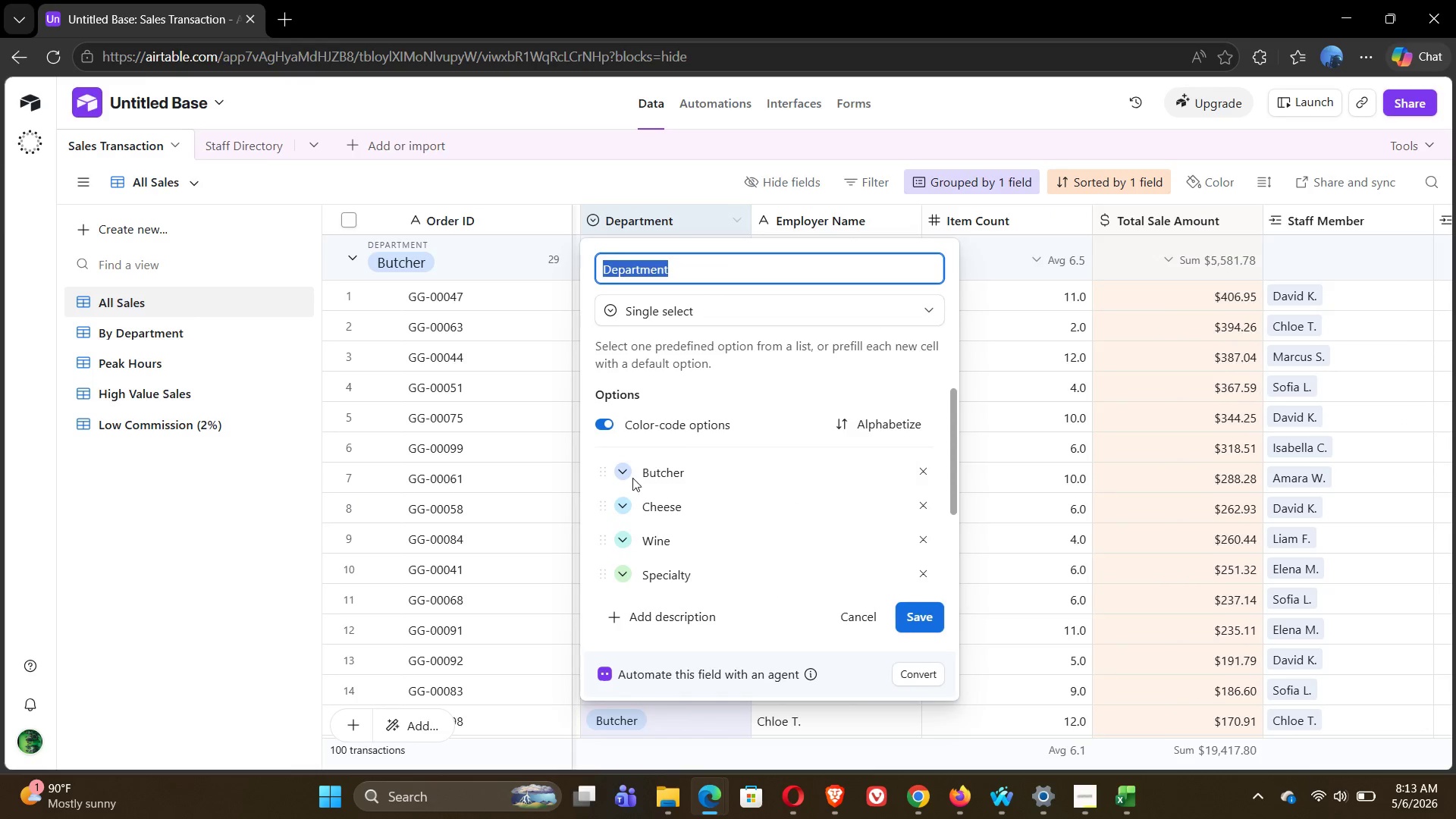 
left_click([622, 472])
 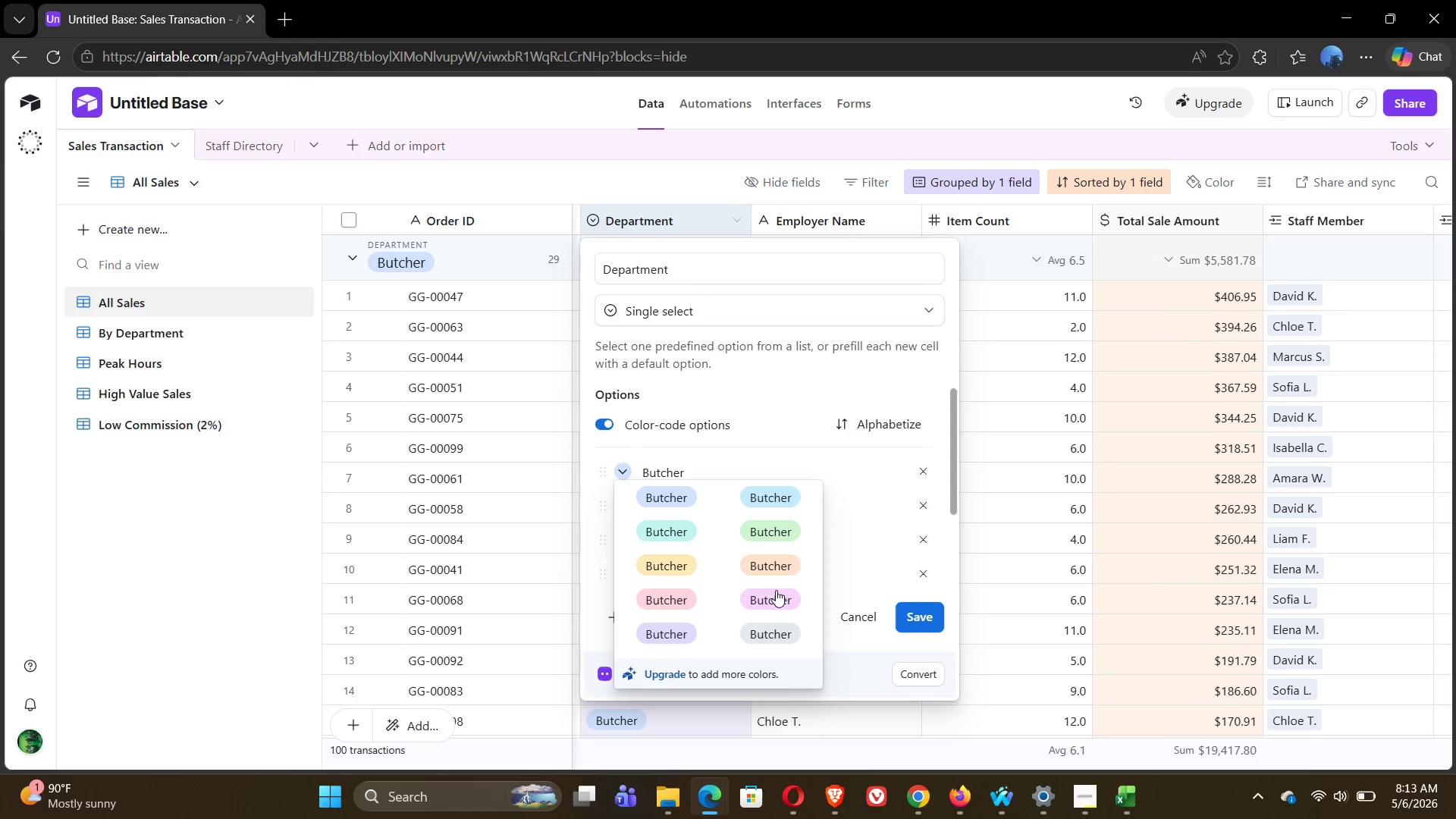 
left_click([767, 596])
 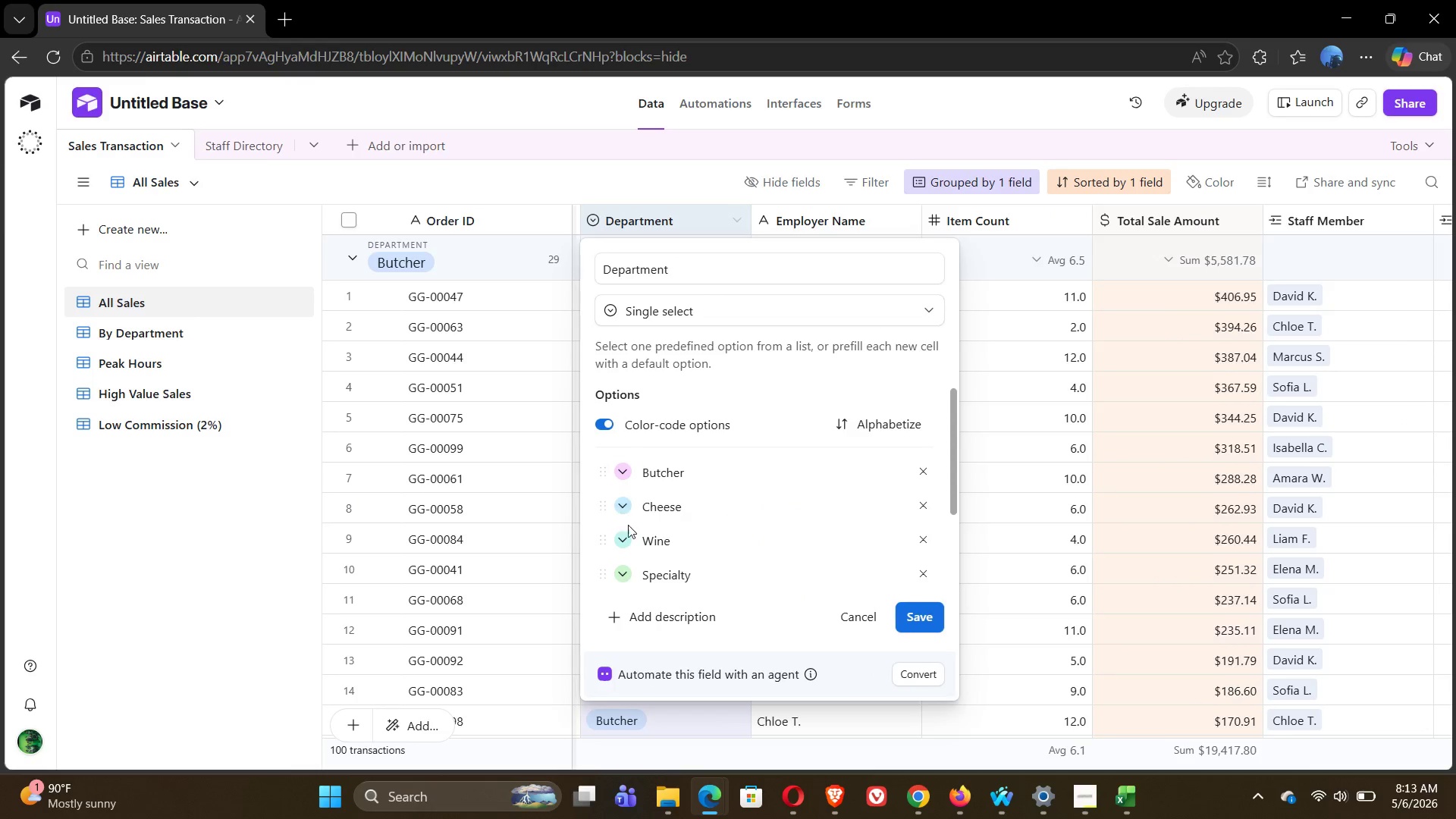 
left_click([622, 541])
 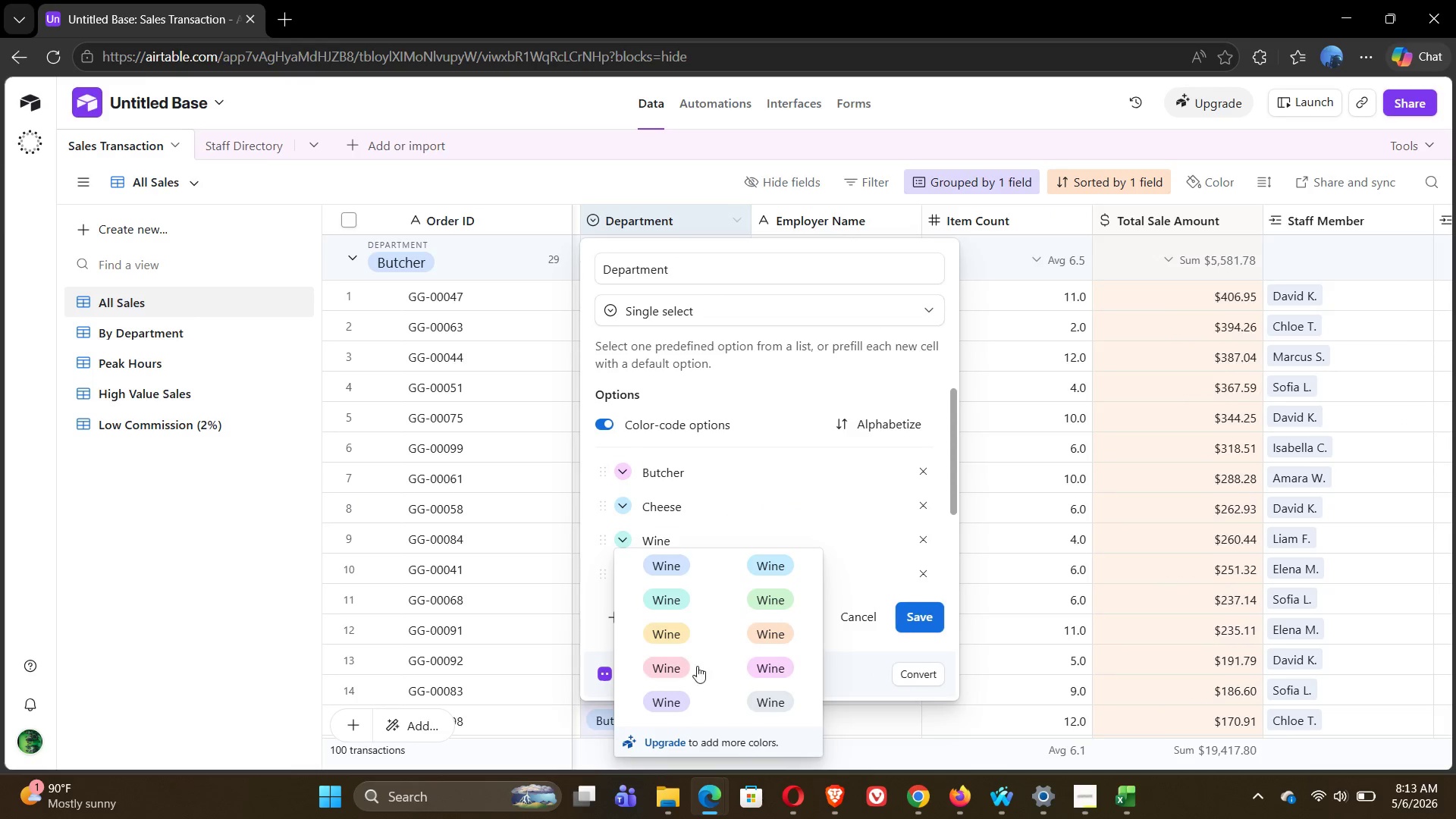 
left_click([671, 665])
 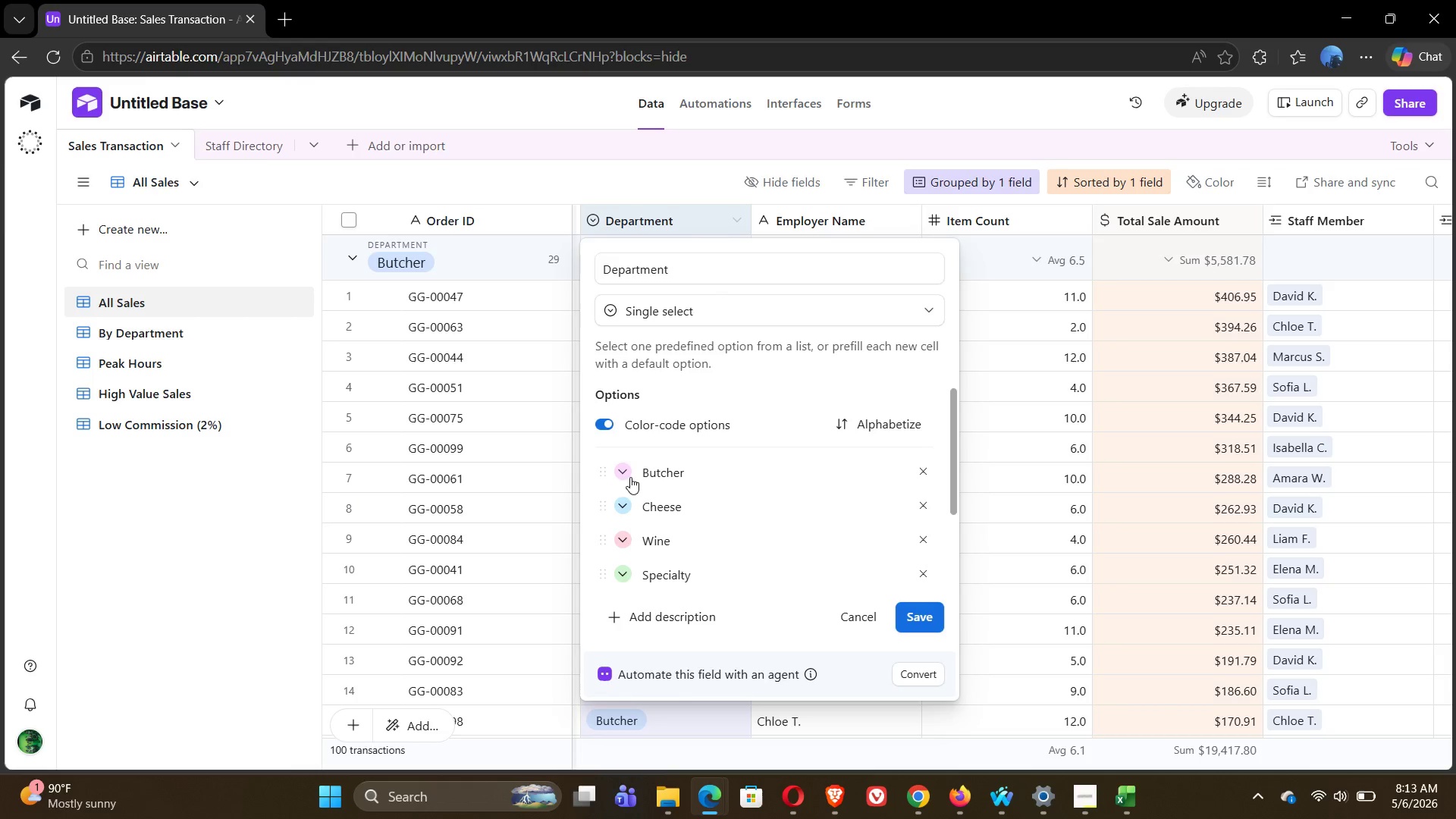 
left_click([624, 509])
 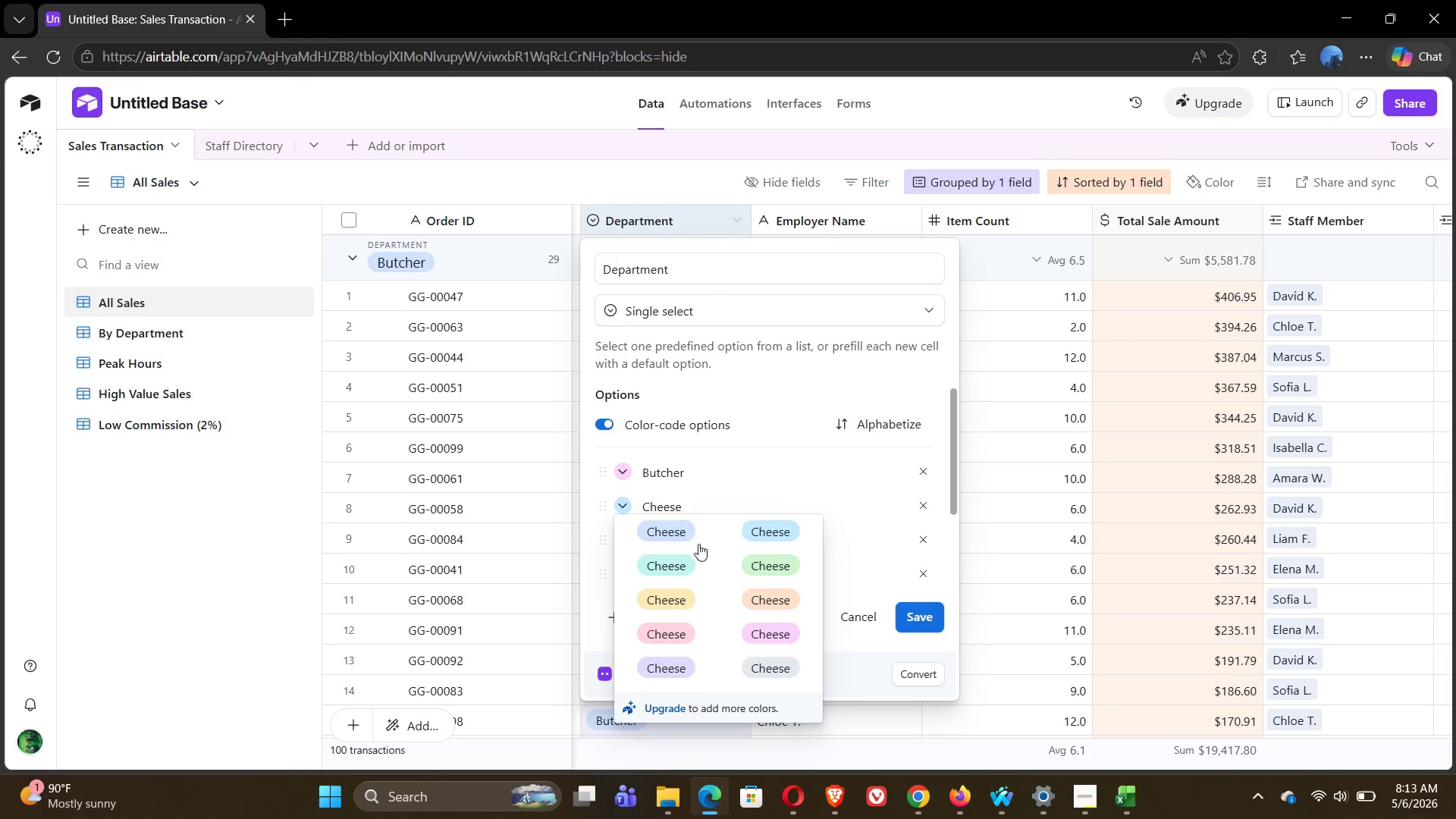 
left_click([671, 531])
 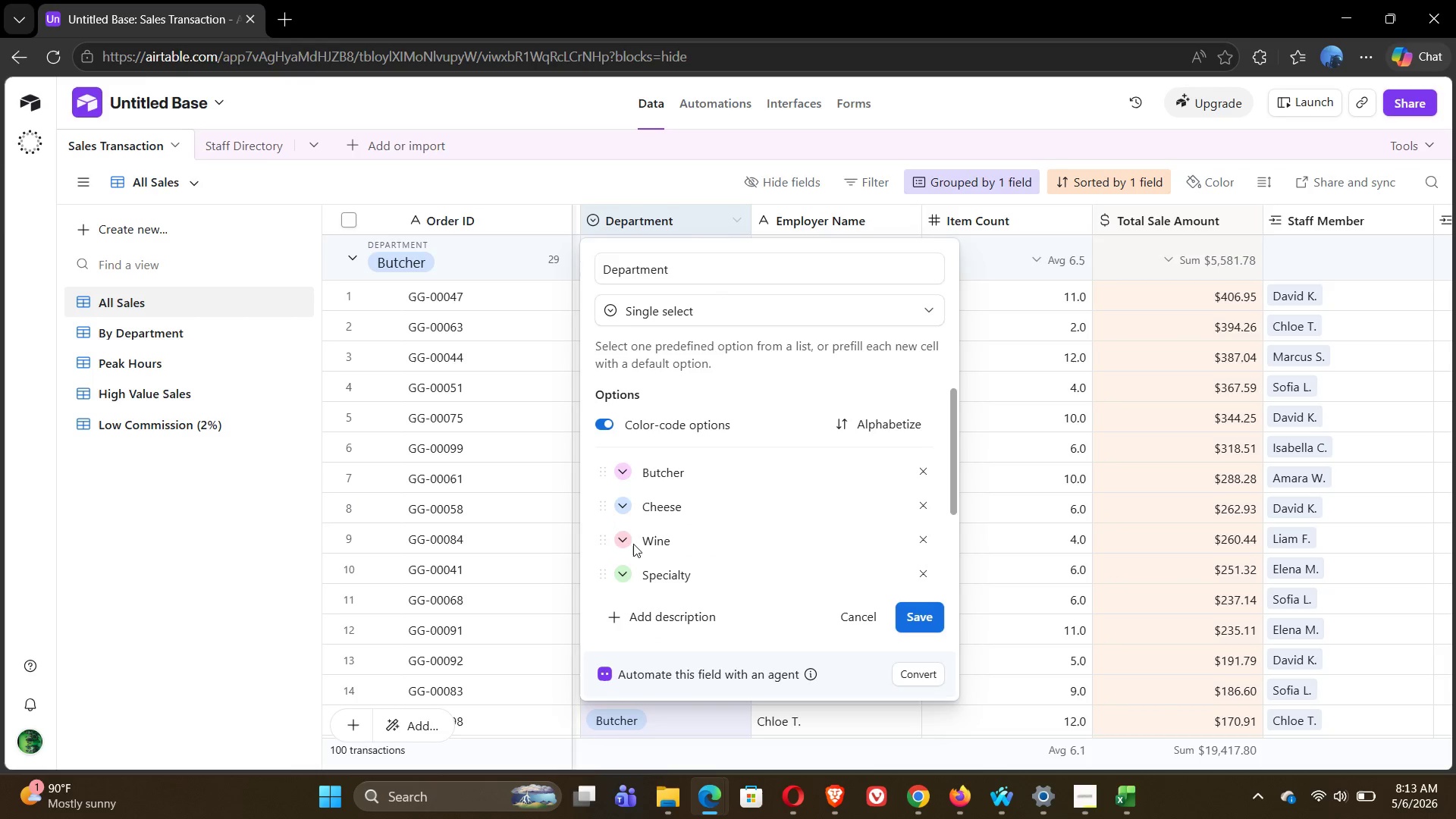 
left_click([629, 544])
 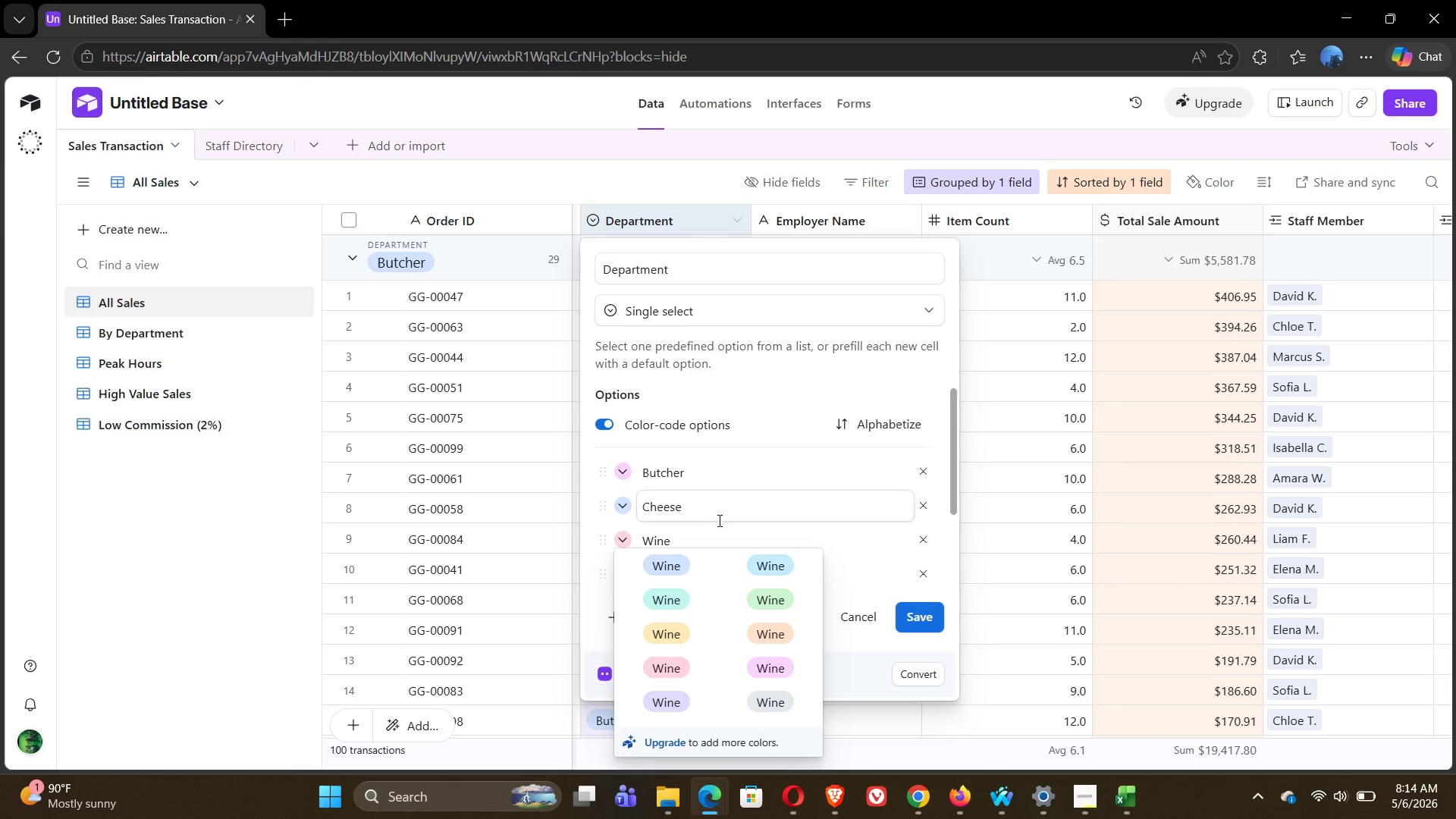 
left_click([724, 505])
 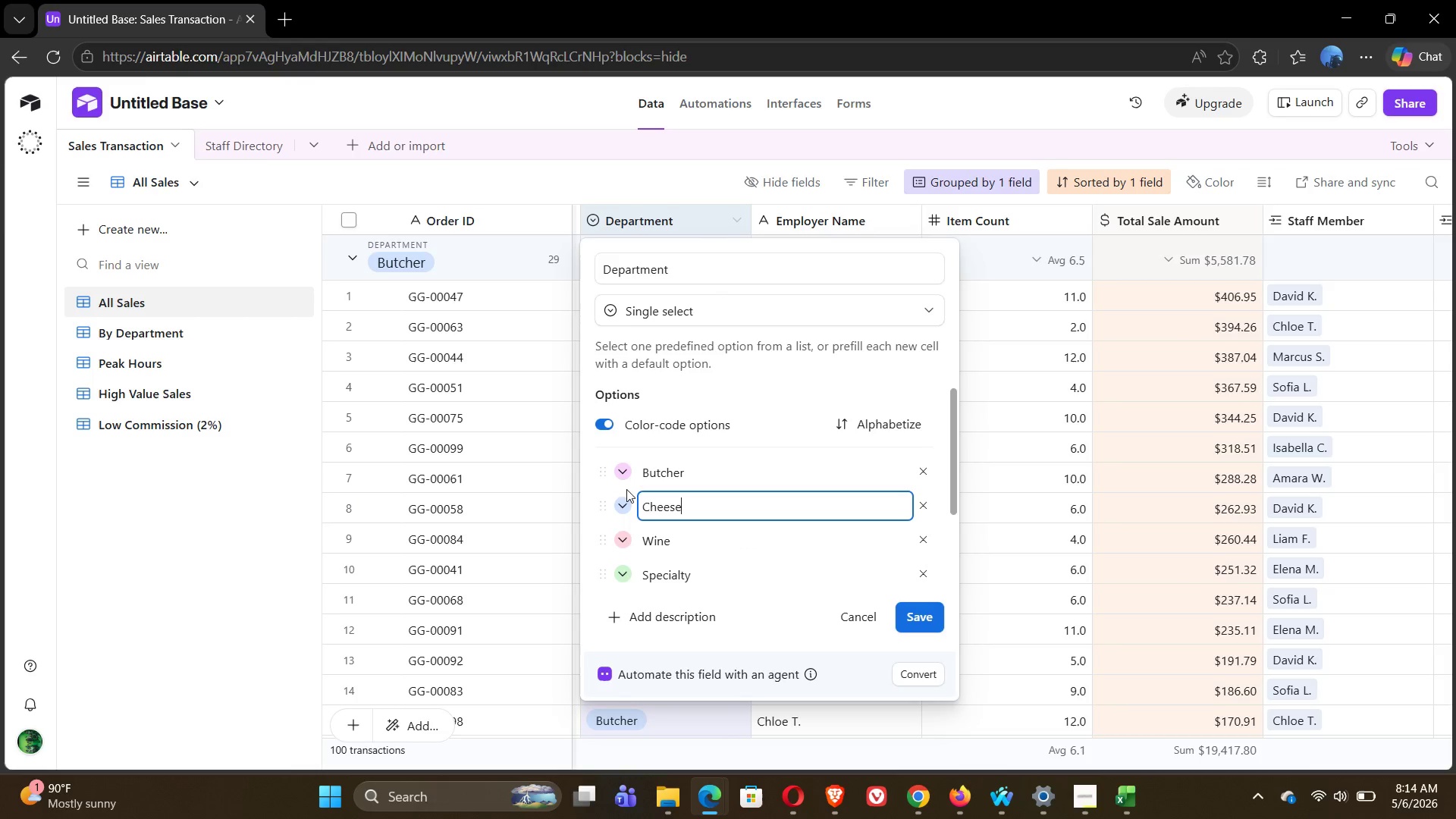 
left_click([629, 472])
 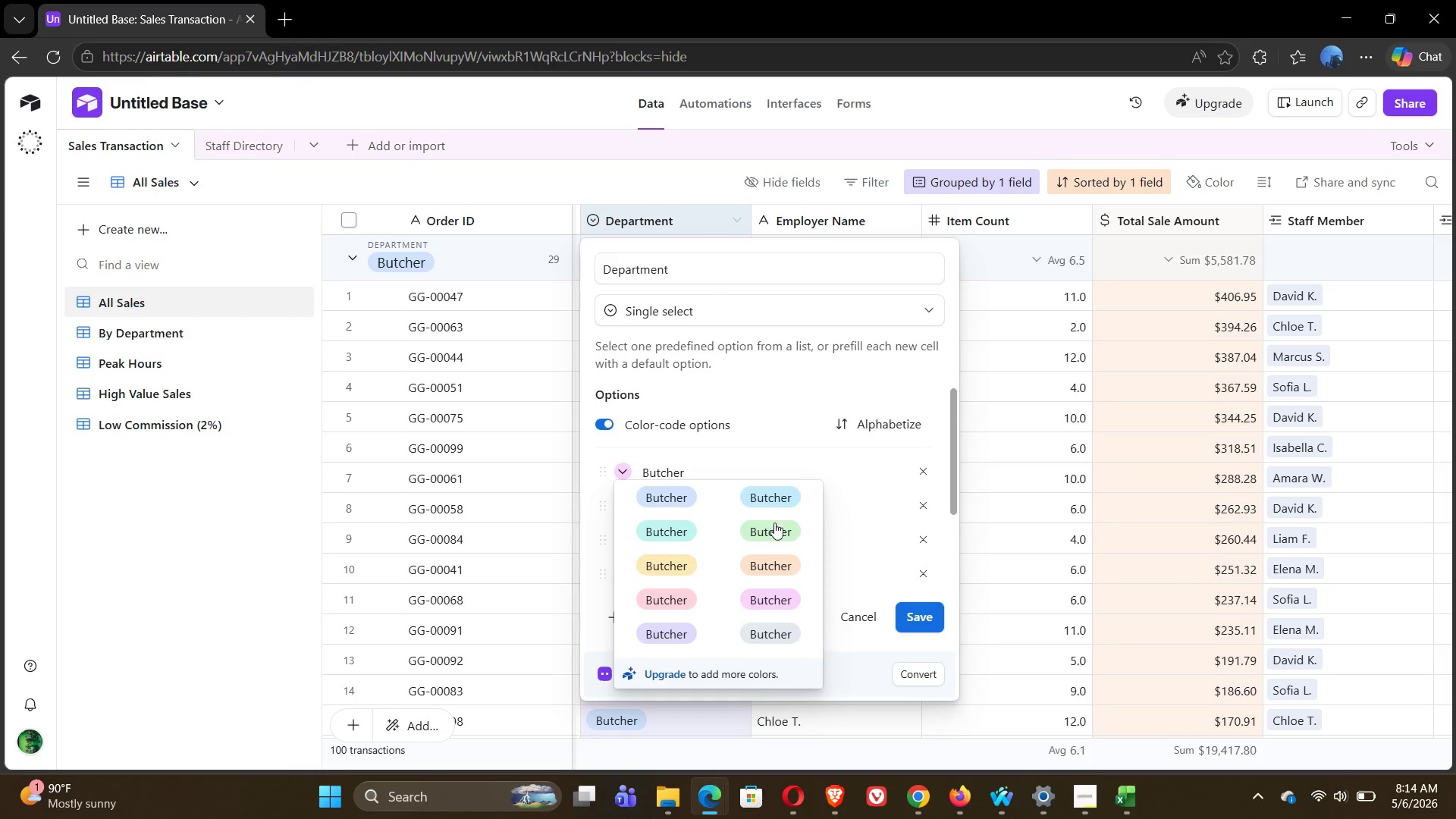 
left_click([774, 532])
 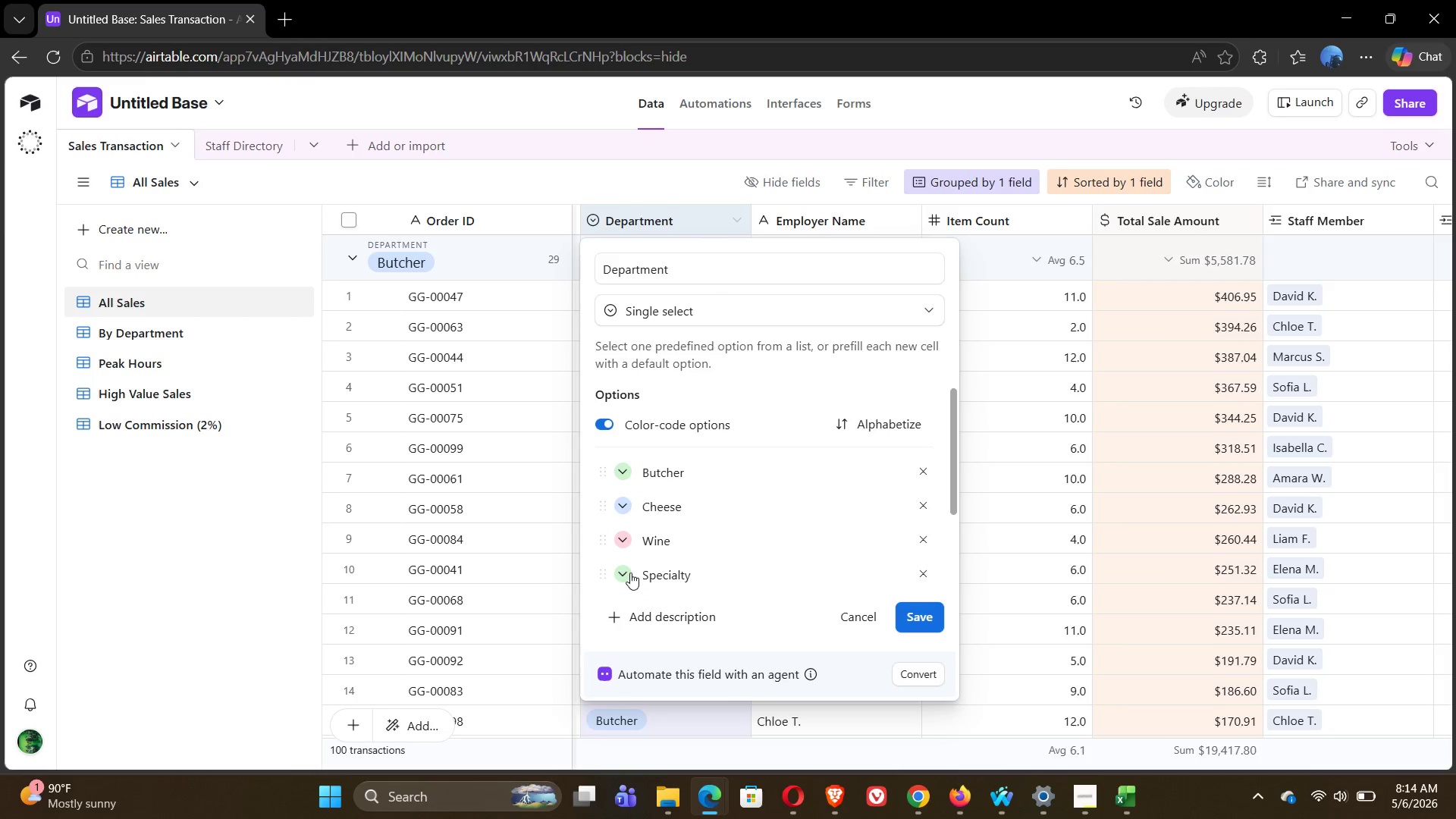 
left_click([626, 573])
 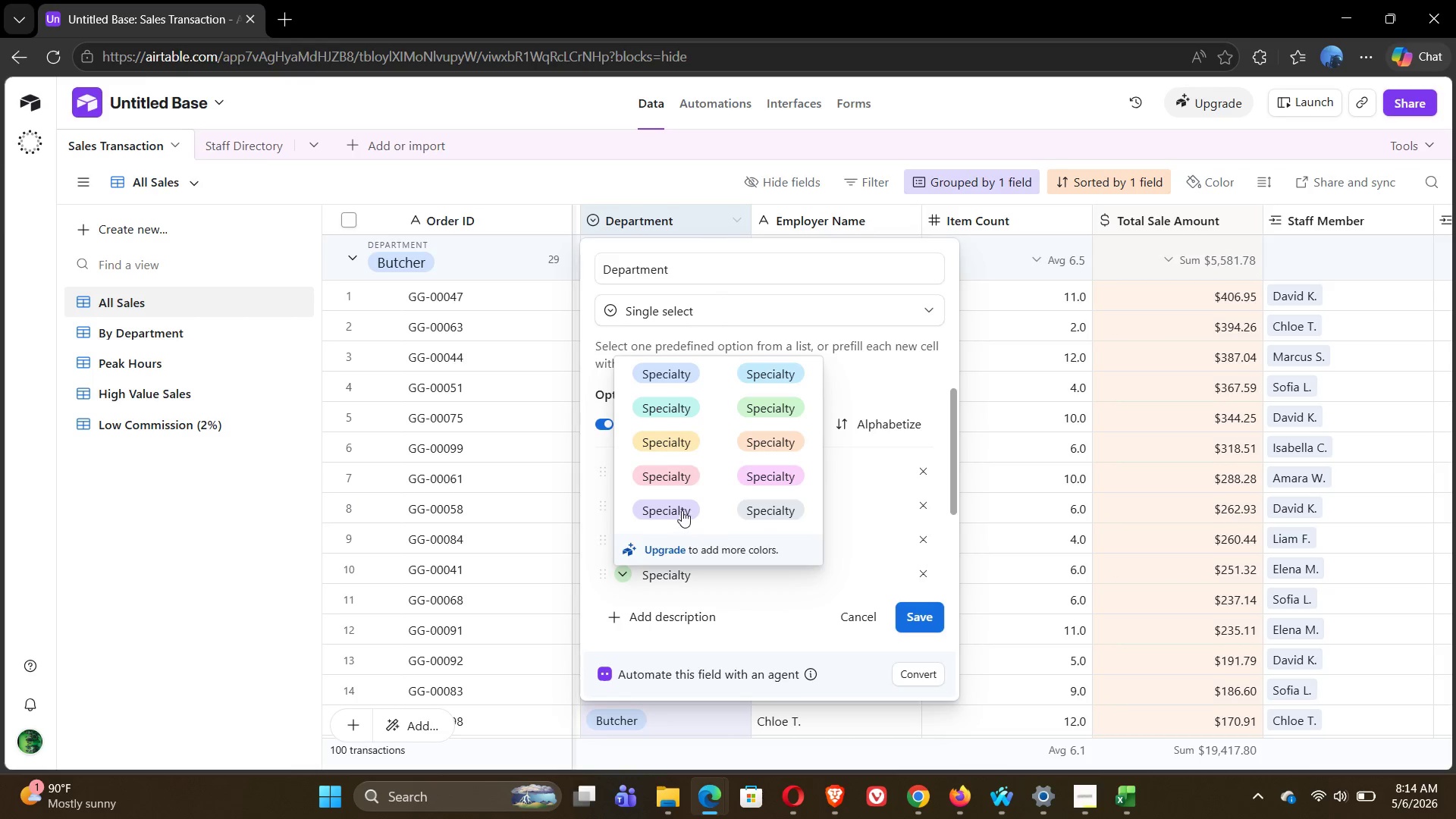 
left_click([684, 511])
 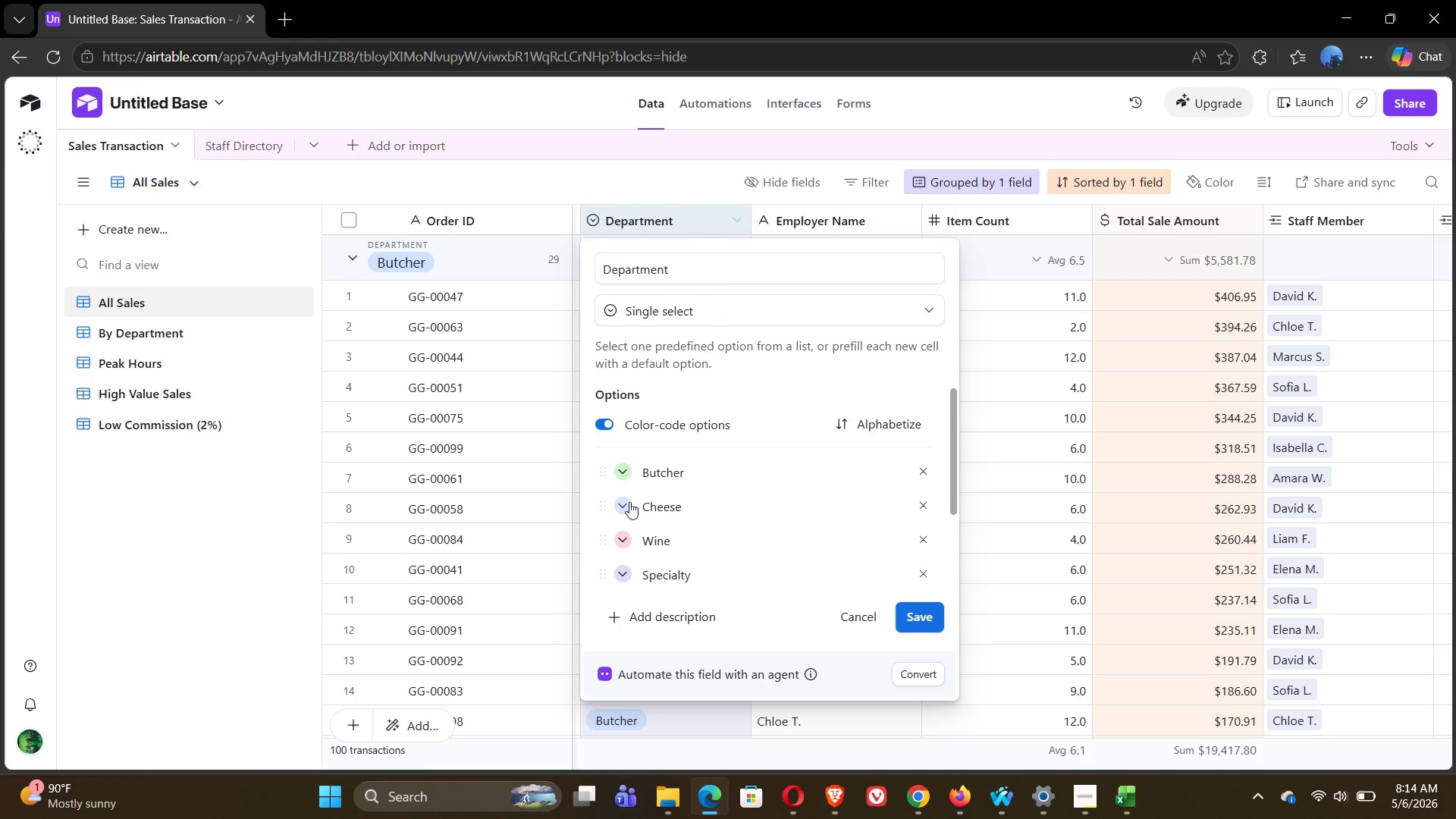 
left_click([624, 500])
 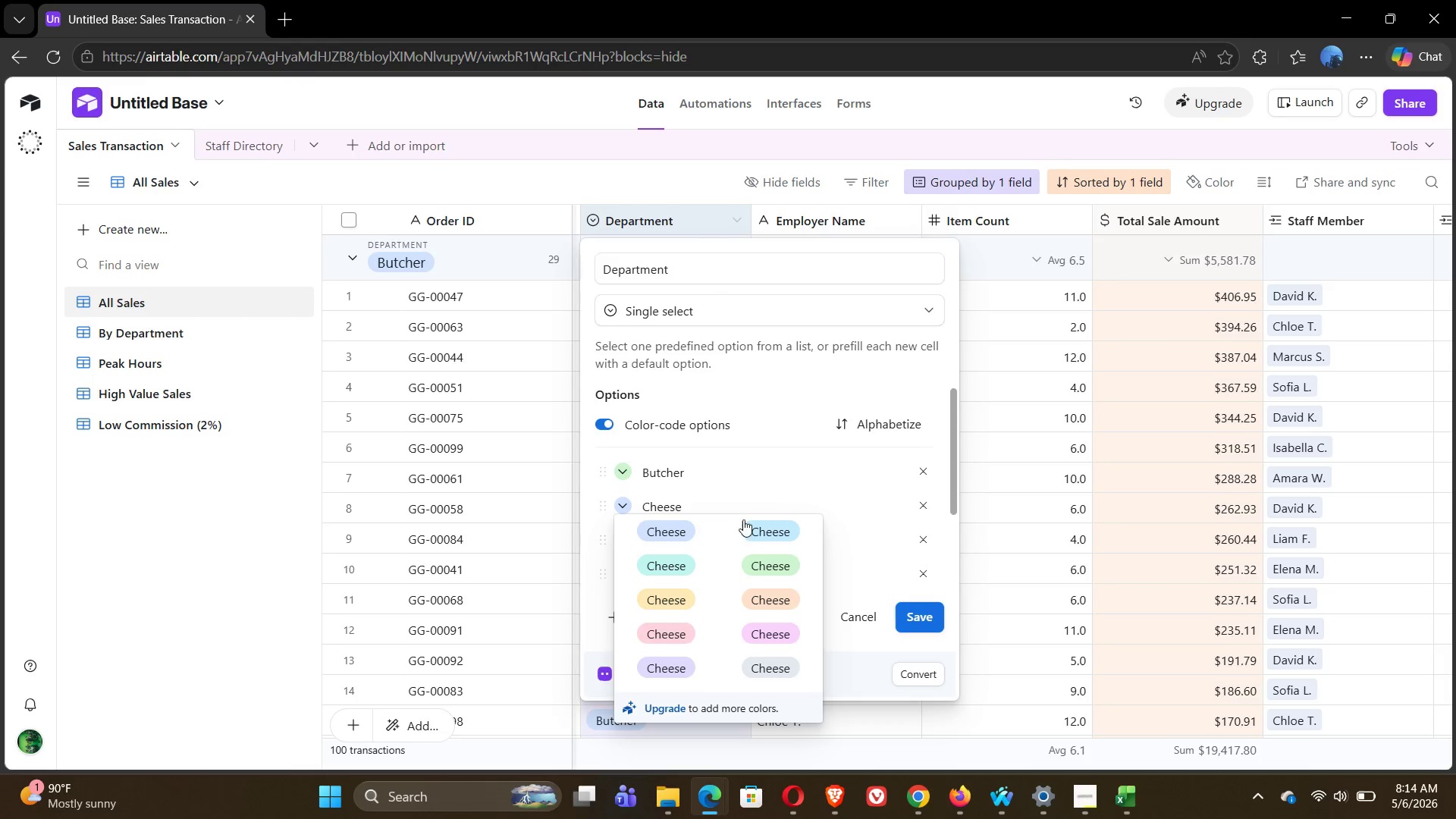 
left_click([759, 523])
 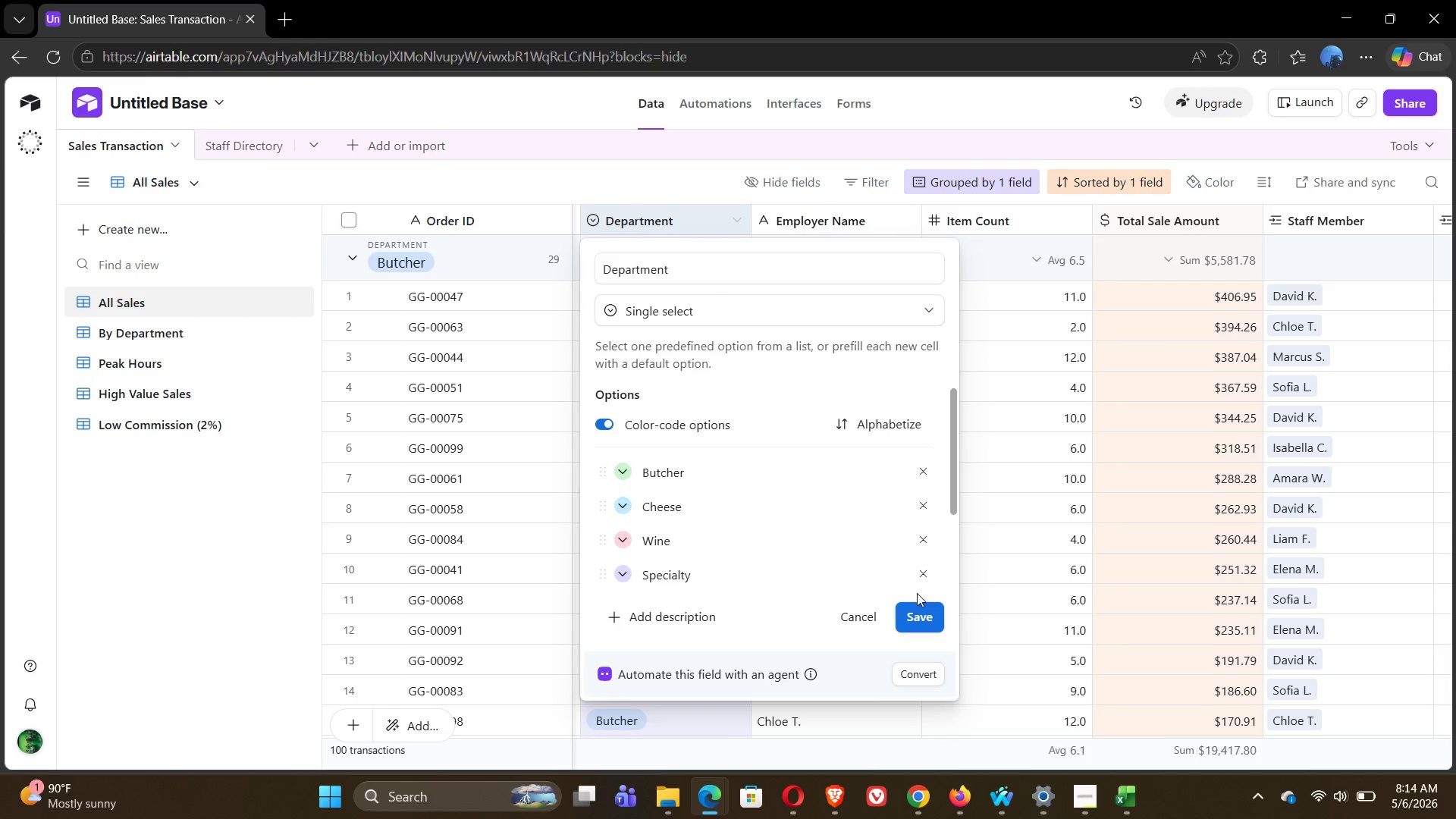 
left_click([919, 617])
 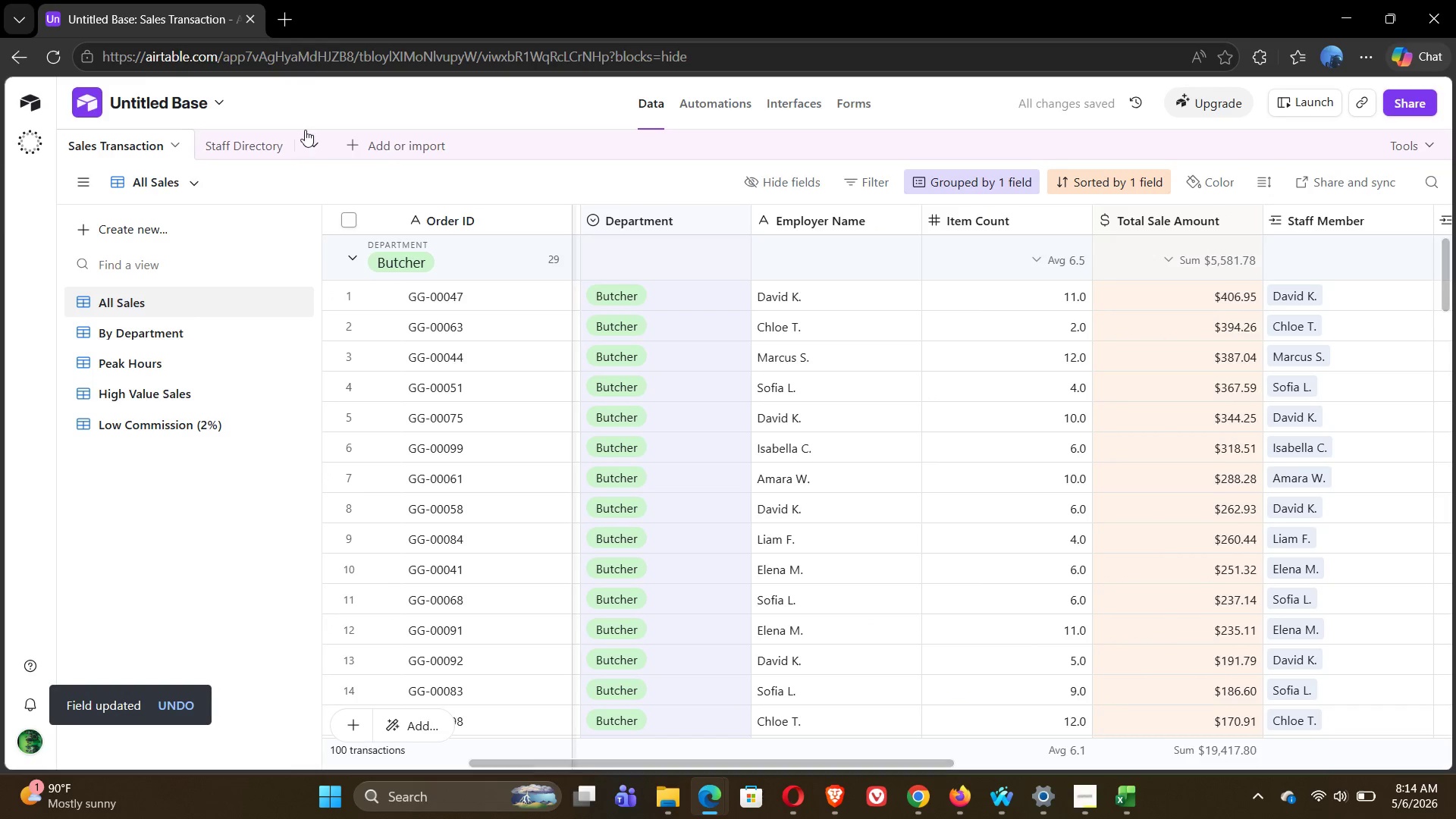 
wait(5.27)
 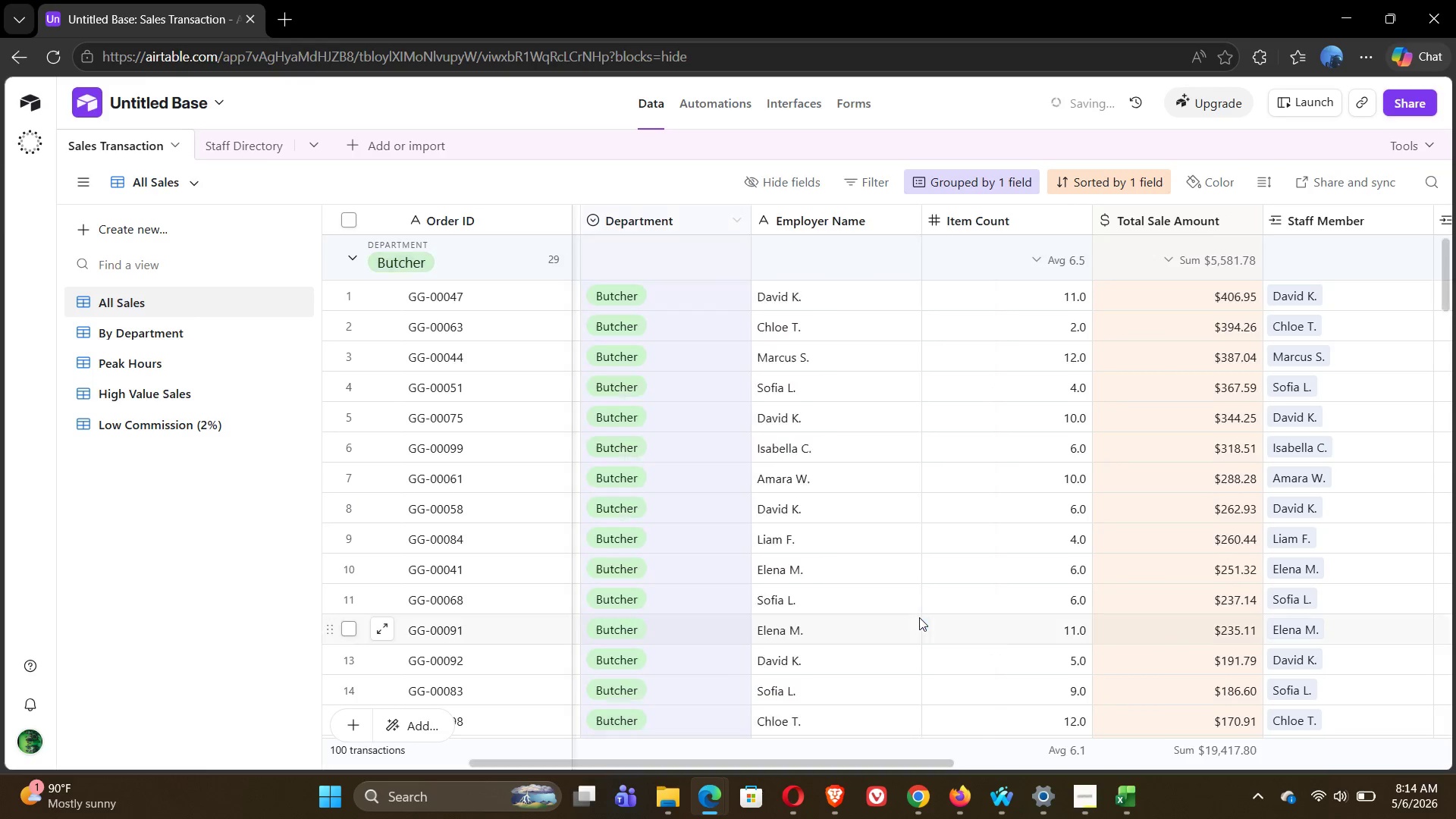 
left_click([783, 108])
 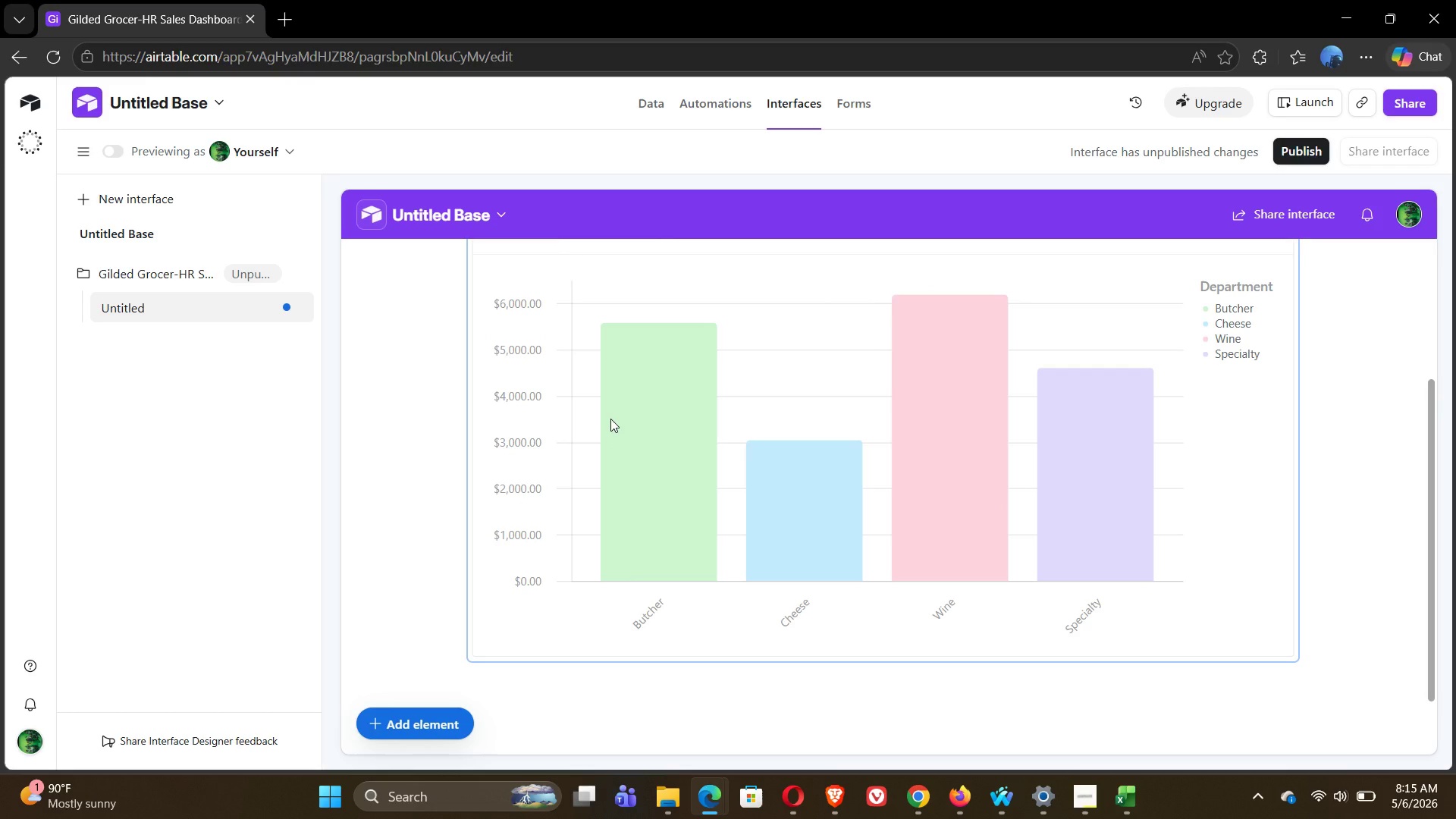 
wait(79.17)
 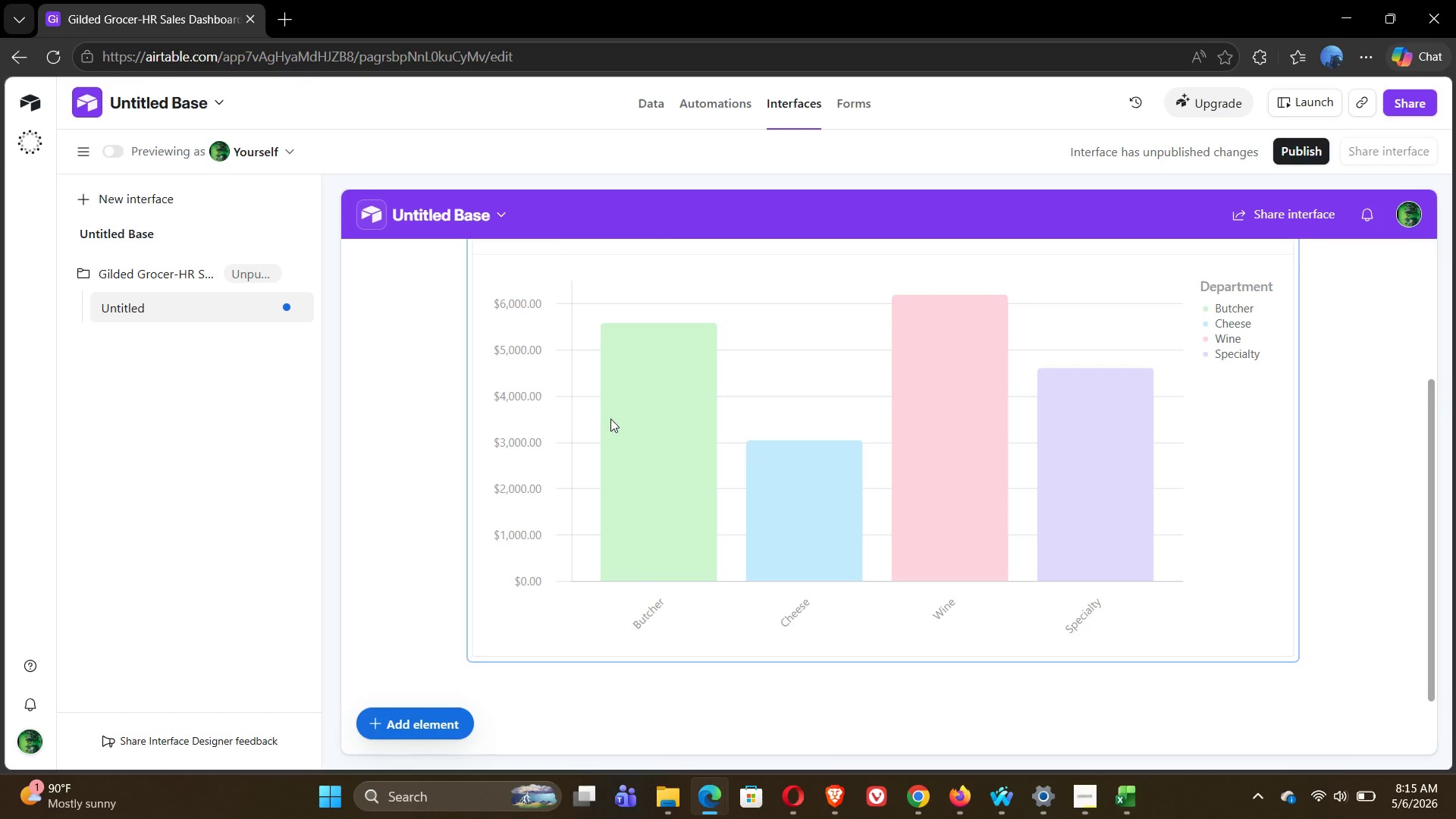 
left_click([1334, 795])
 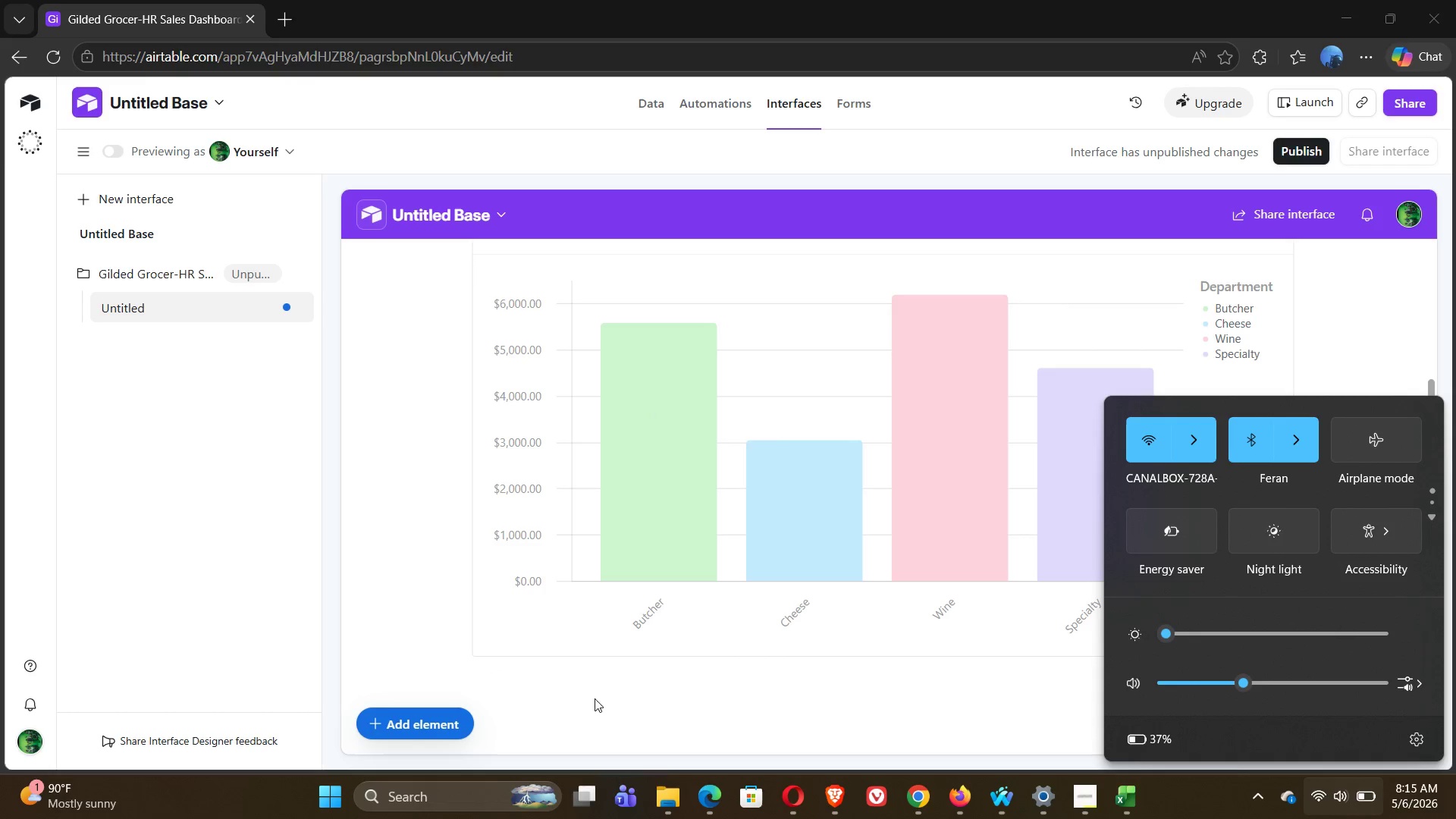 
left_click([388, 713])
 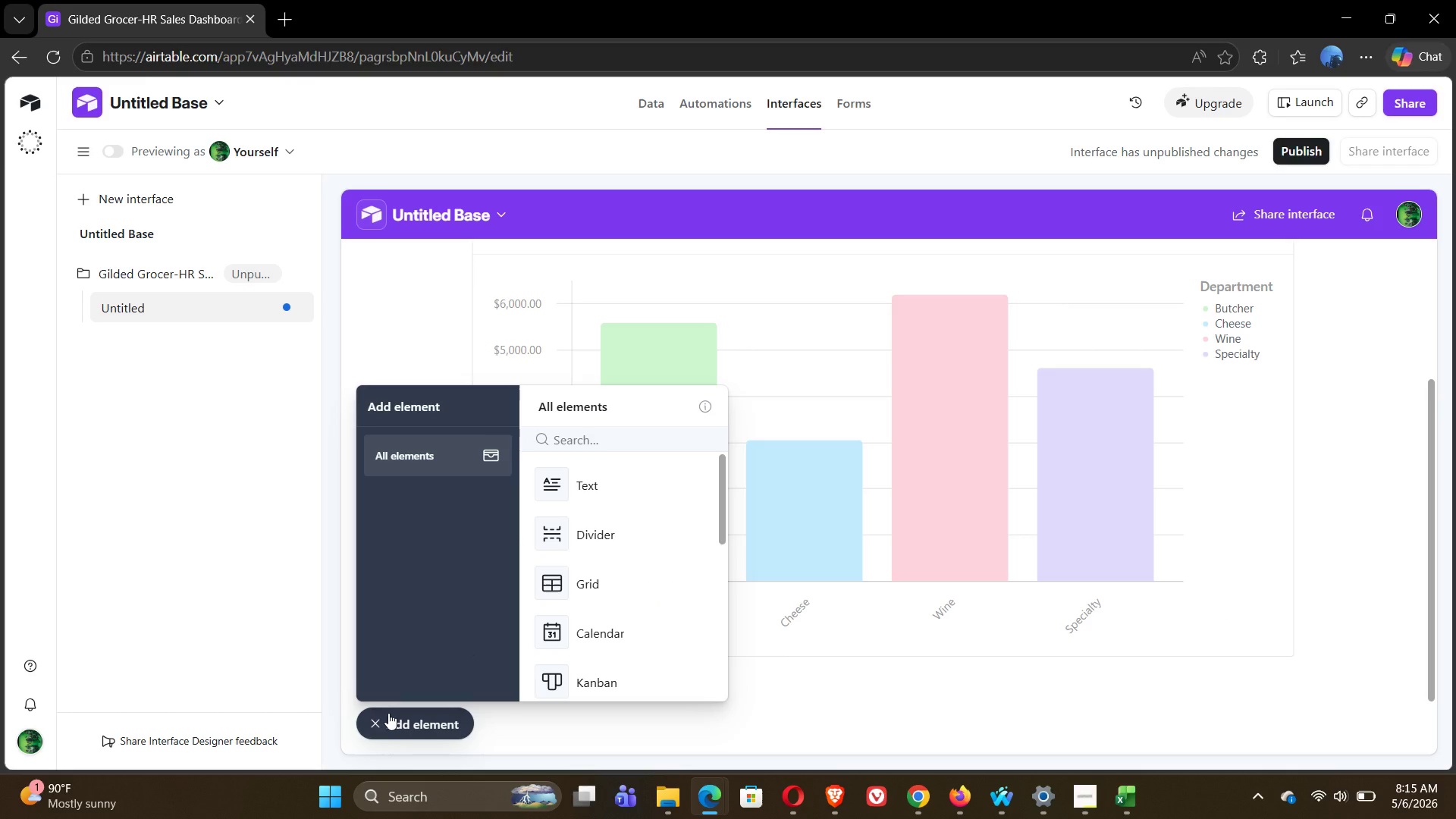 
wait(10.16)
 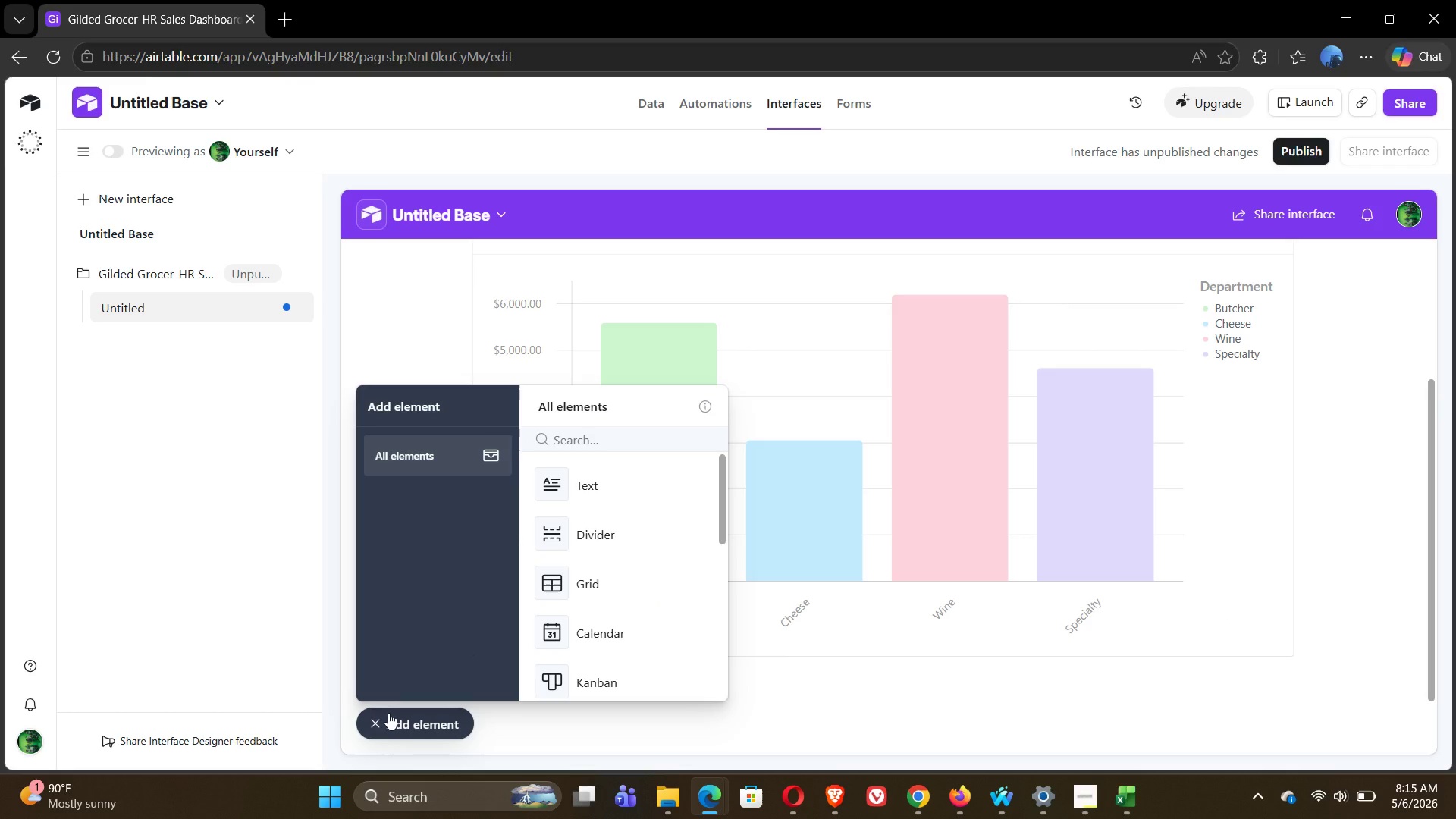 
left_click([583, 609])
 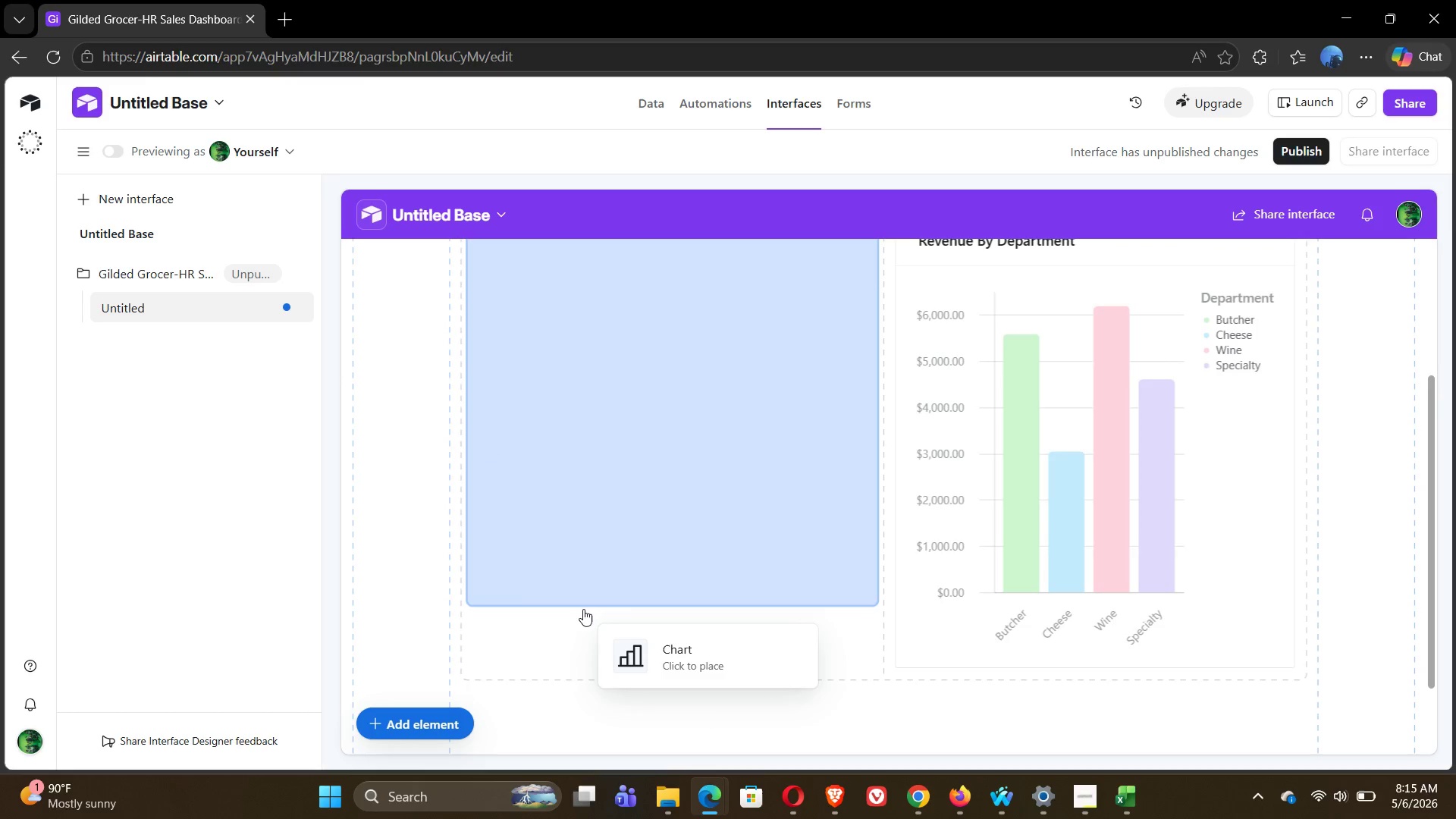 
wait(6.69)
 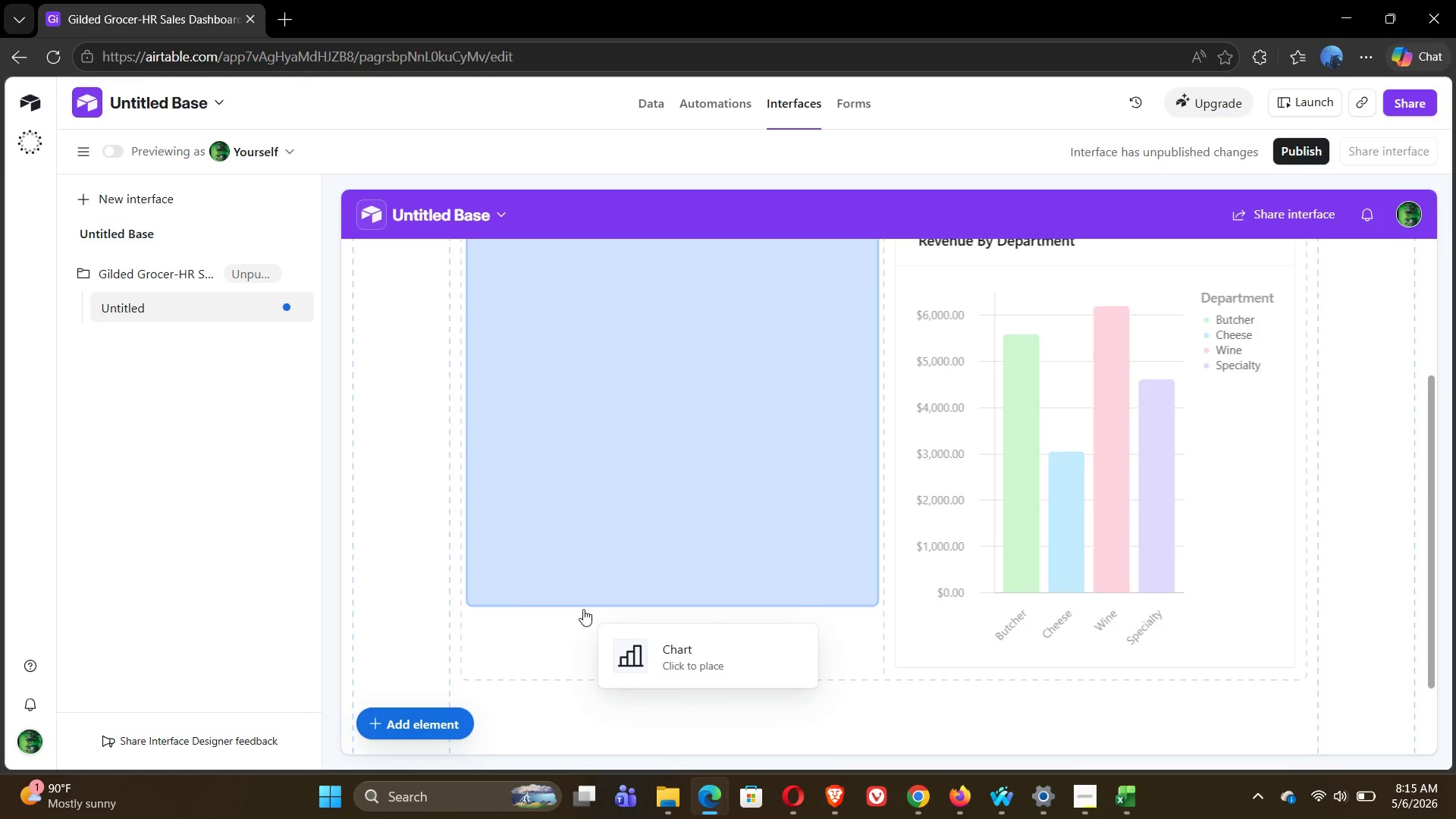 
left_click([1052, 463])
 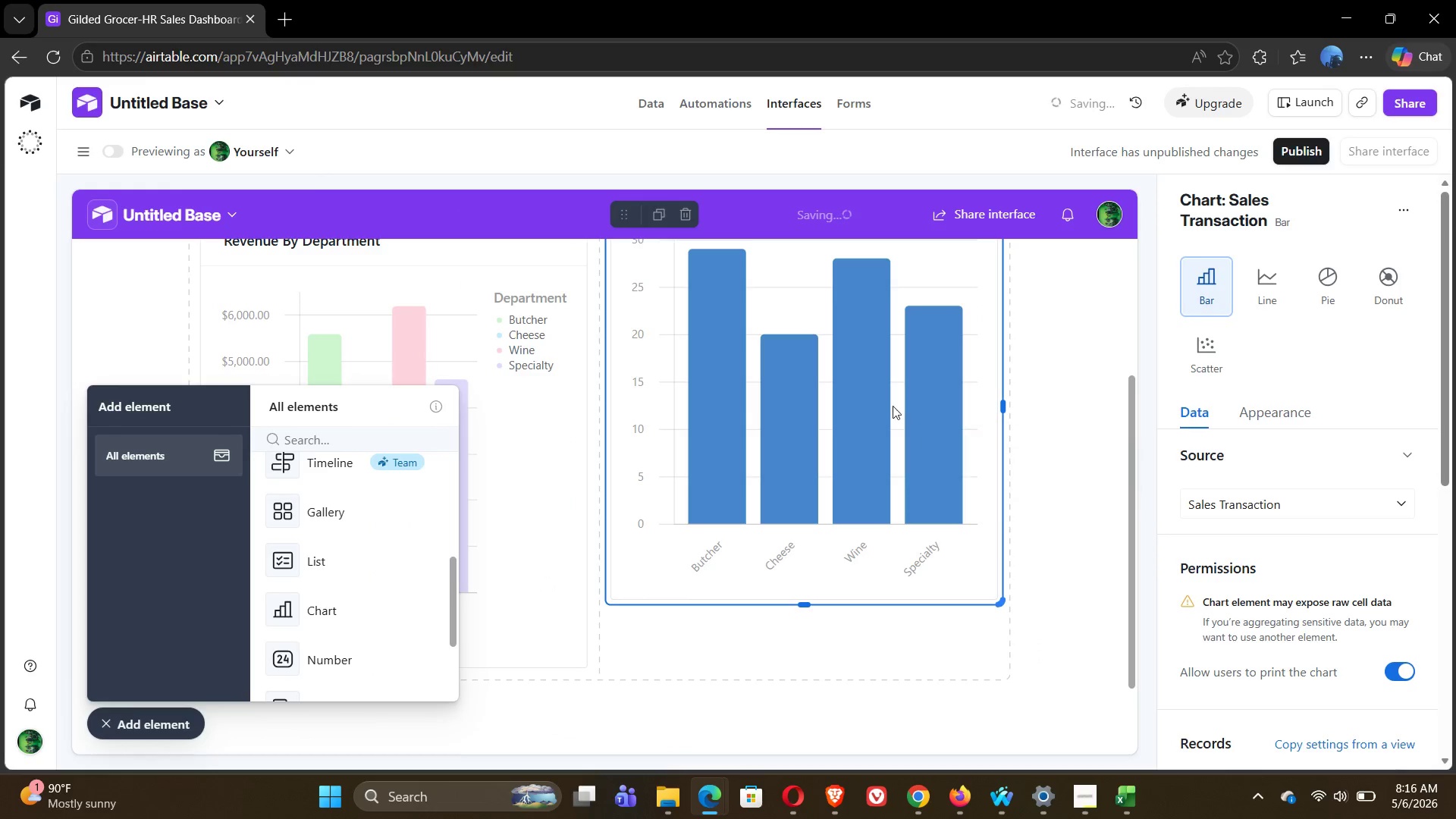 
mouse_move([814, 375])
 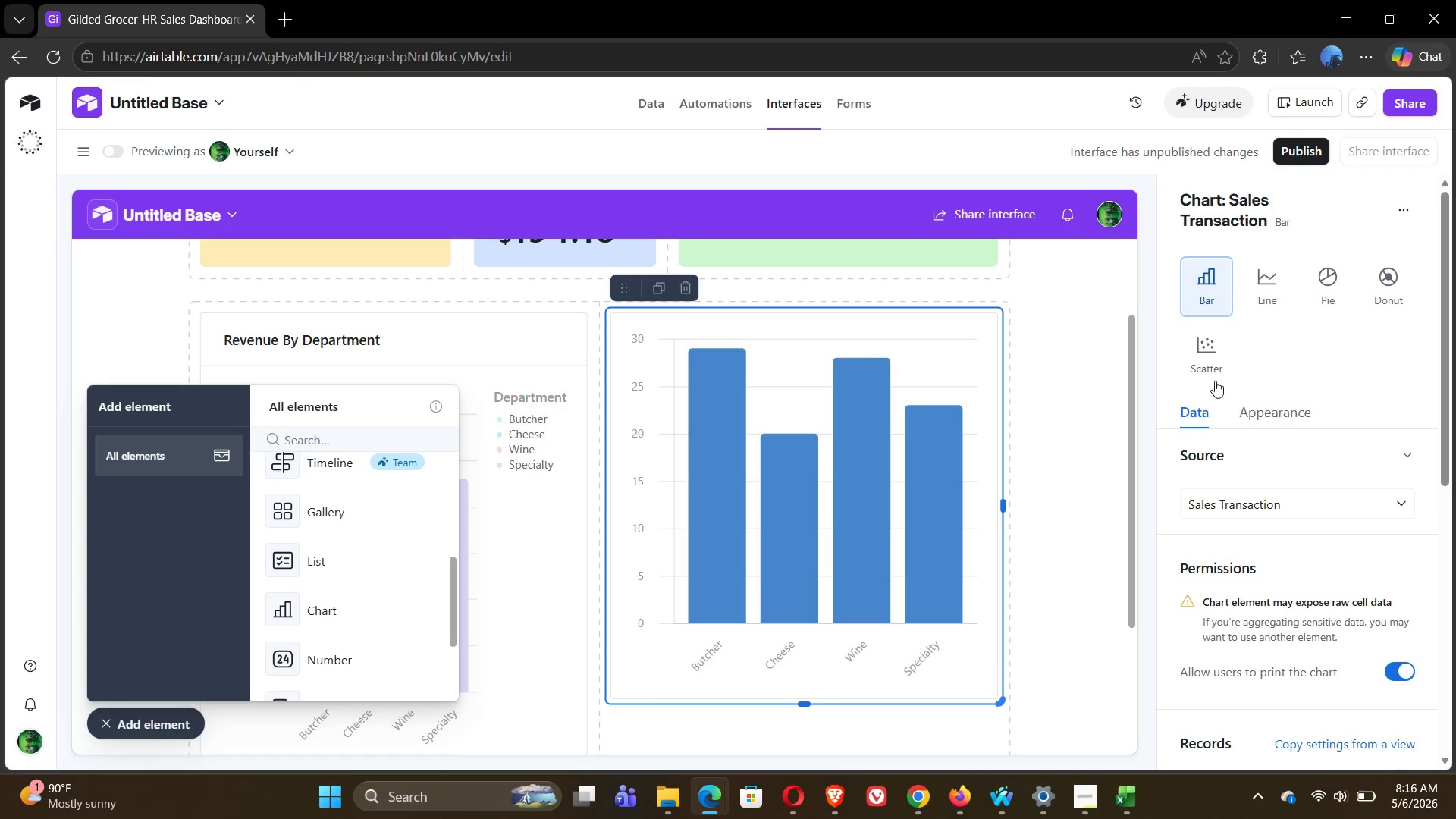 
wait(5.85)
 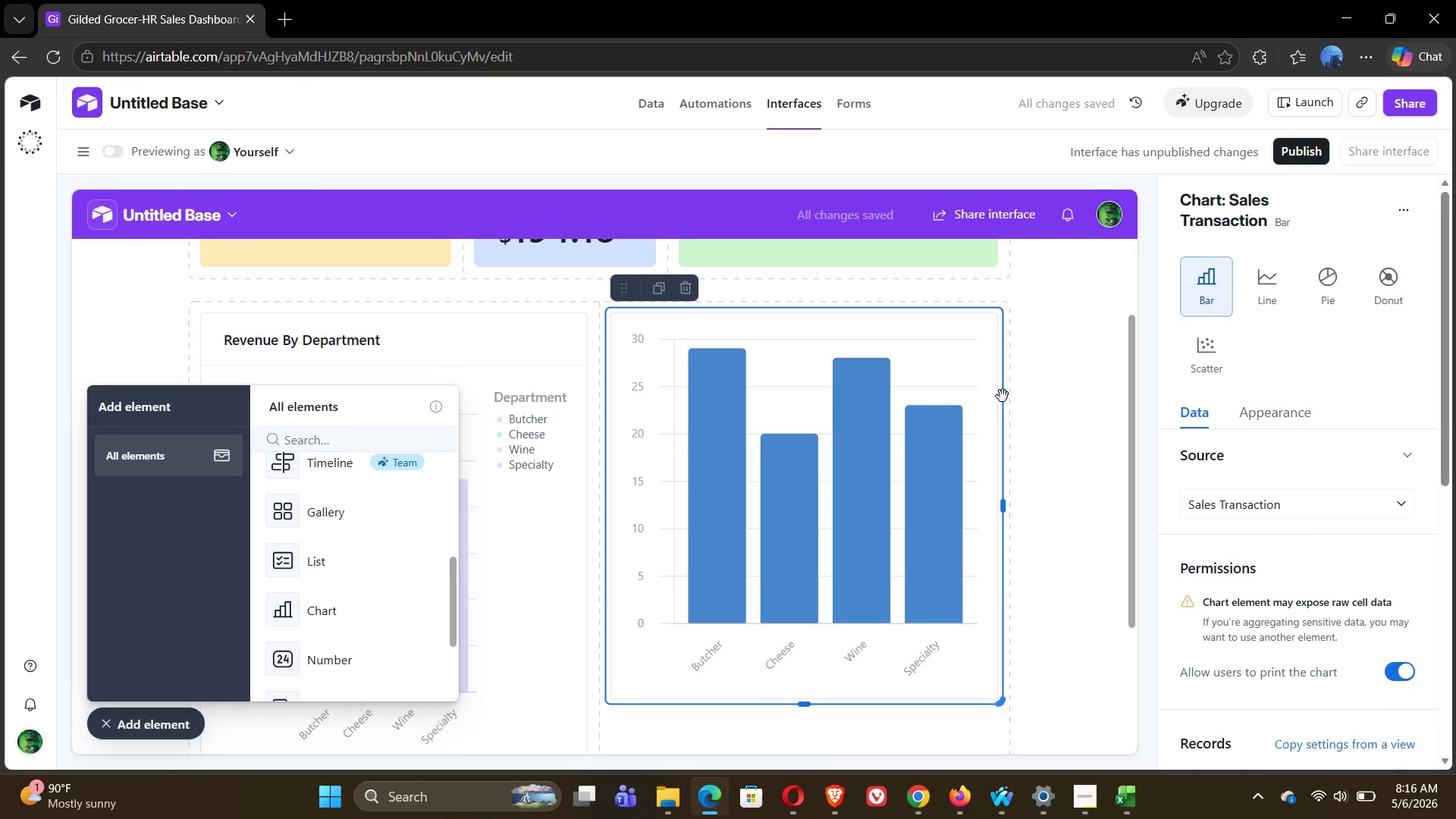 
left_click([1291, 500])
 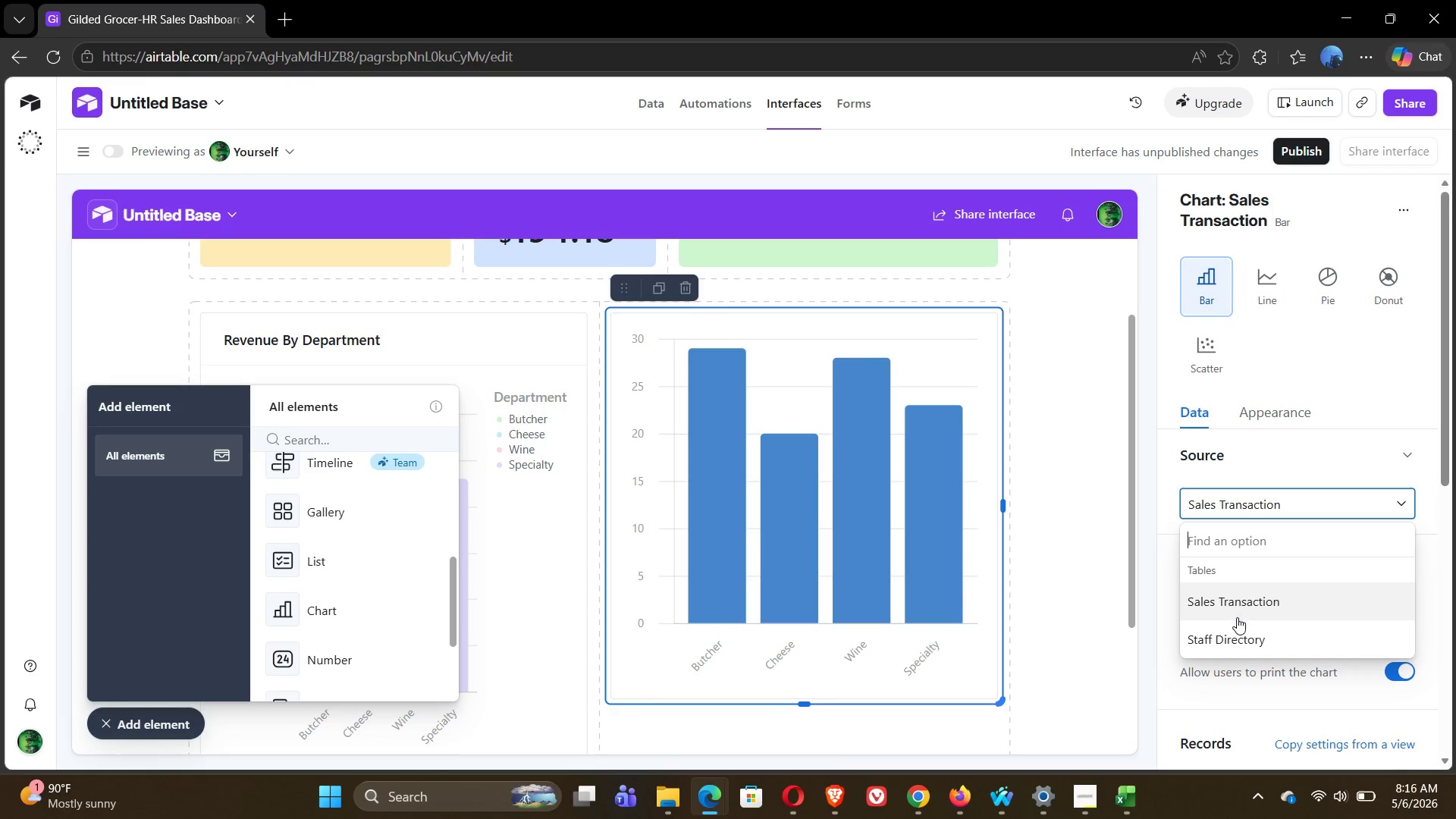 
left_click([1237, 636])
 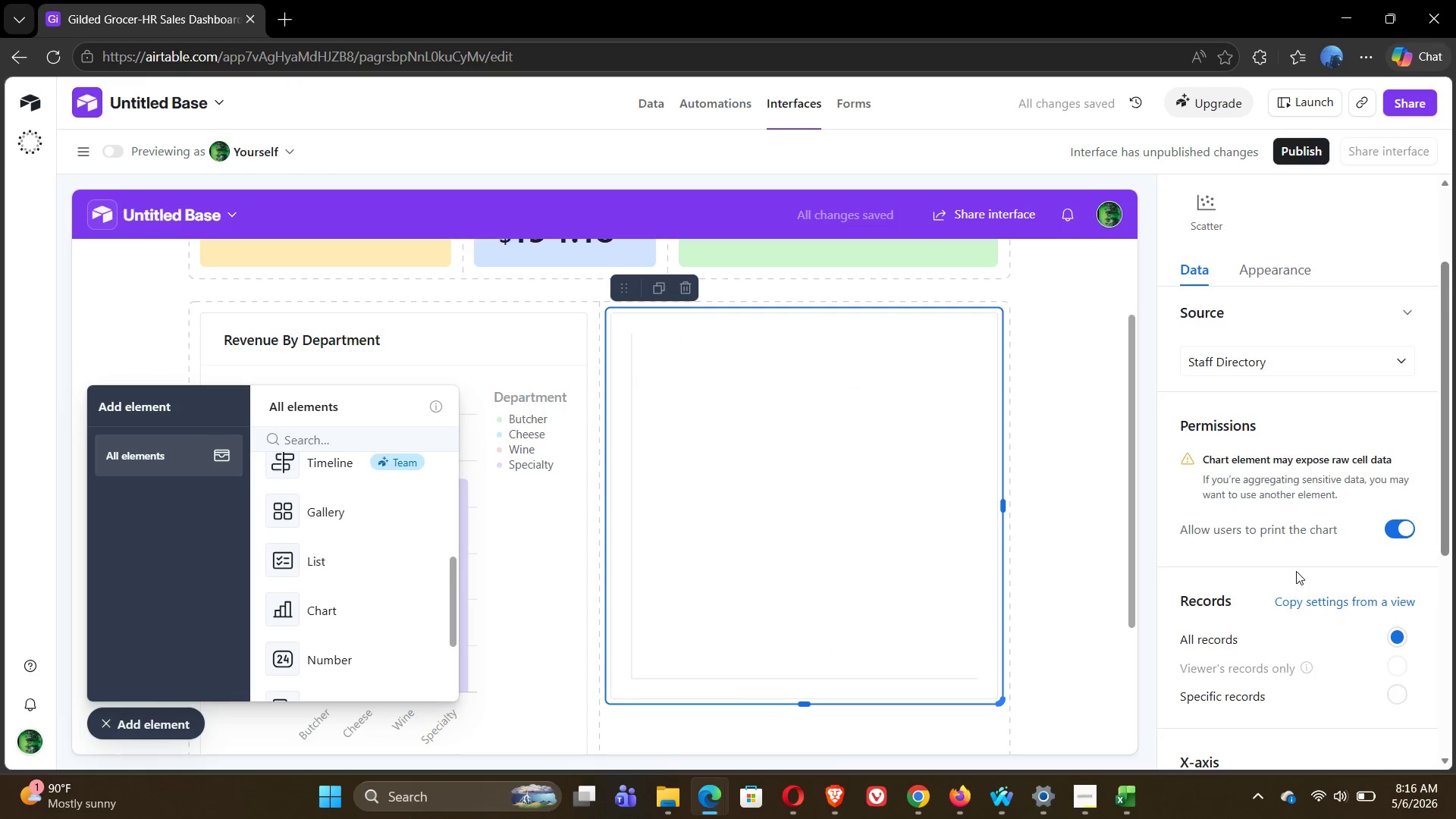 
wait(8.09)
 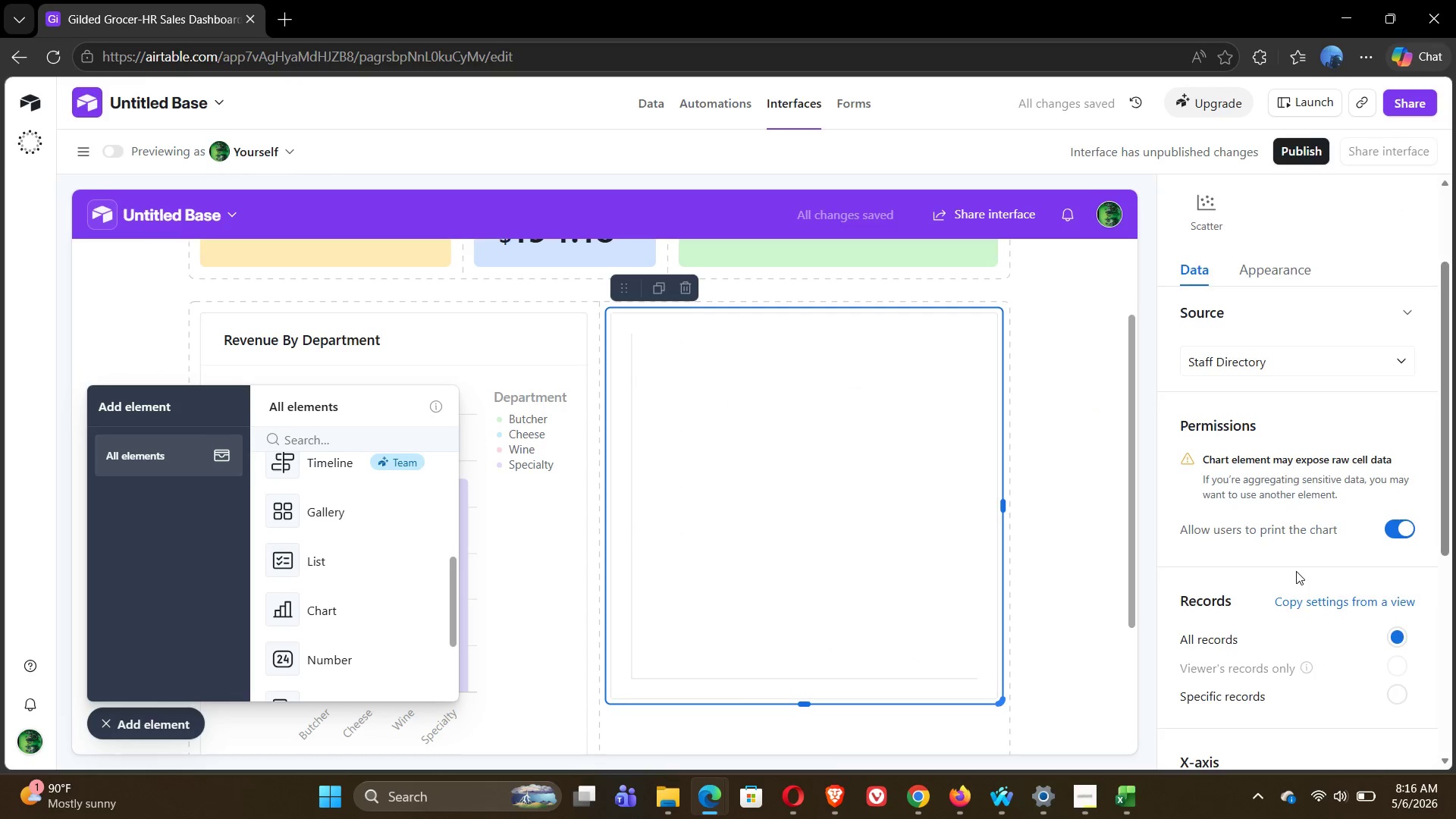 
left_click([1390, 524])
 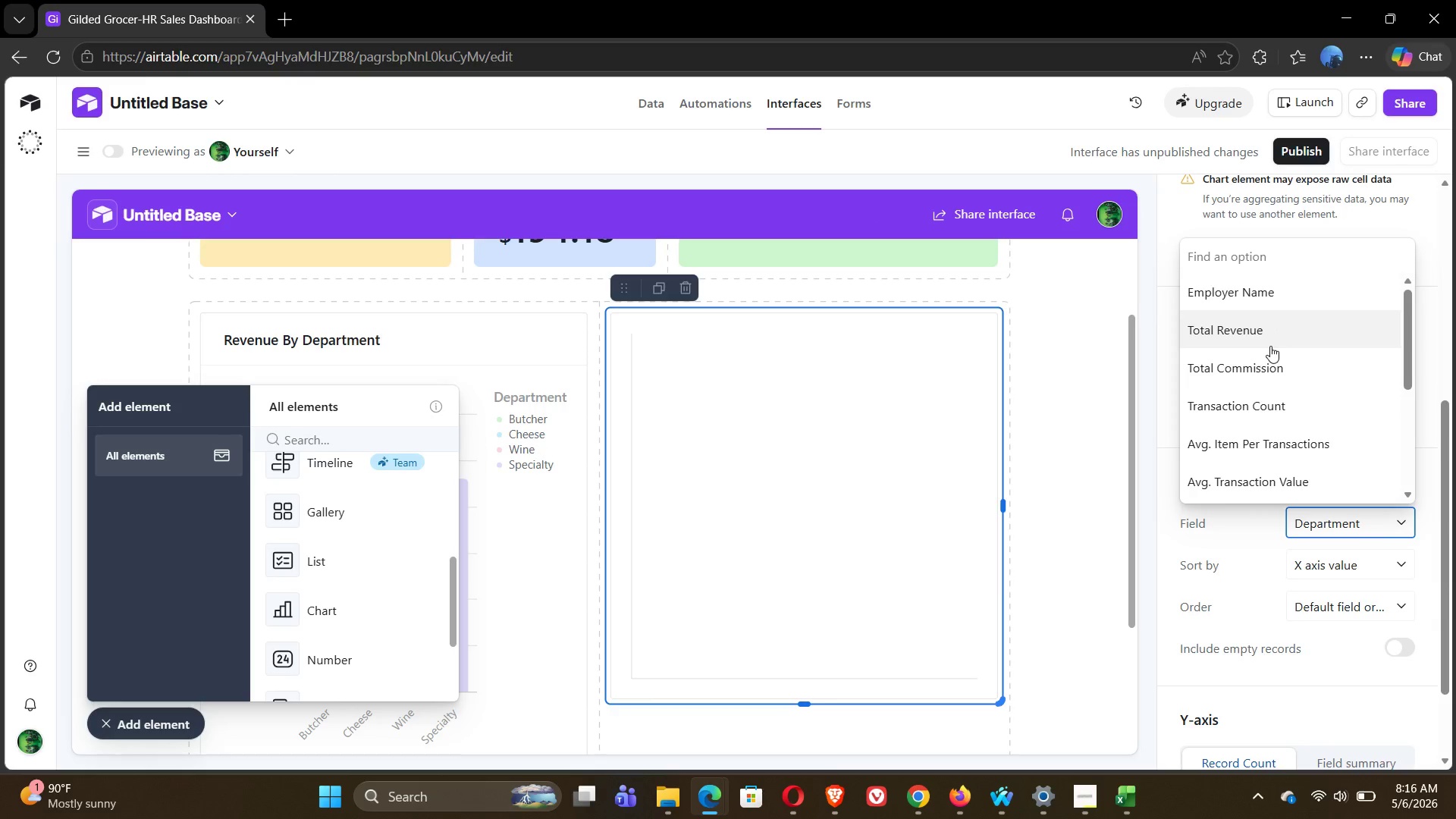 
left_click([1232, 287])
 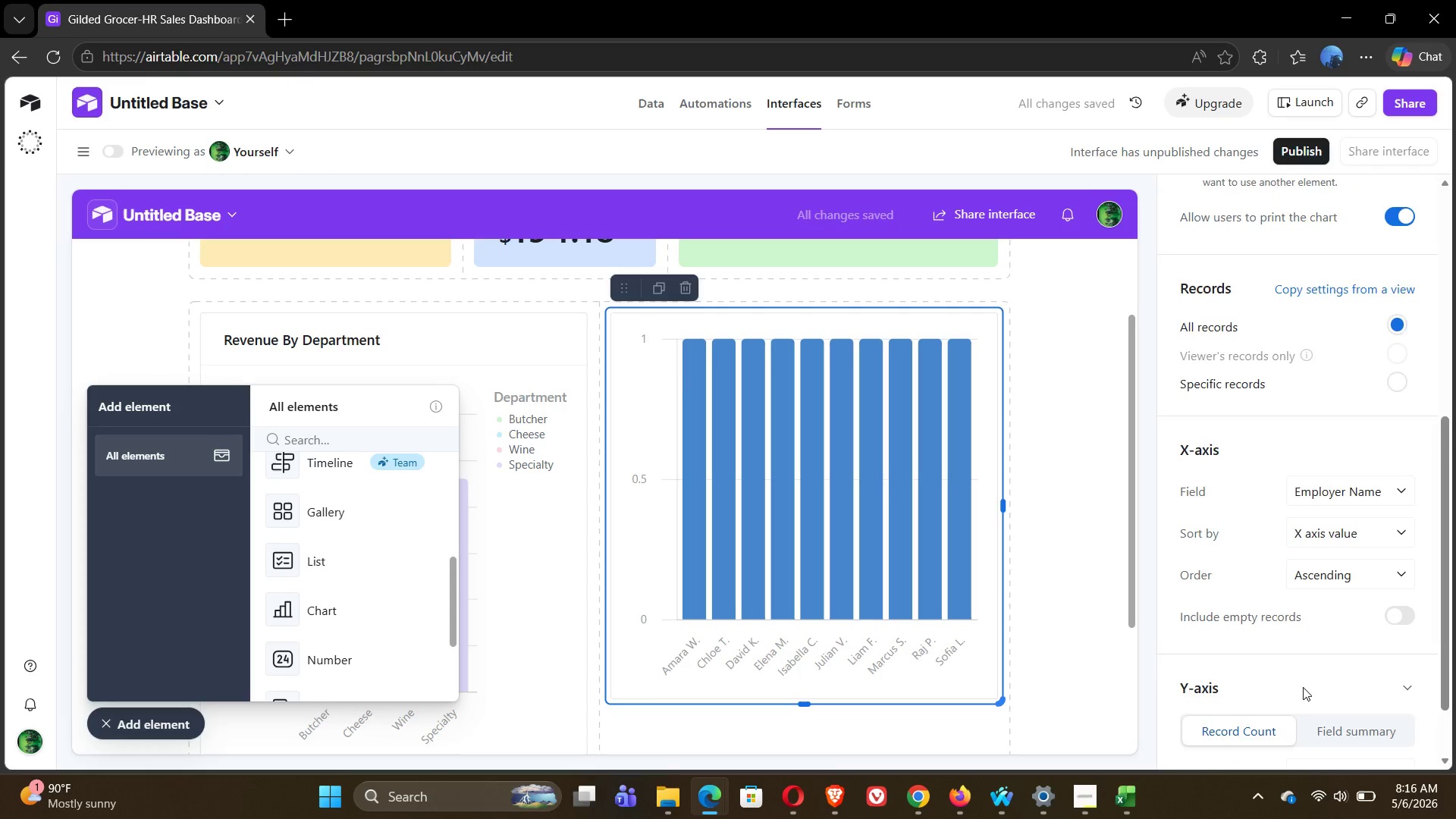 
left_click([1352, 643])
 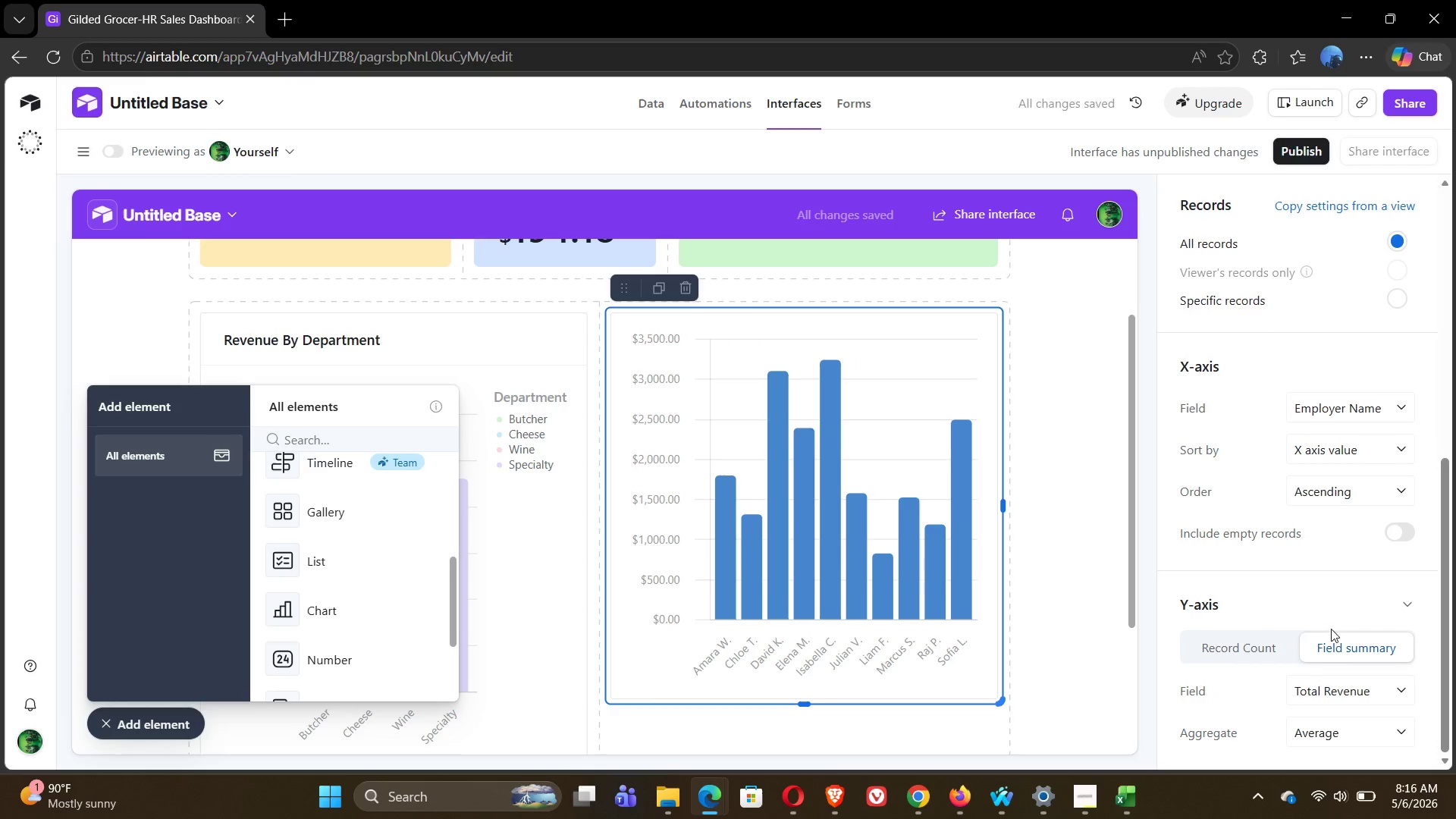 
wait(5.86)
 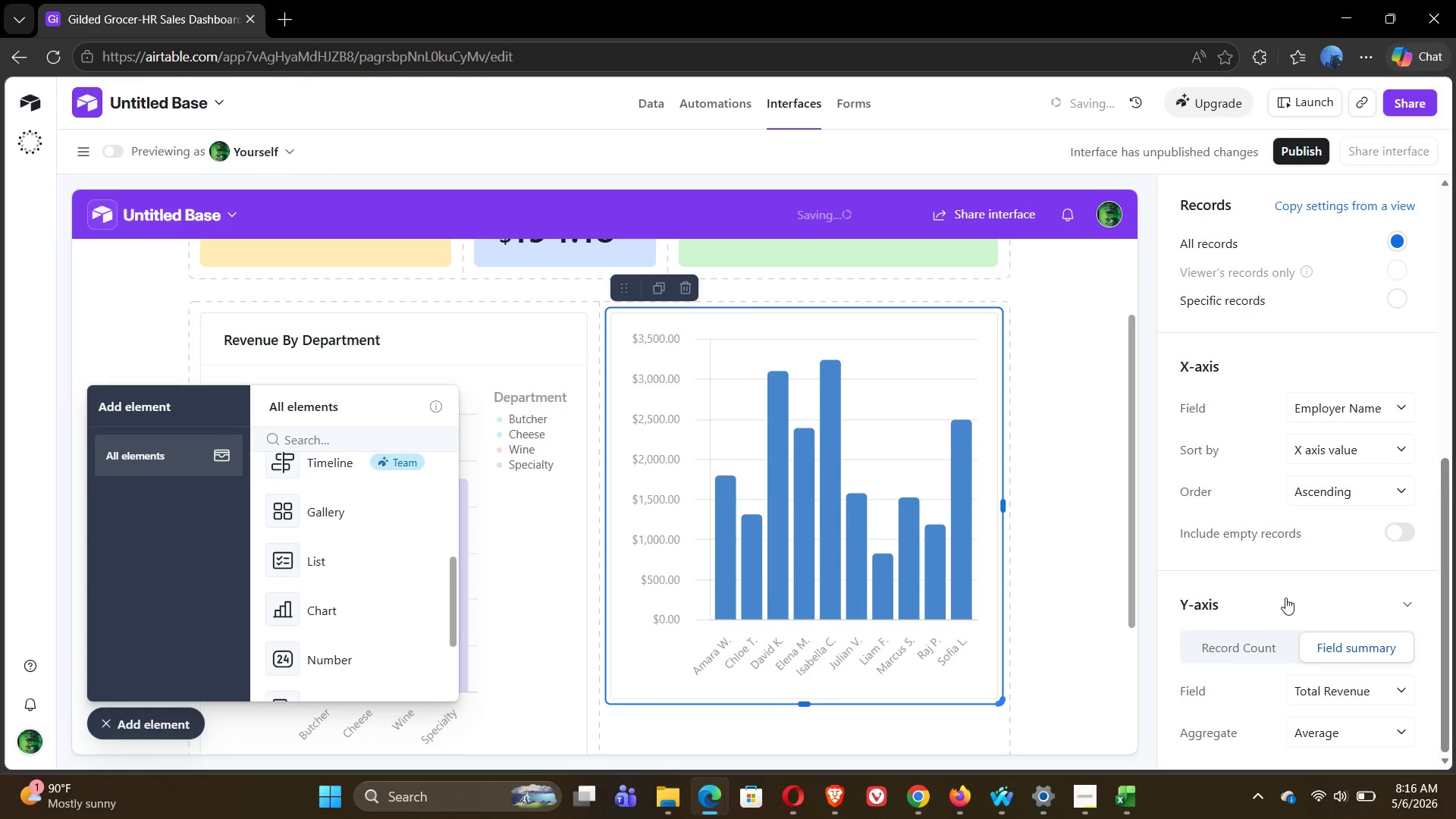 
left_click([1357, 736])
 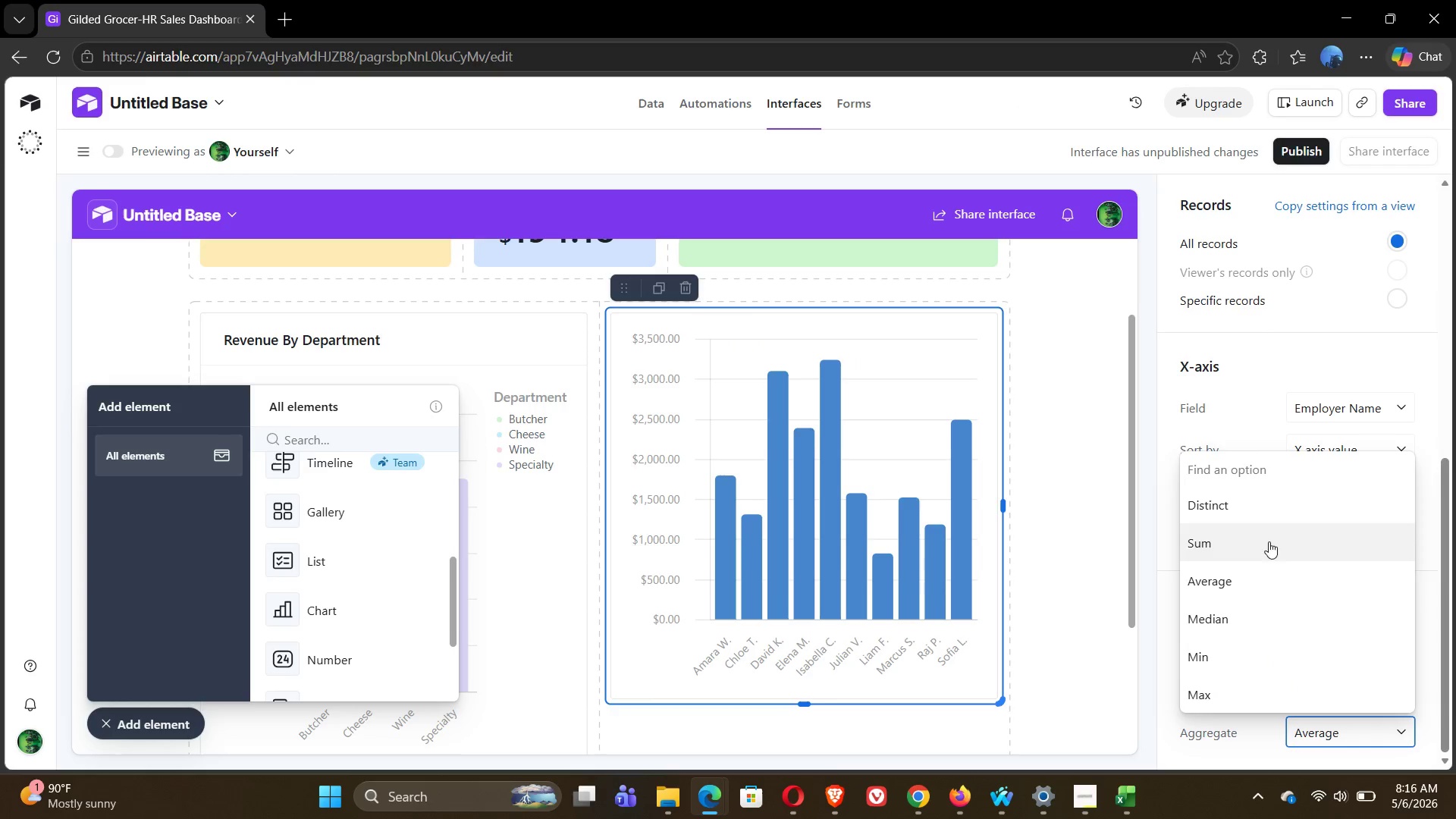 
left_click([1269, 551])
 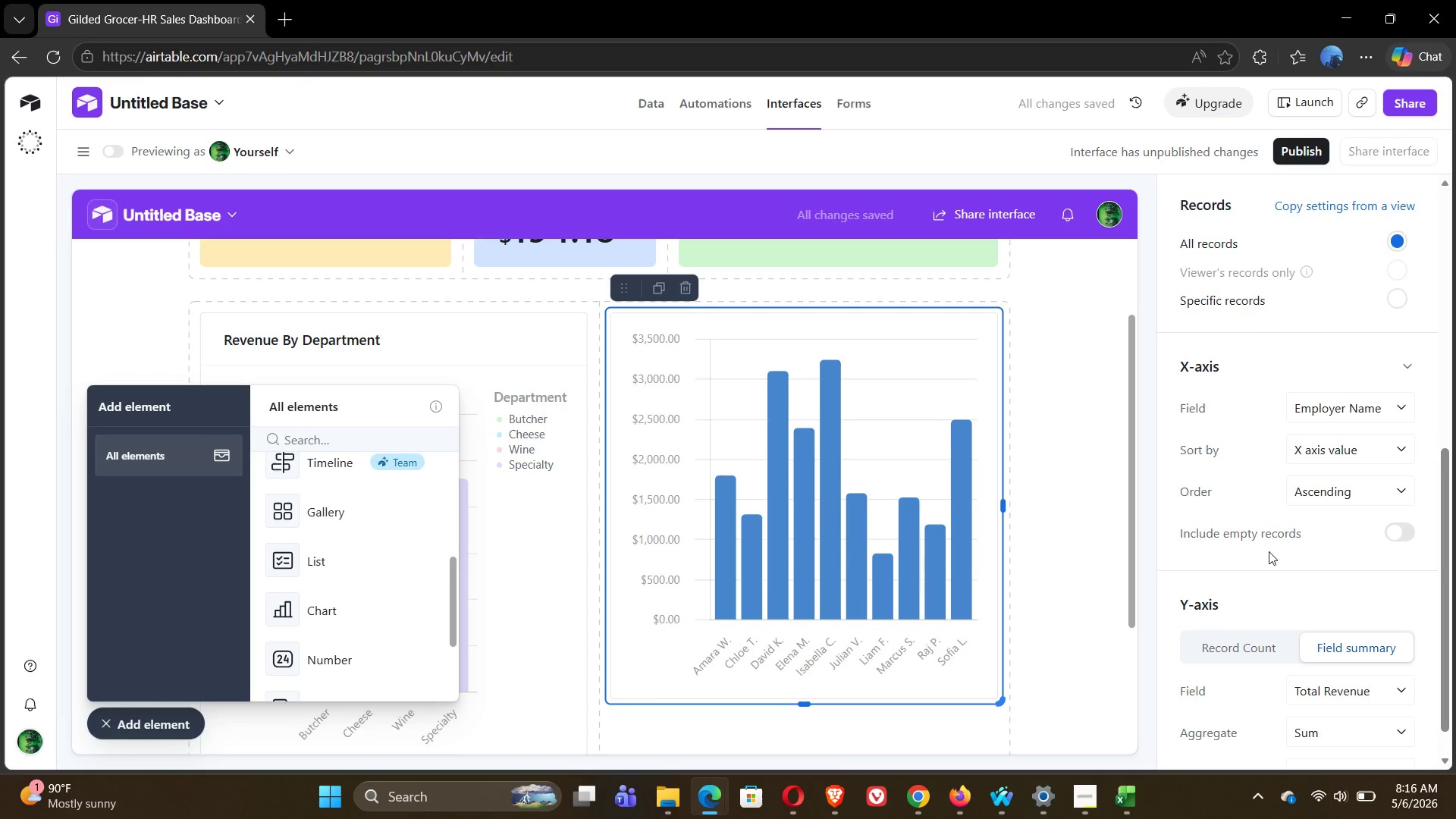 
mouse_move([1261, 564])
 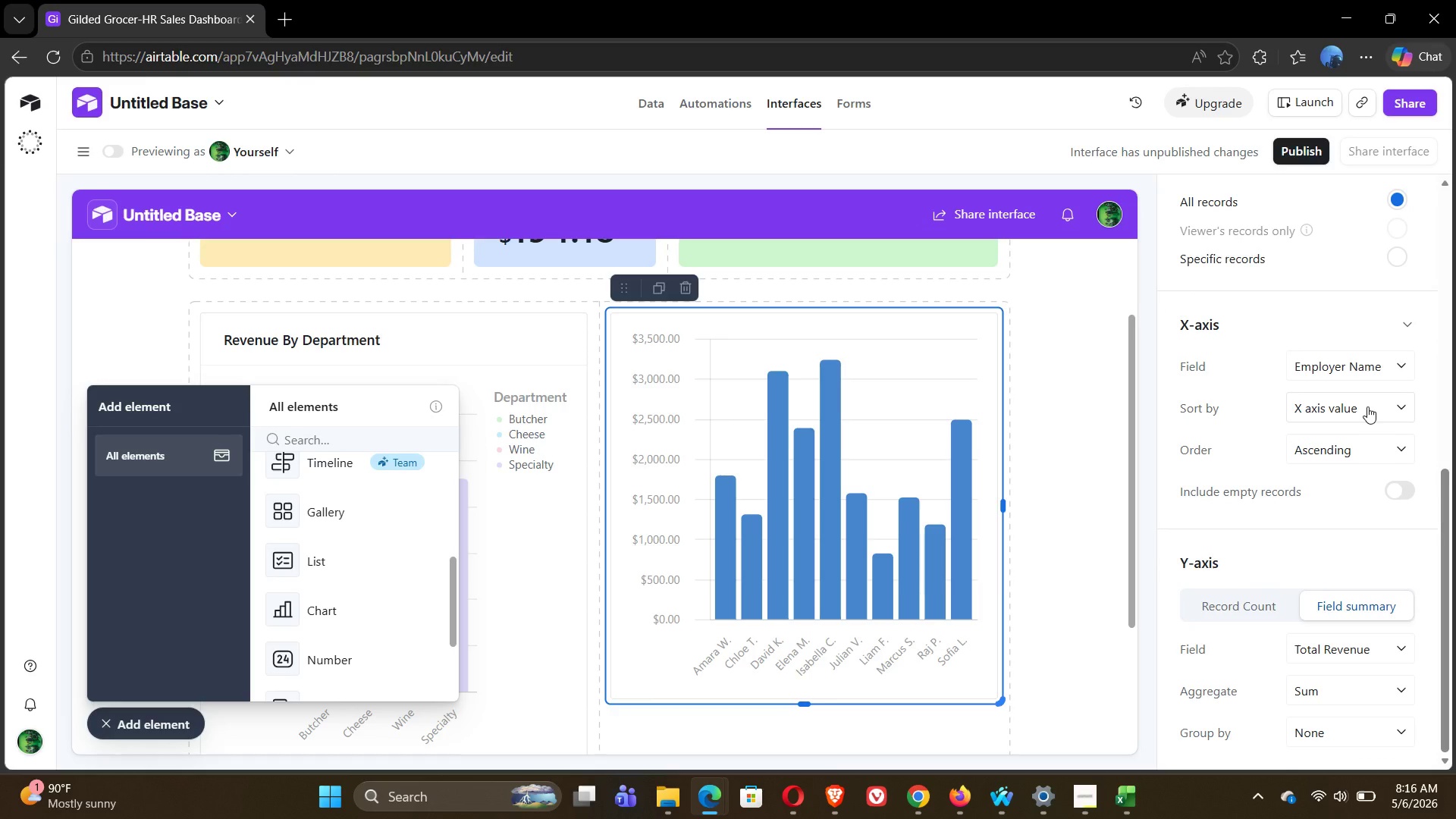 
left_click([1367, 406])
 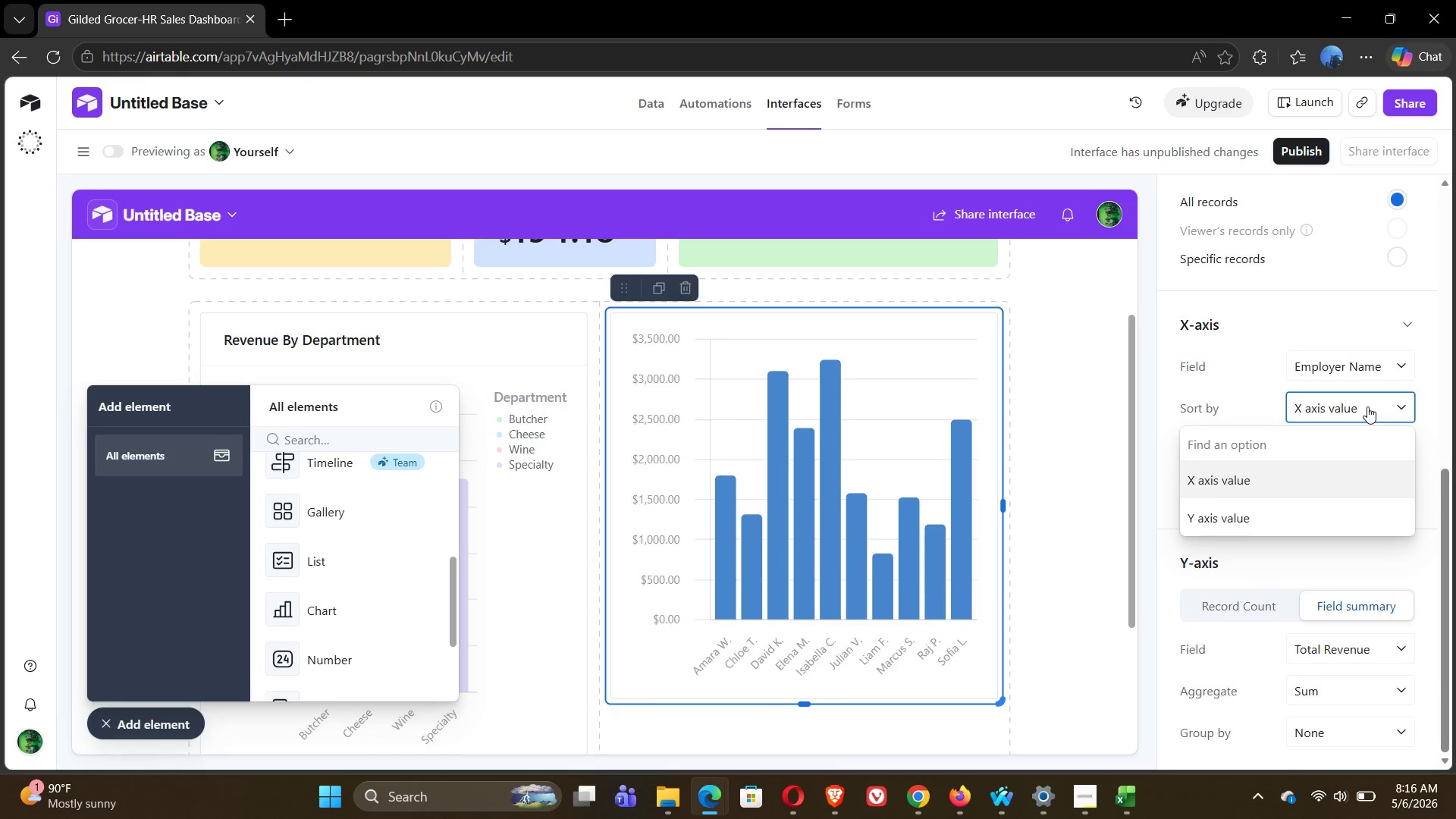 
left_click([1367, 406])
 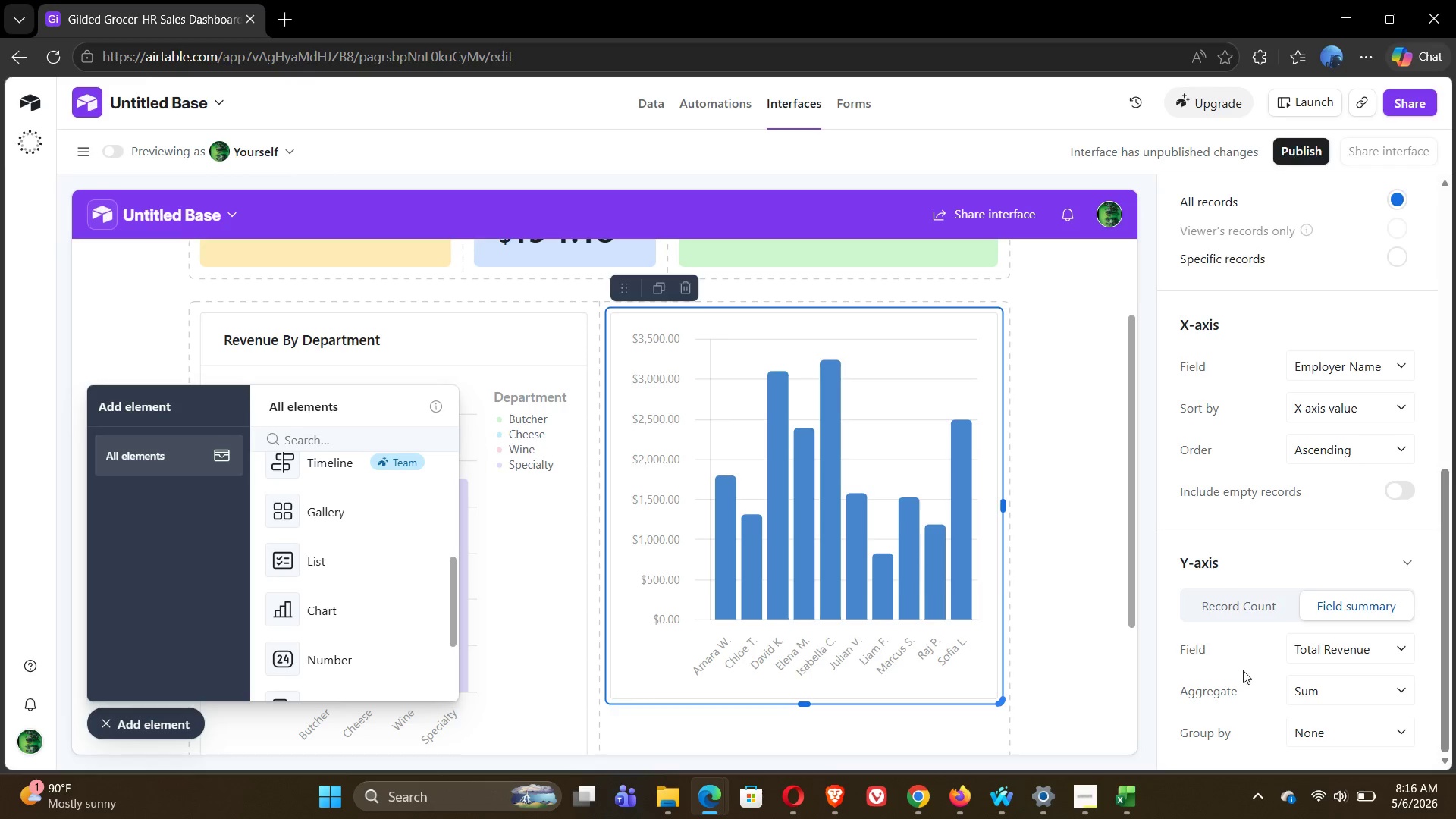 
left_click([1355, 734])
 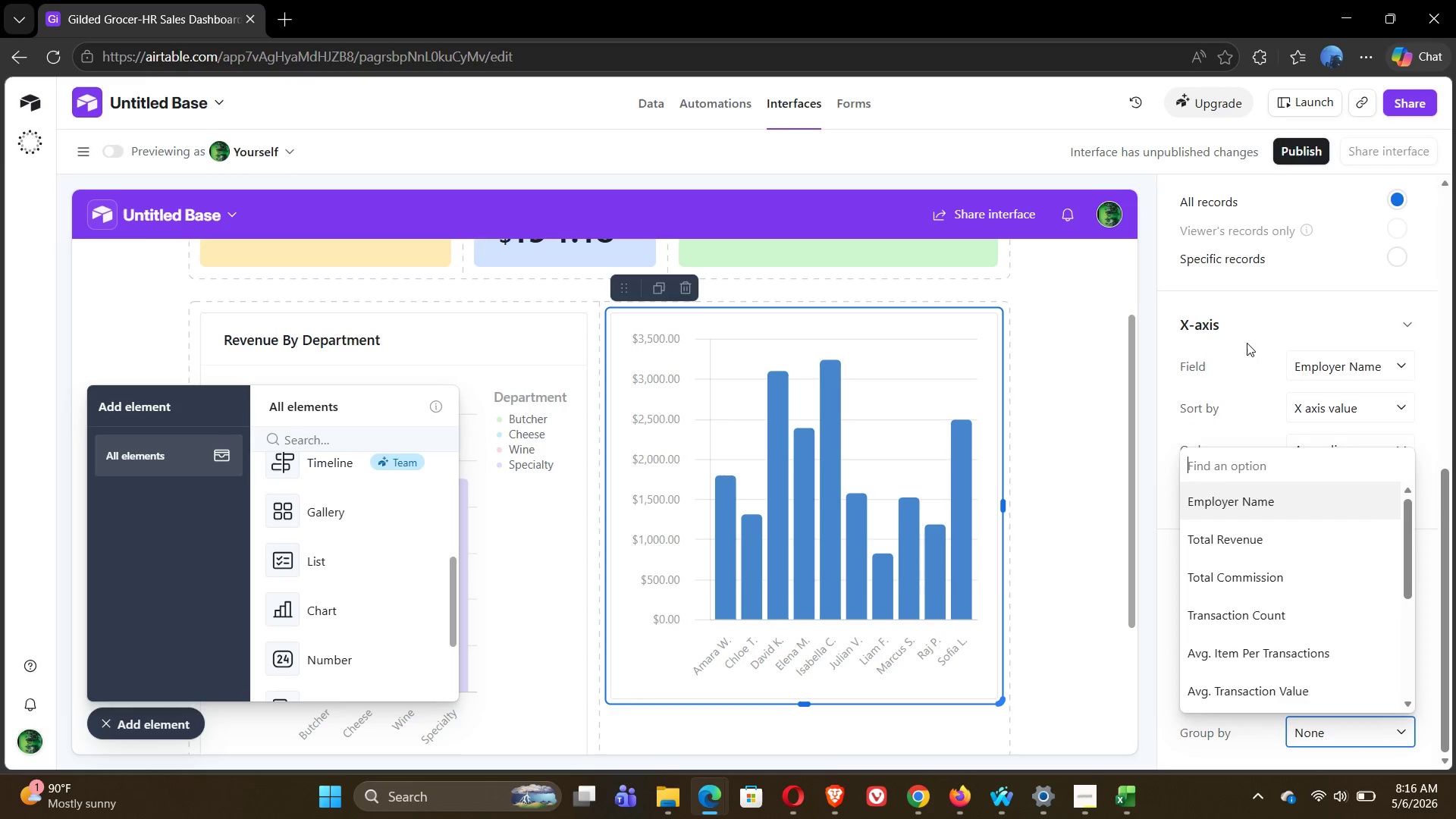 
left_click([1276, 306])
 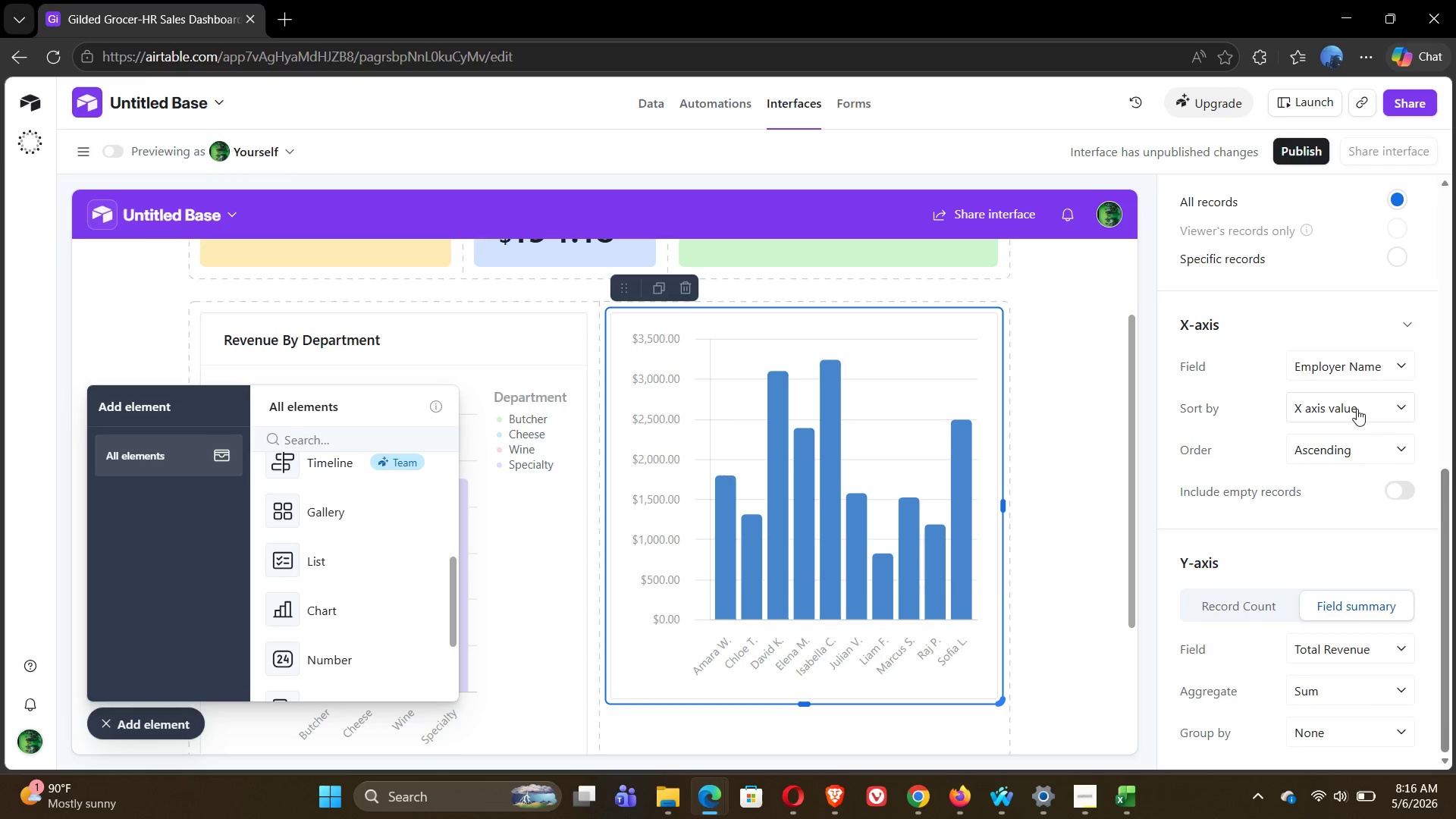 
left_click([1348, 406])
 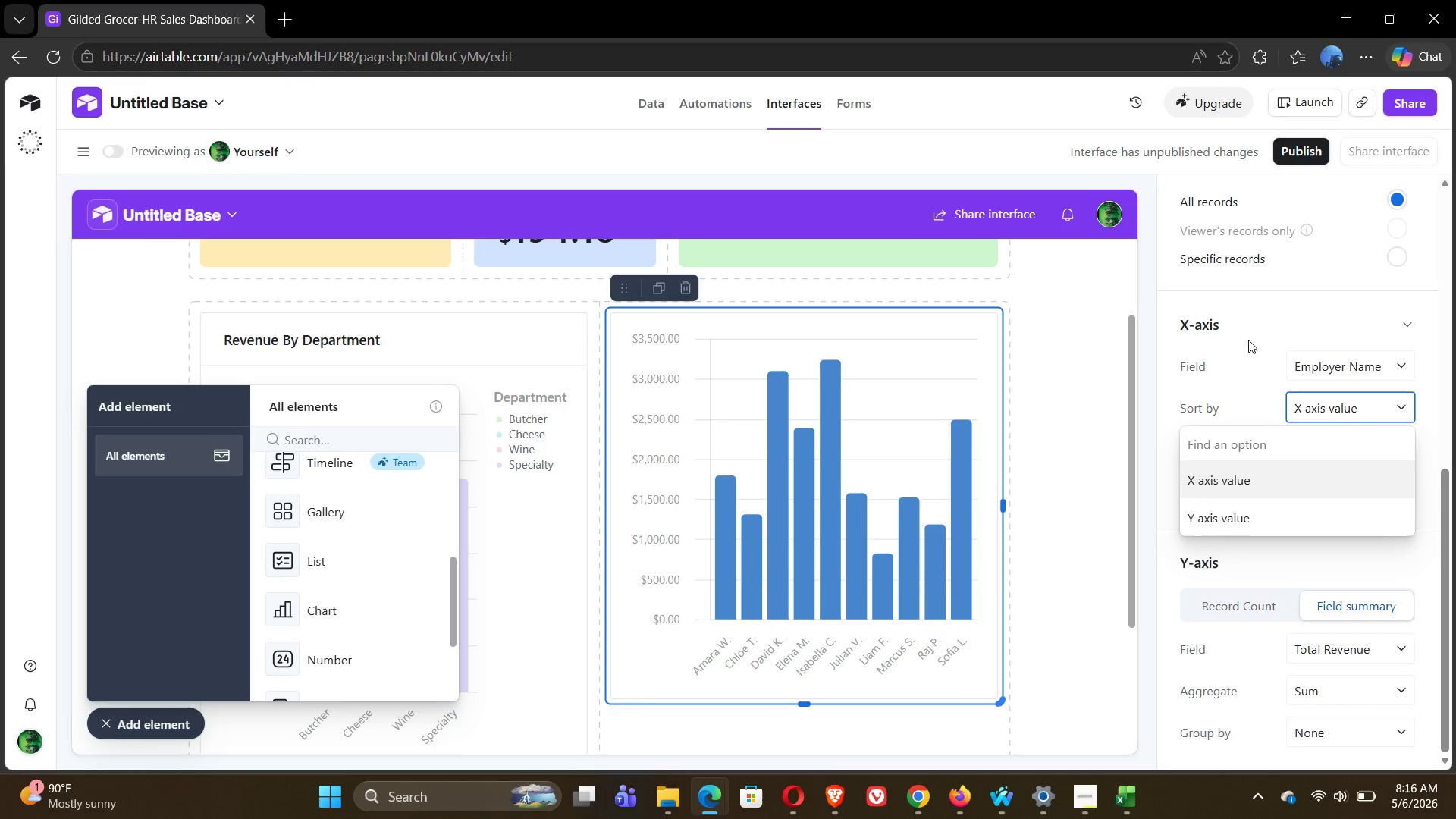 
left_click([1271, 306])
 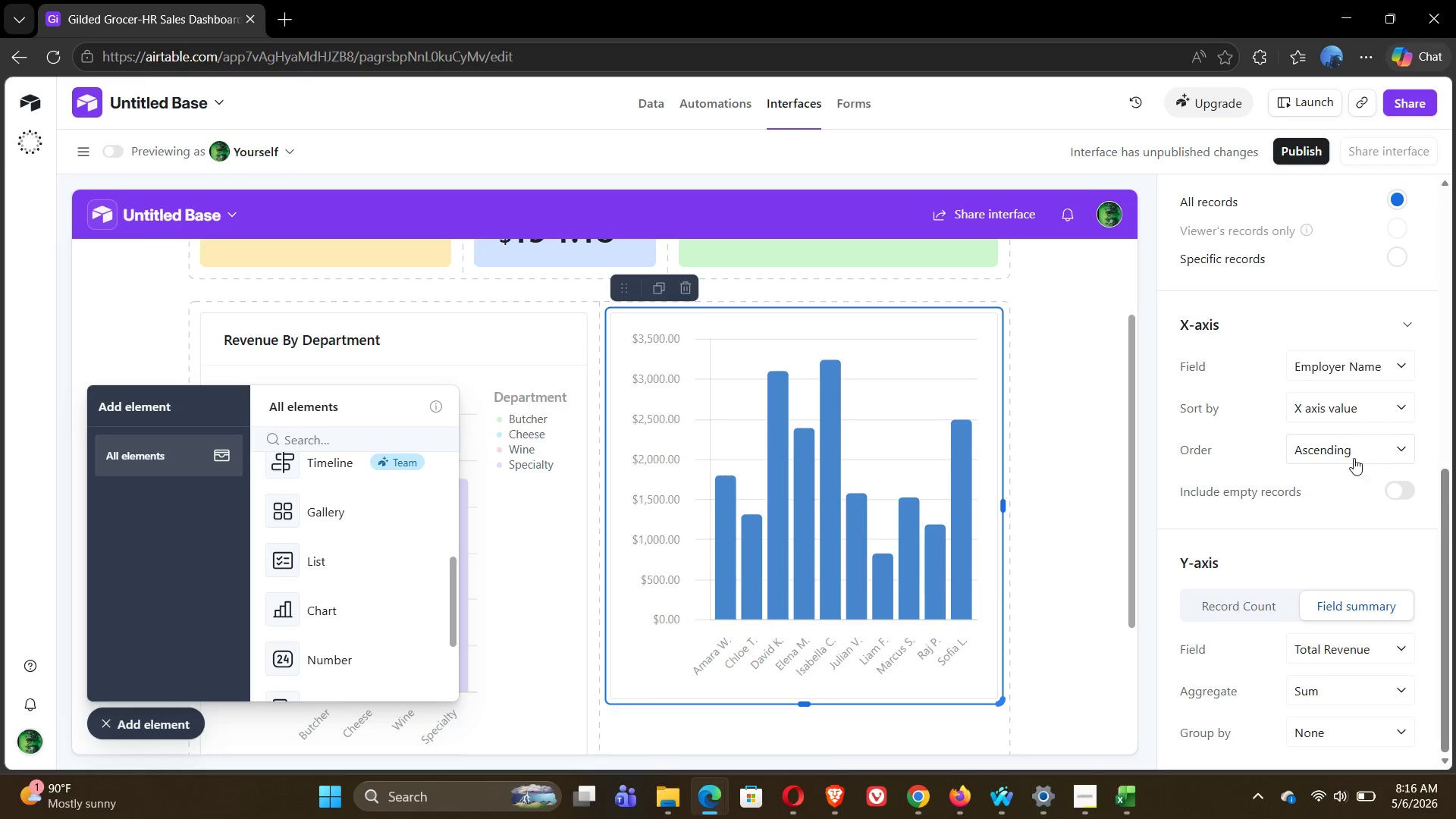 
left_click([1360, 448])
 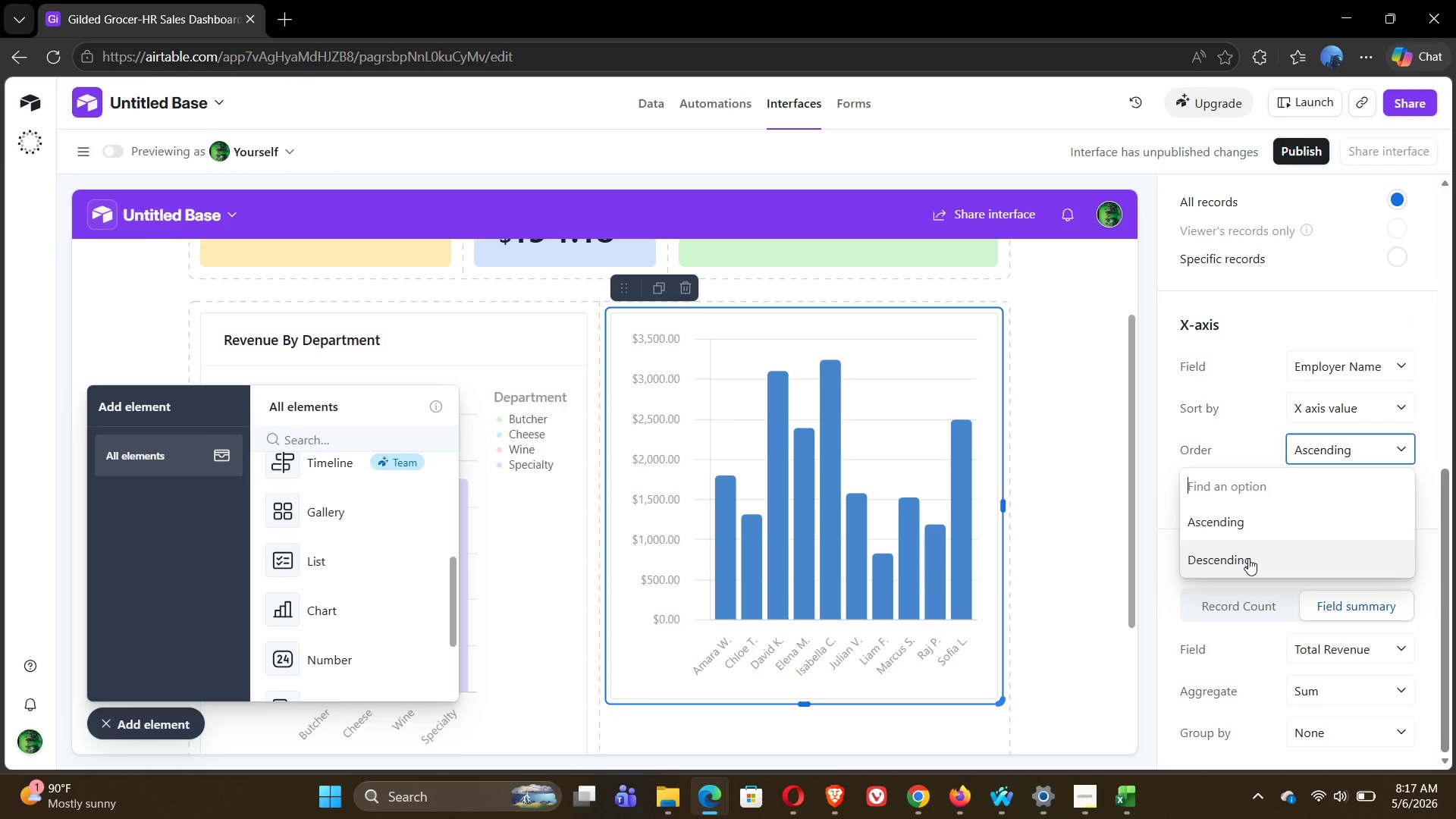 
wait(7.7)
 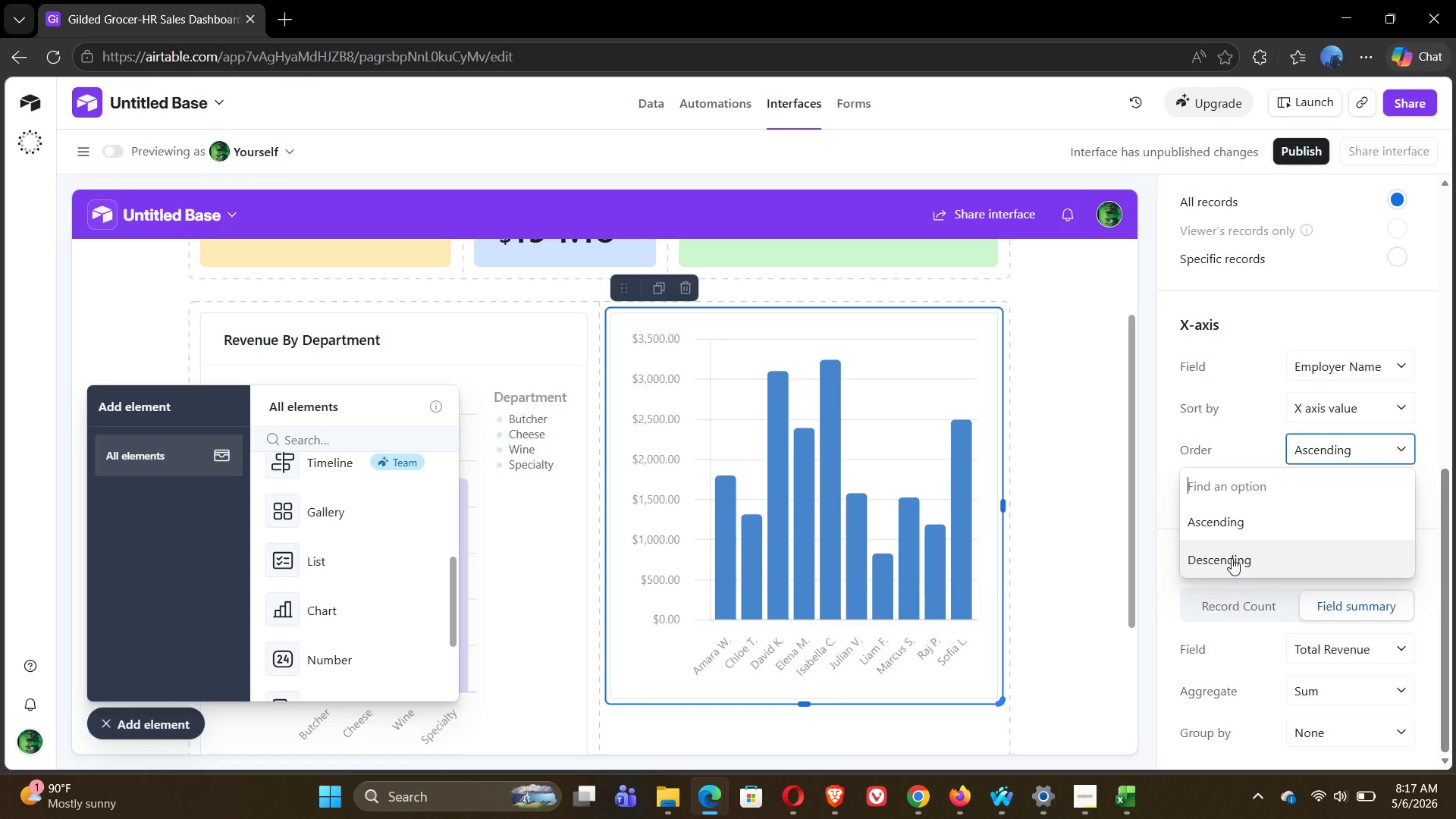 
left_click([1248, 558])
 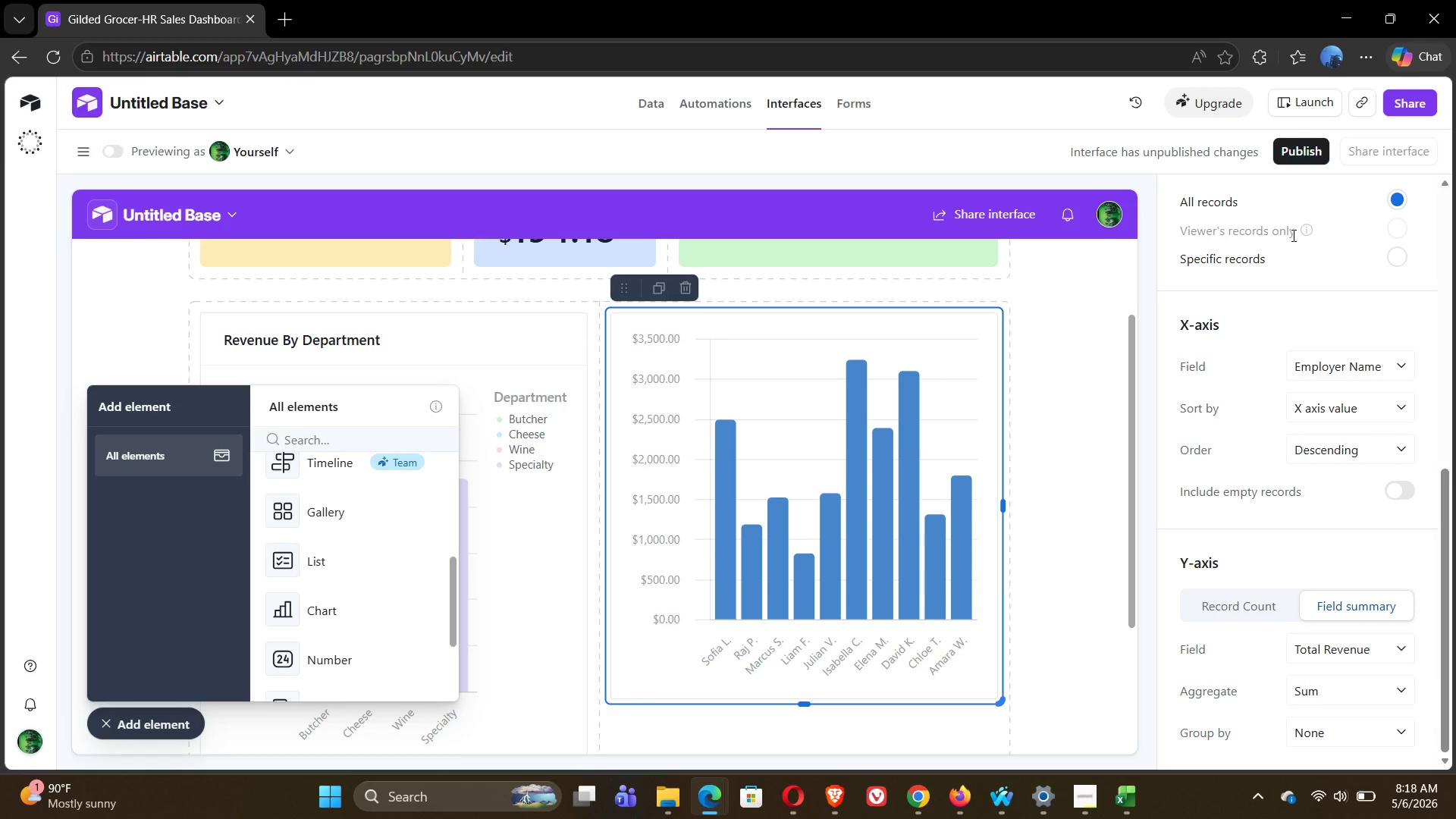 
wait(68.08)
 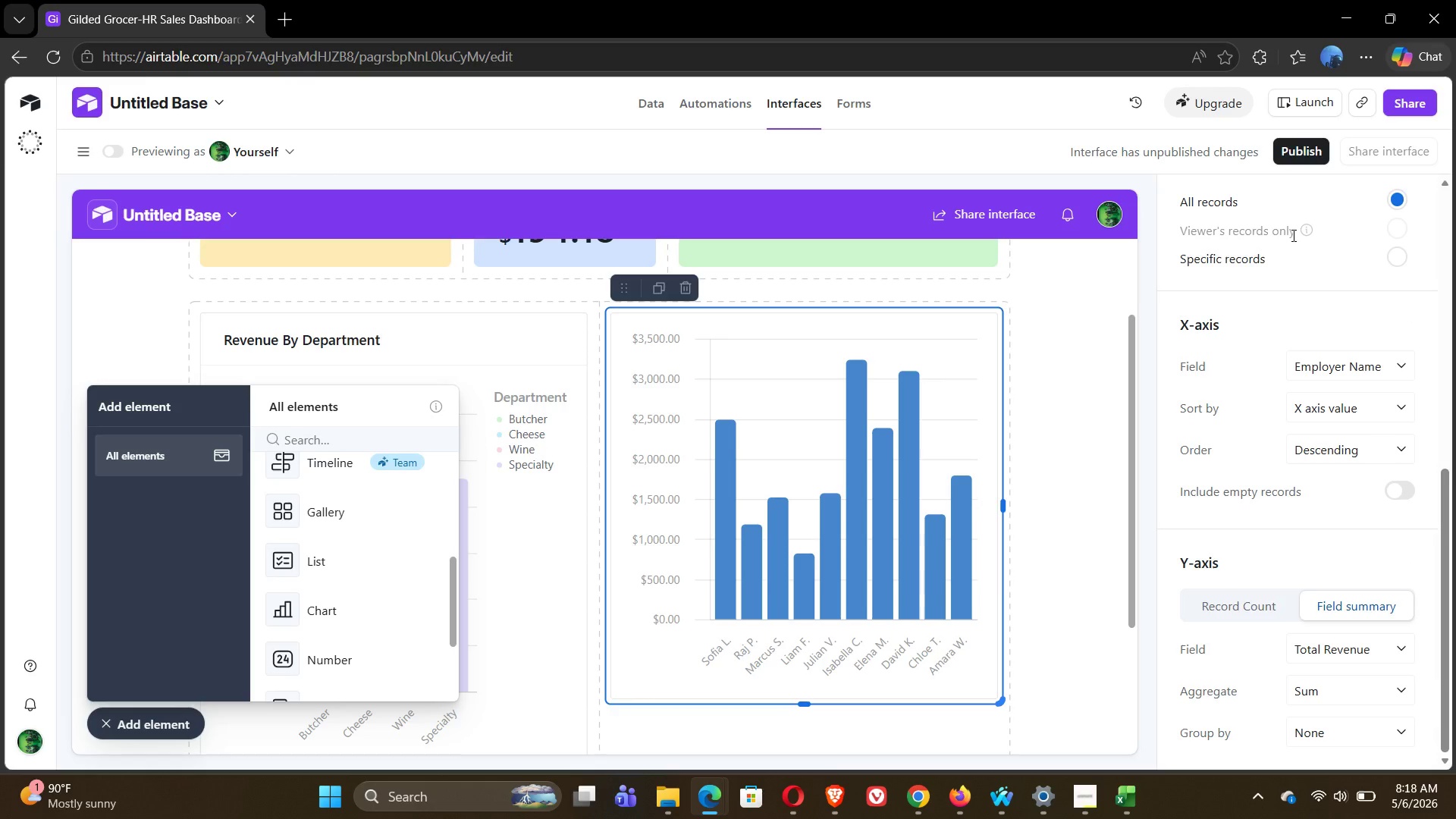 
left_click([1370, 212])
 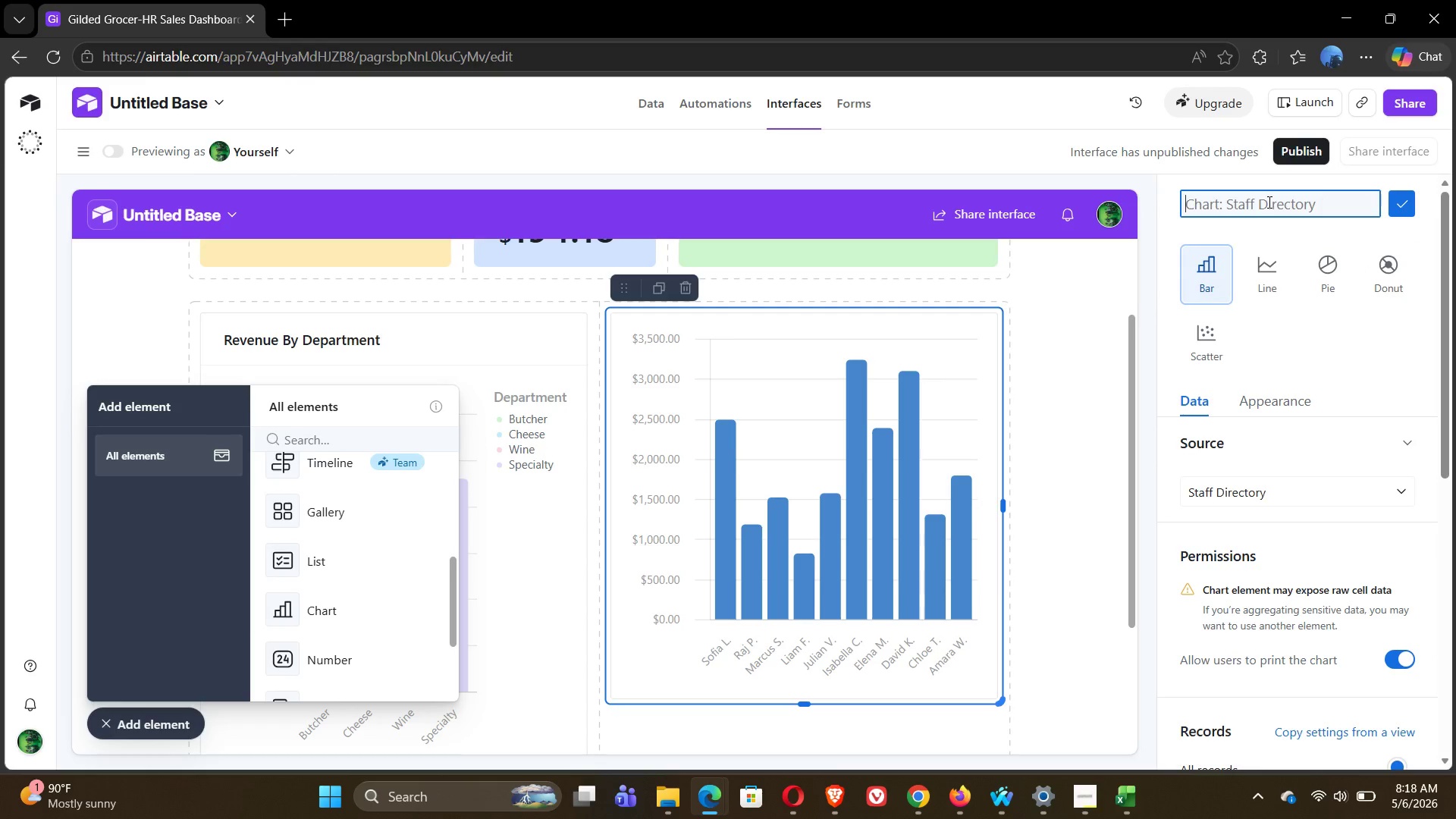 
type(Top Employee)
 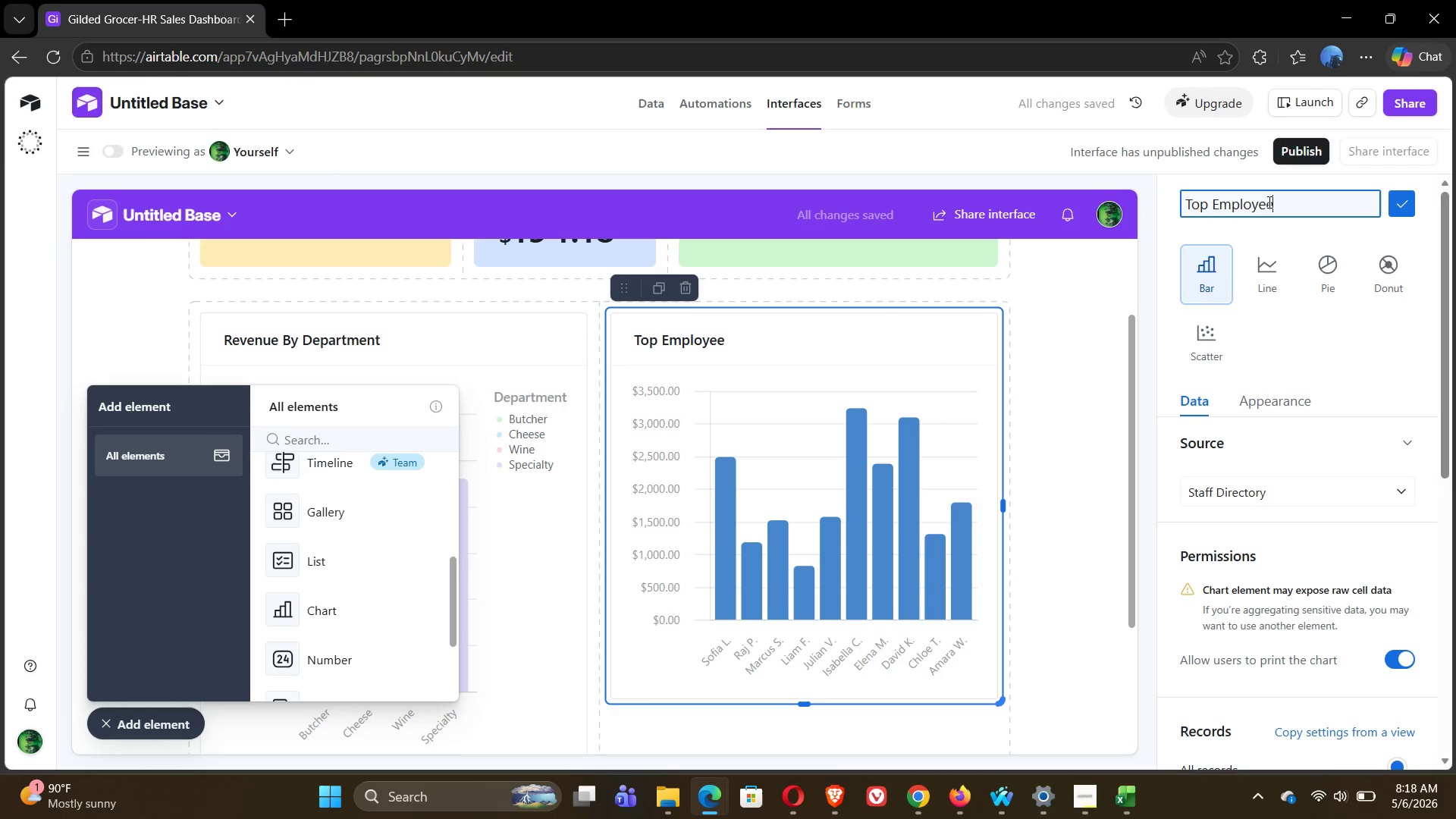 
type(s By Revenue)
 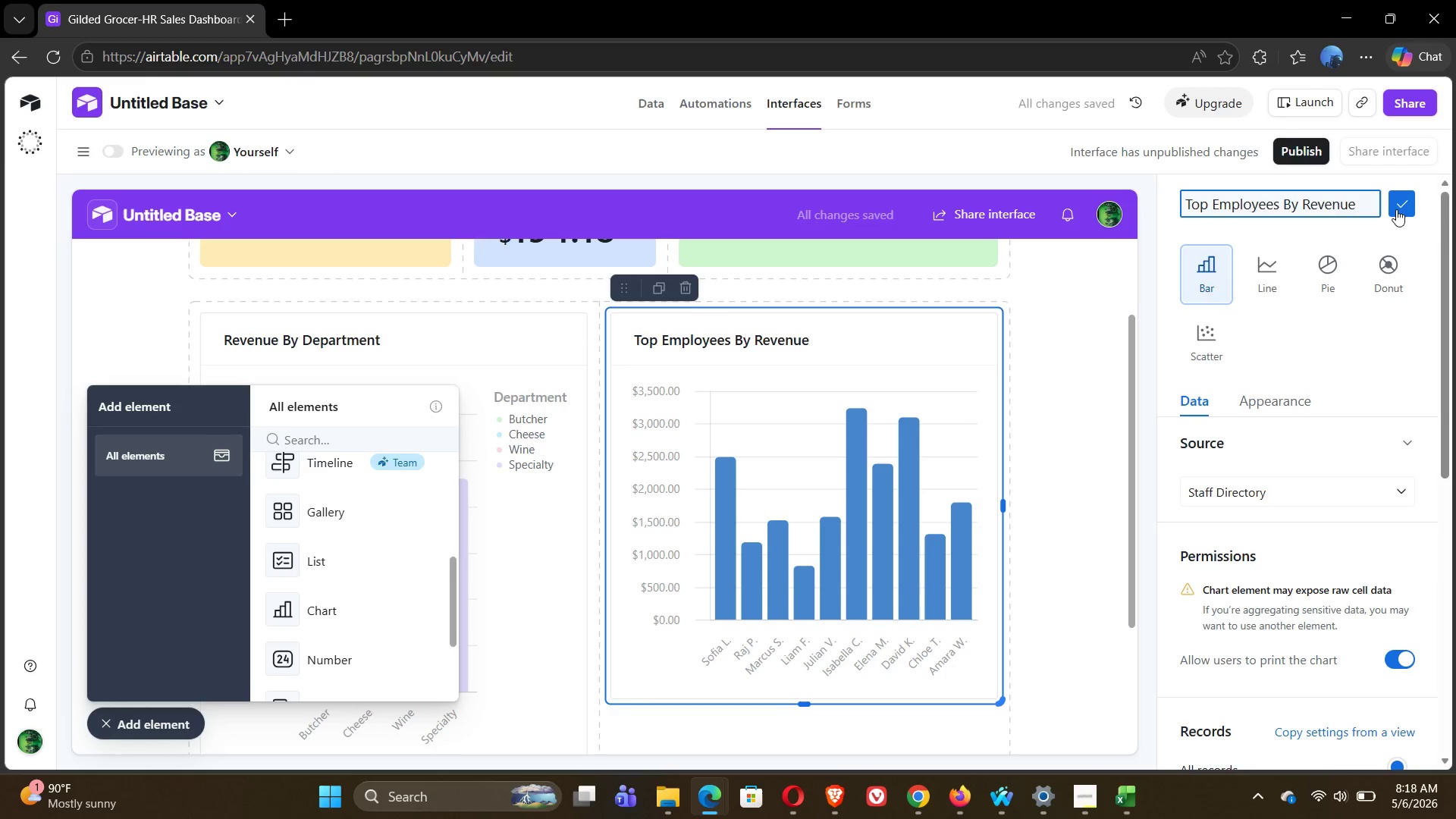 
left_click([1401, 202])
 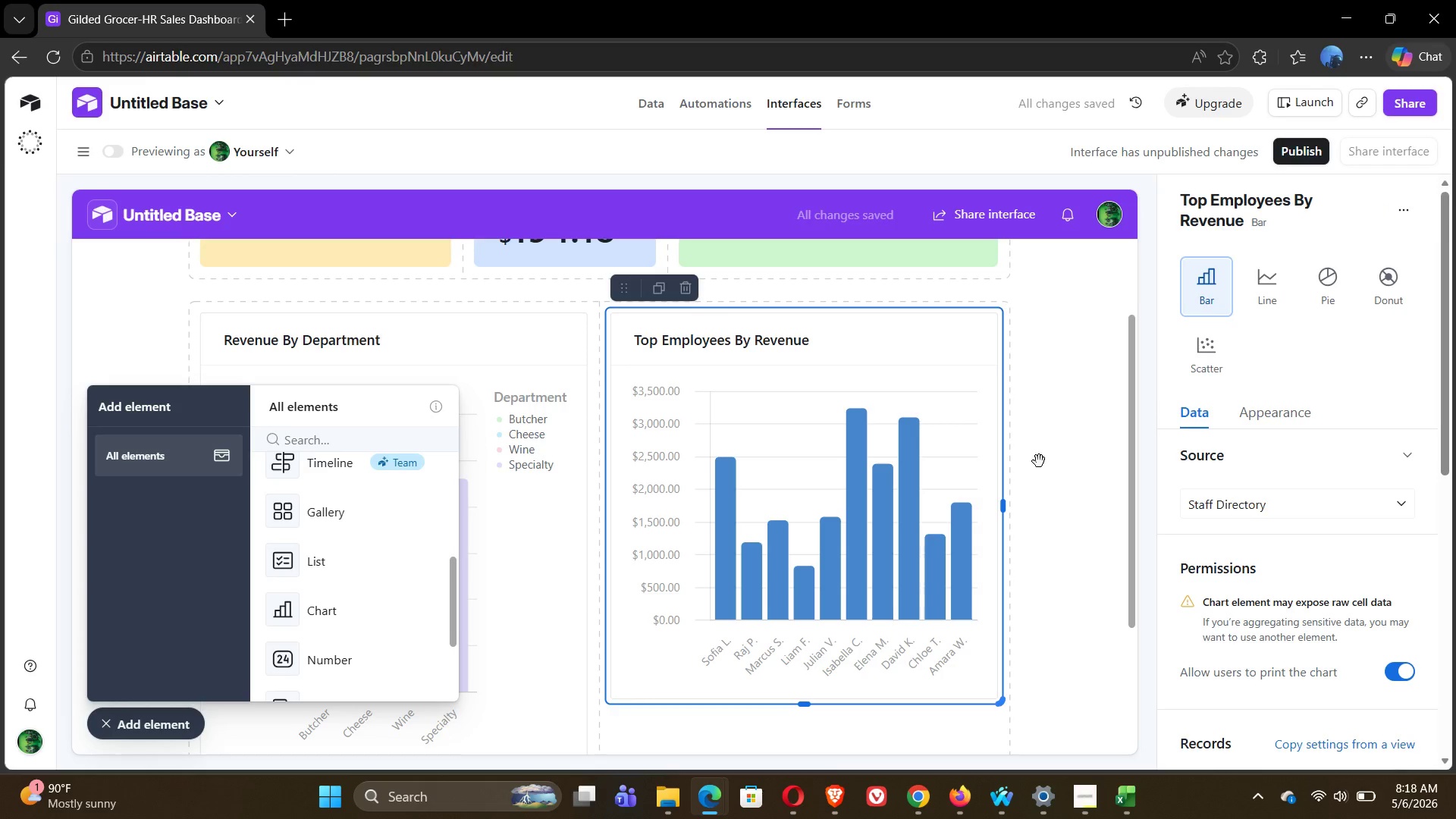 
wait(5.45)
 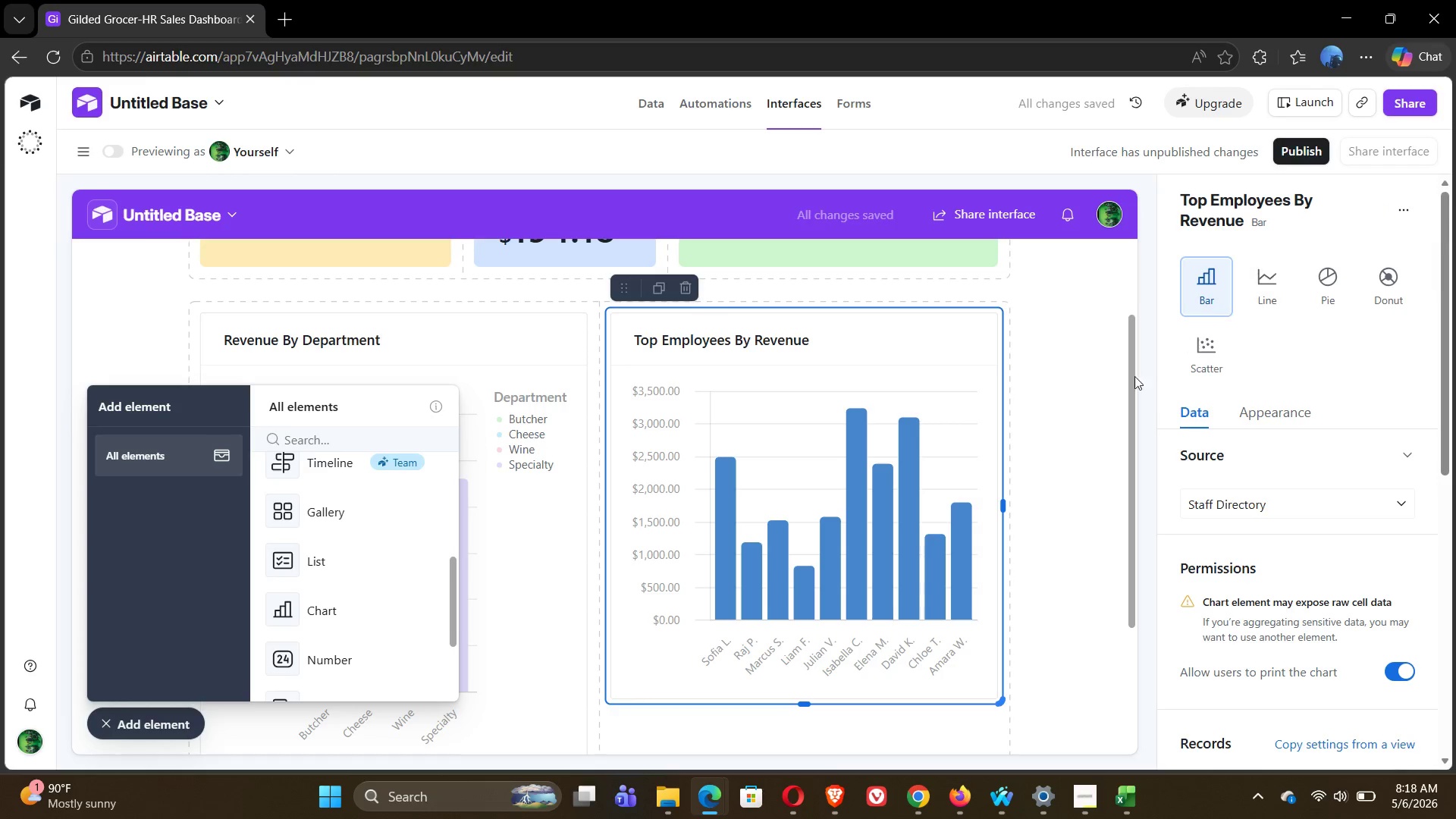 
left_click([1133, 429])
 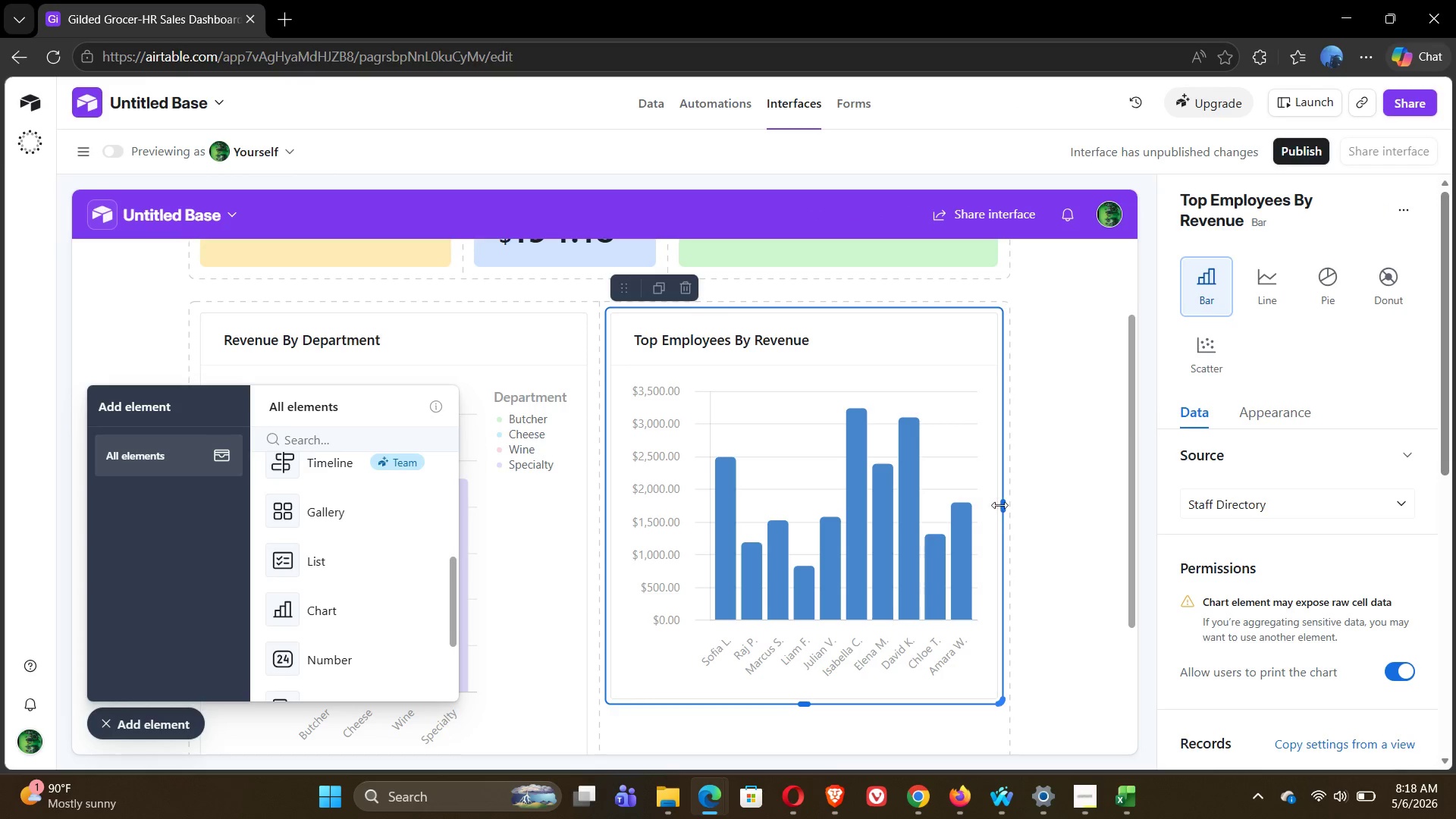 
left_click_drag(start_coordinate=[1002, 505], to_coordinate=[1039, 497])
 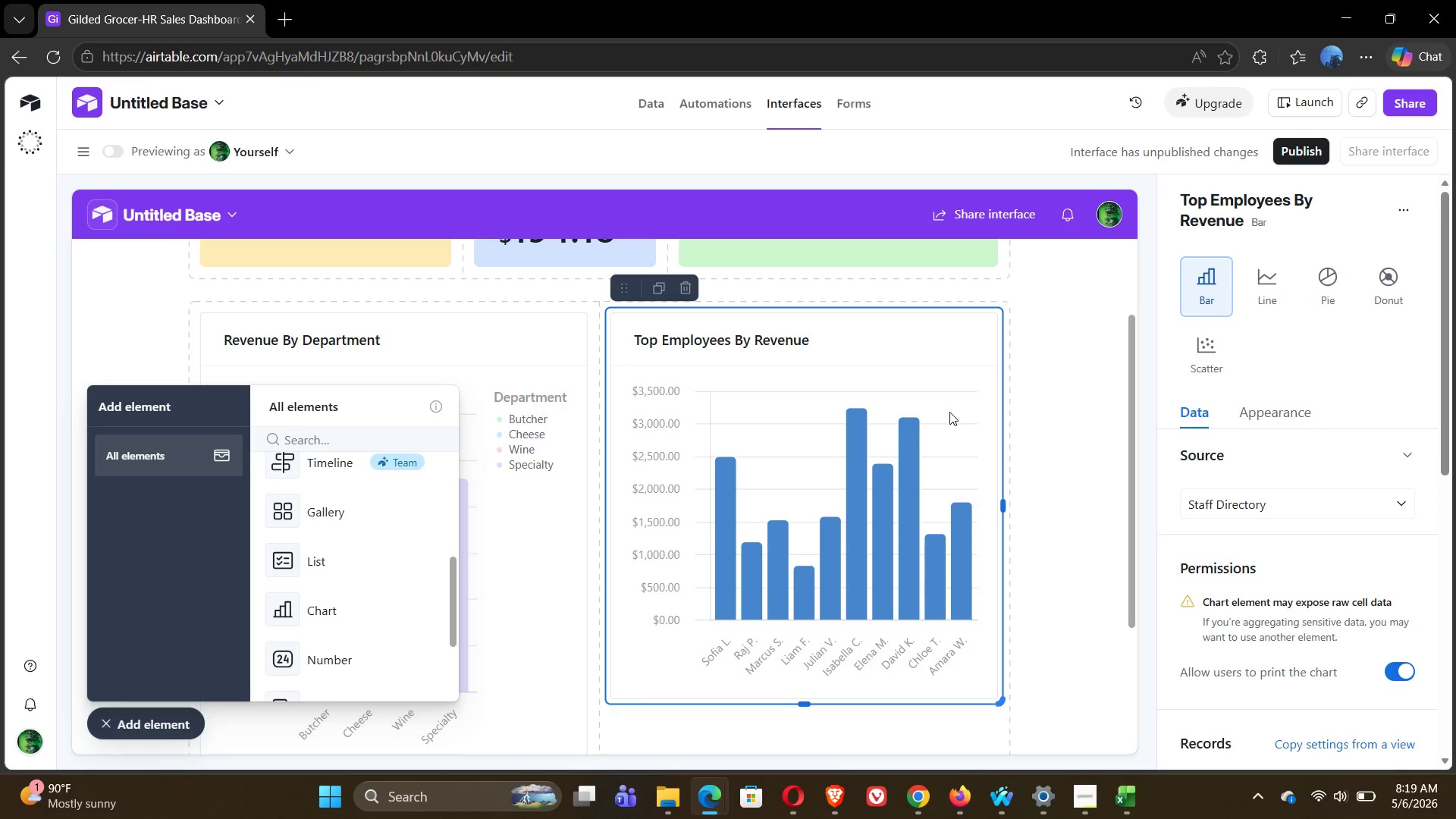 
wait(31.86)
 